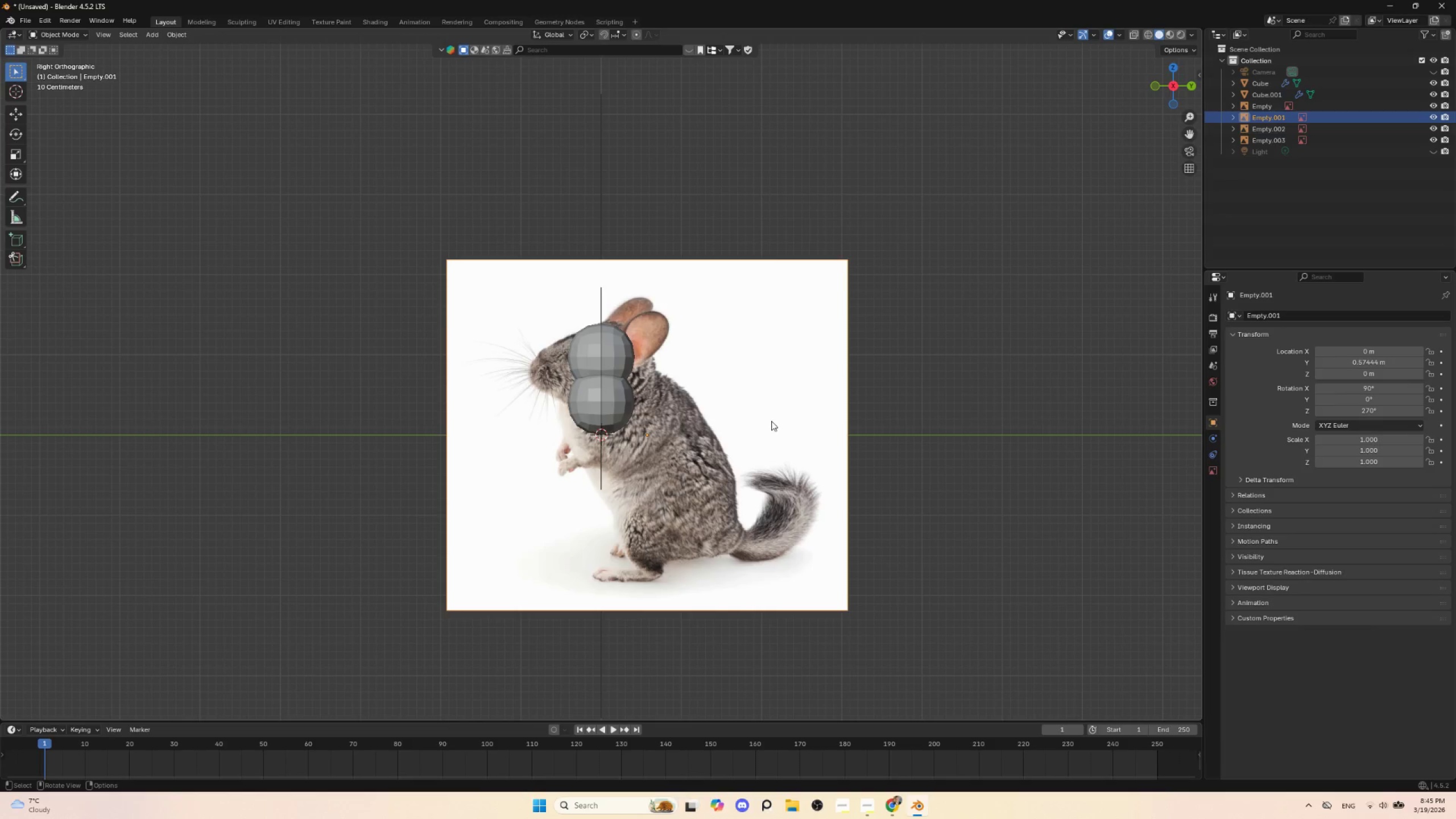 
key(S)
 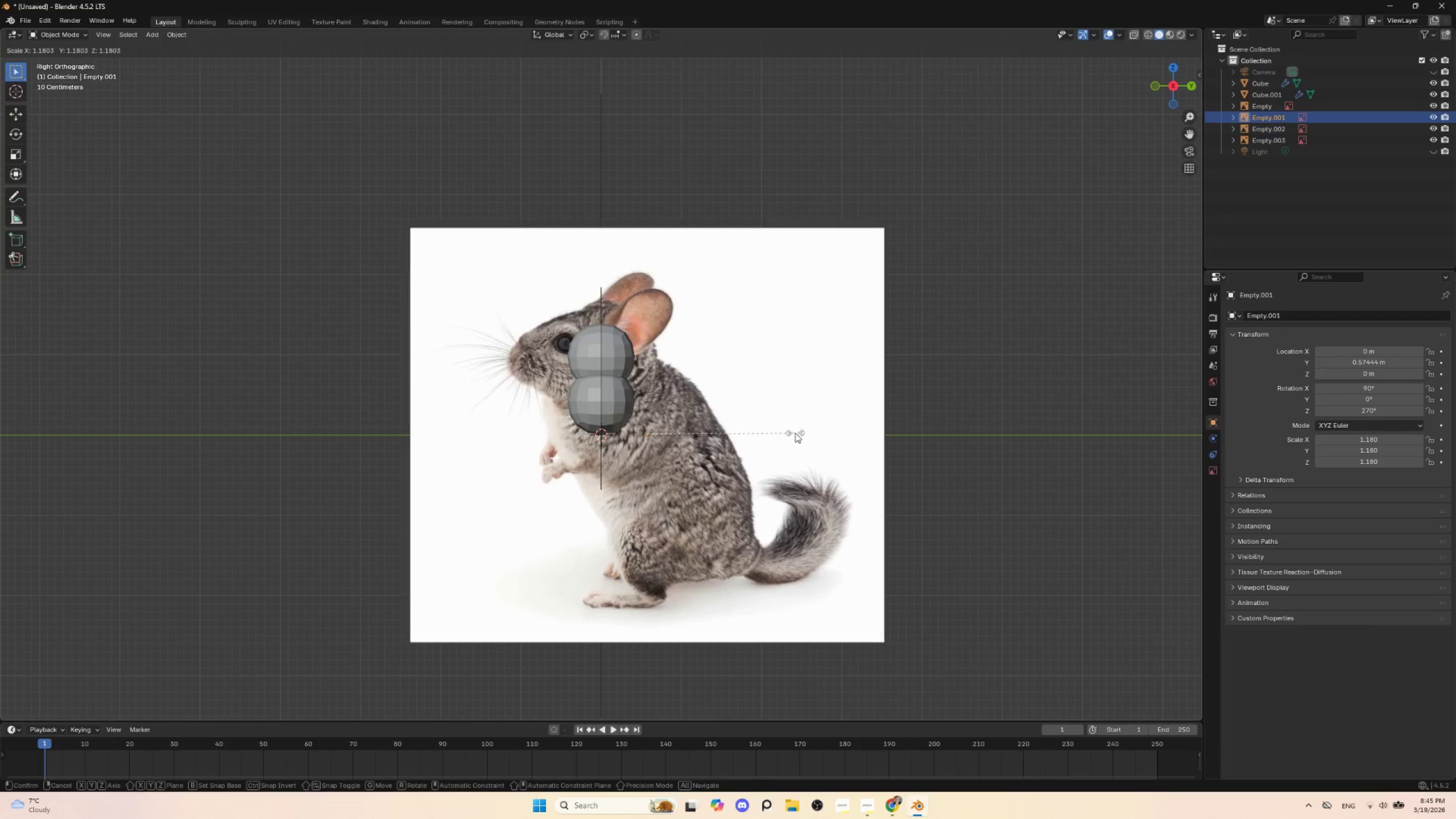 
left_click([795, 433])
 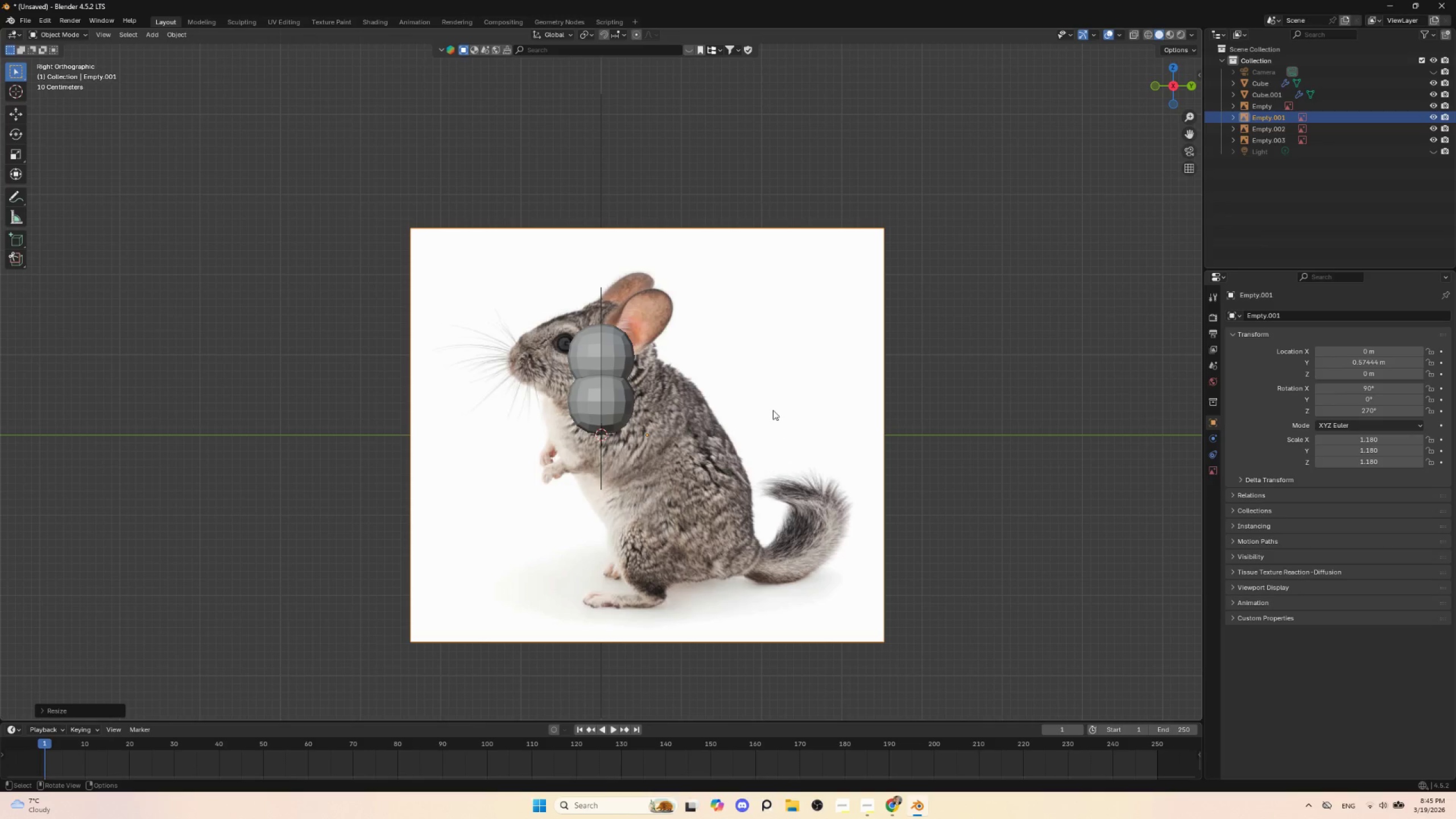 
type(gz)
 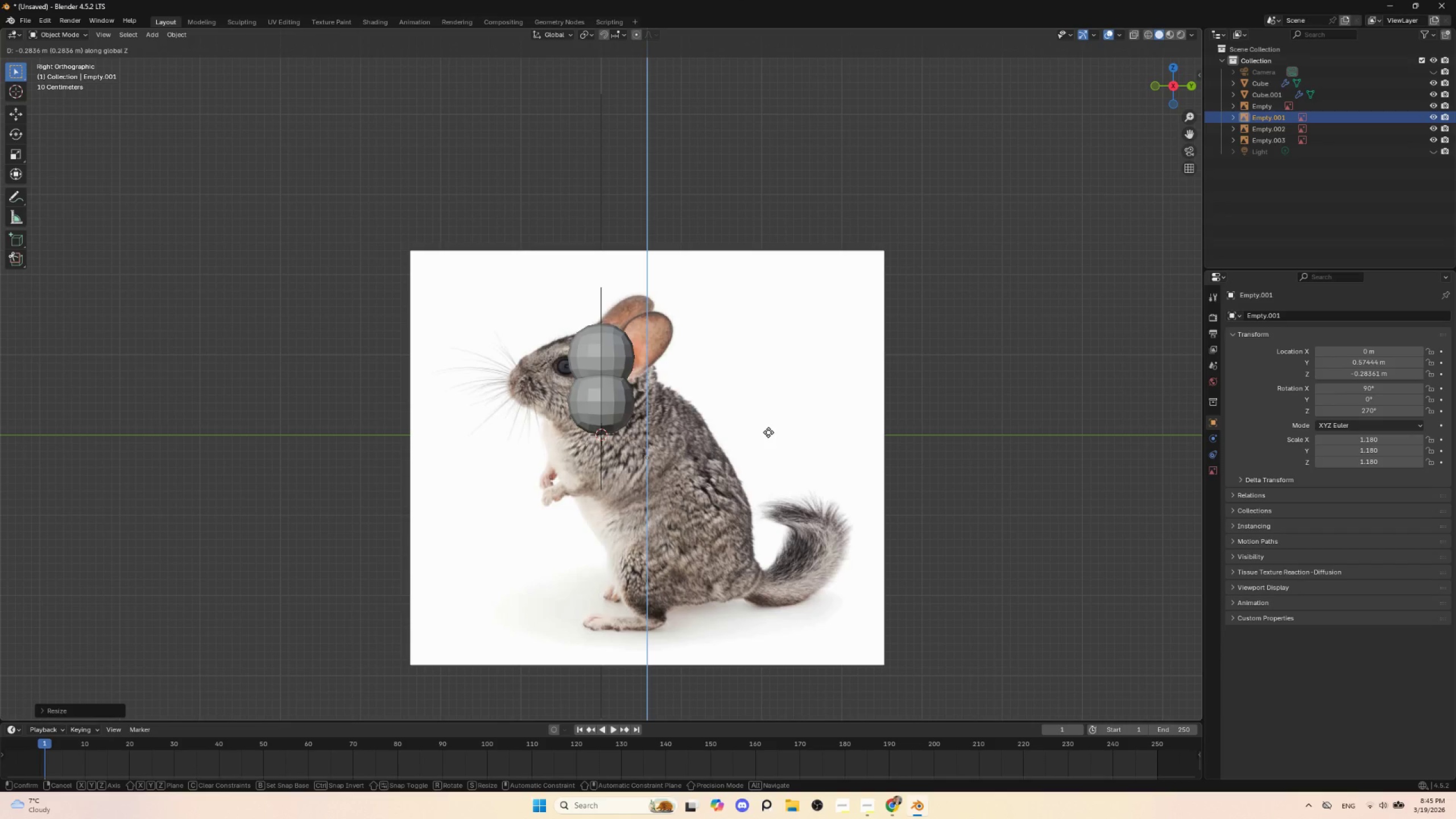 
left_click([768, 432])
 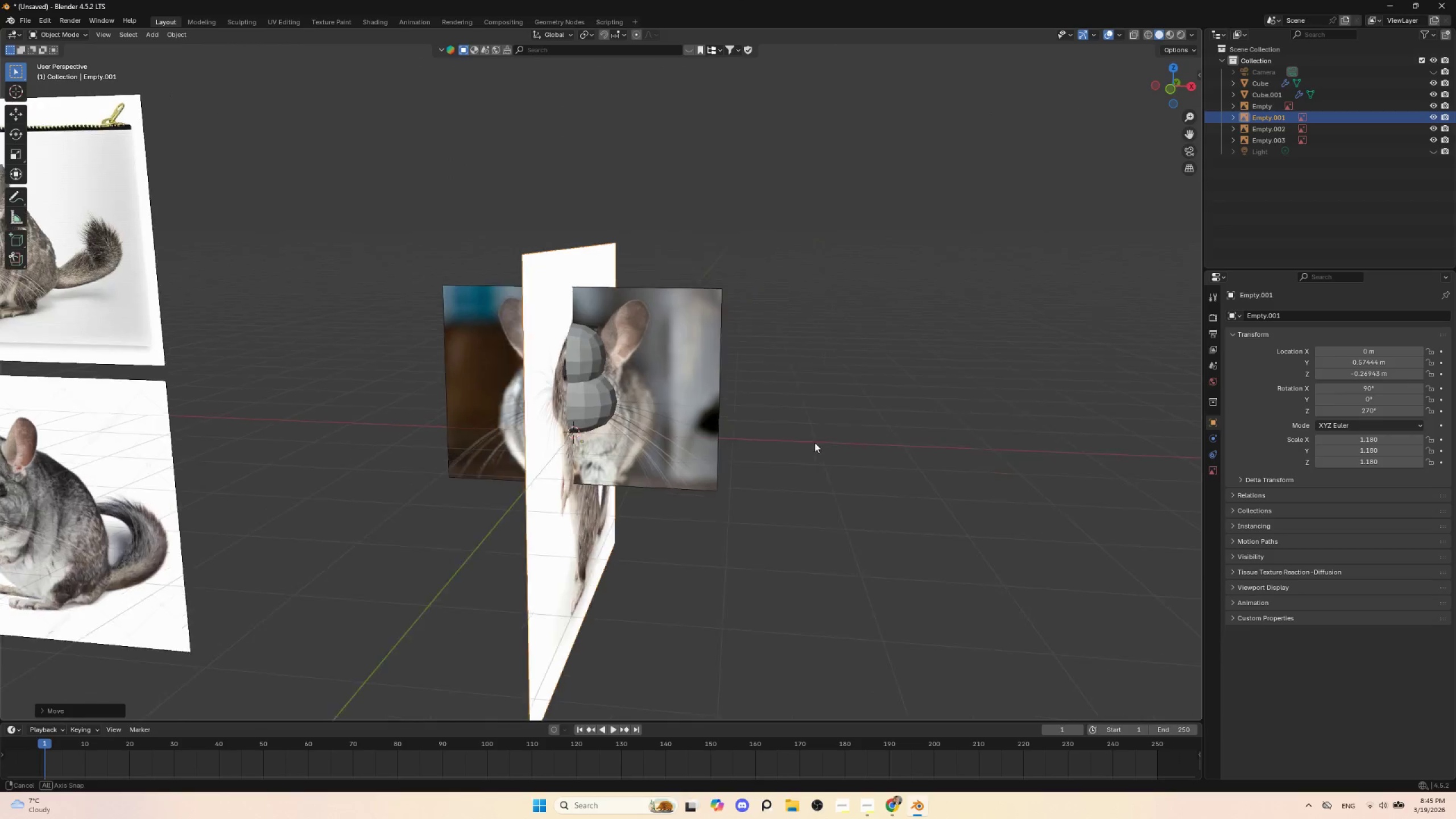 
hold_key(key=AltLeft, duration=0.41)
 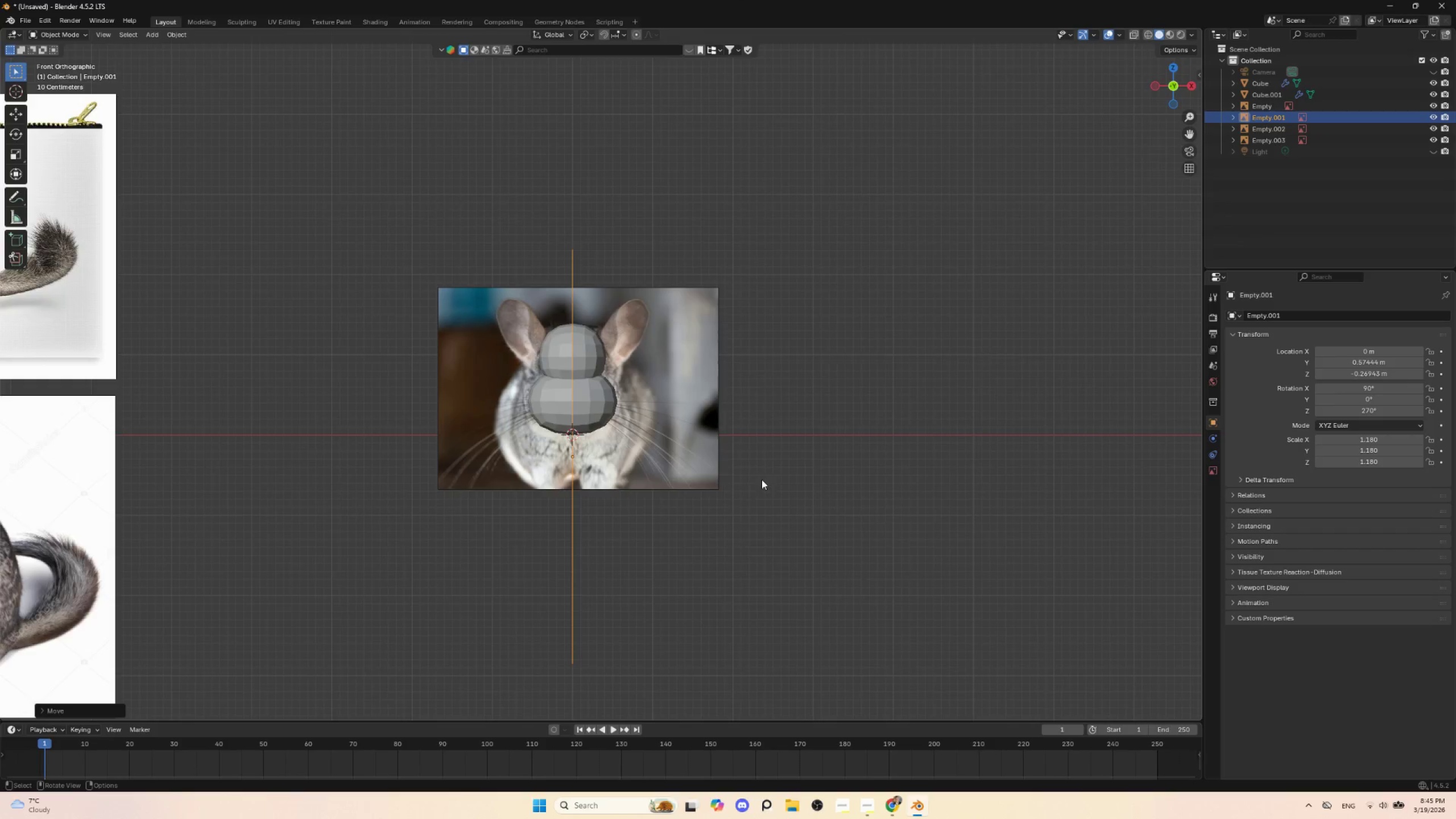 
scroll: coordinate [762, 479], scroll_direction: up, amount: 4.0
 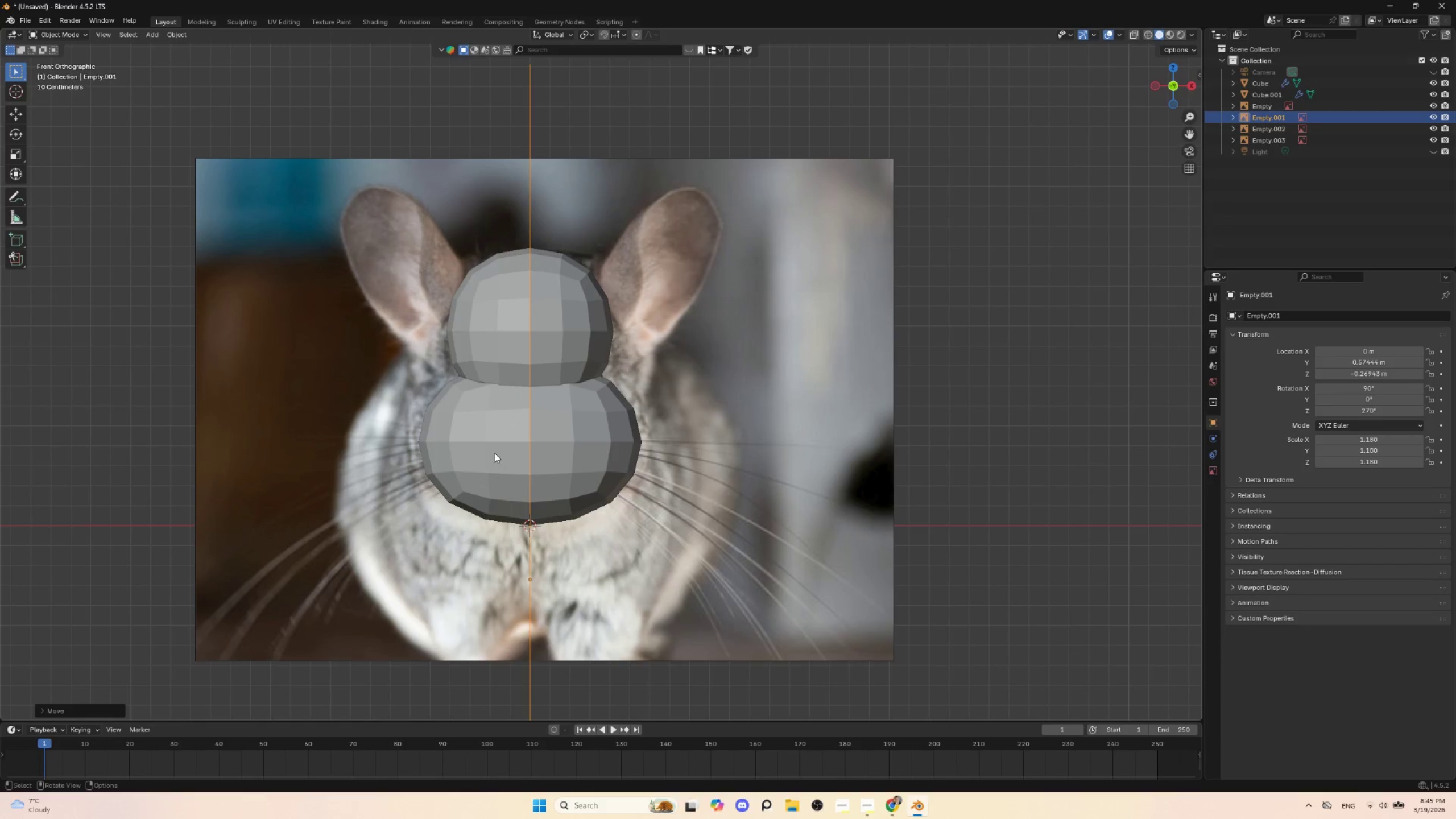 
left_click([487, 450])
 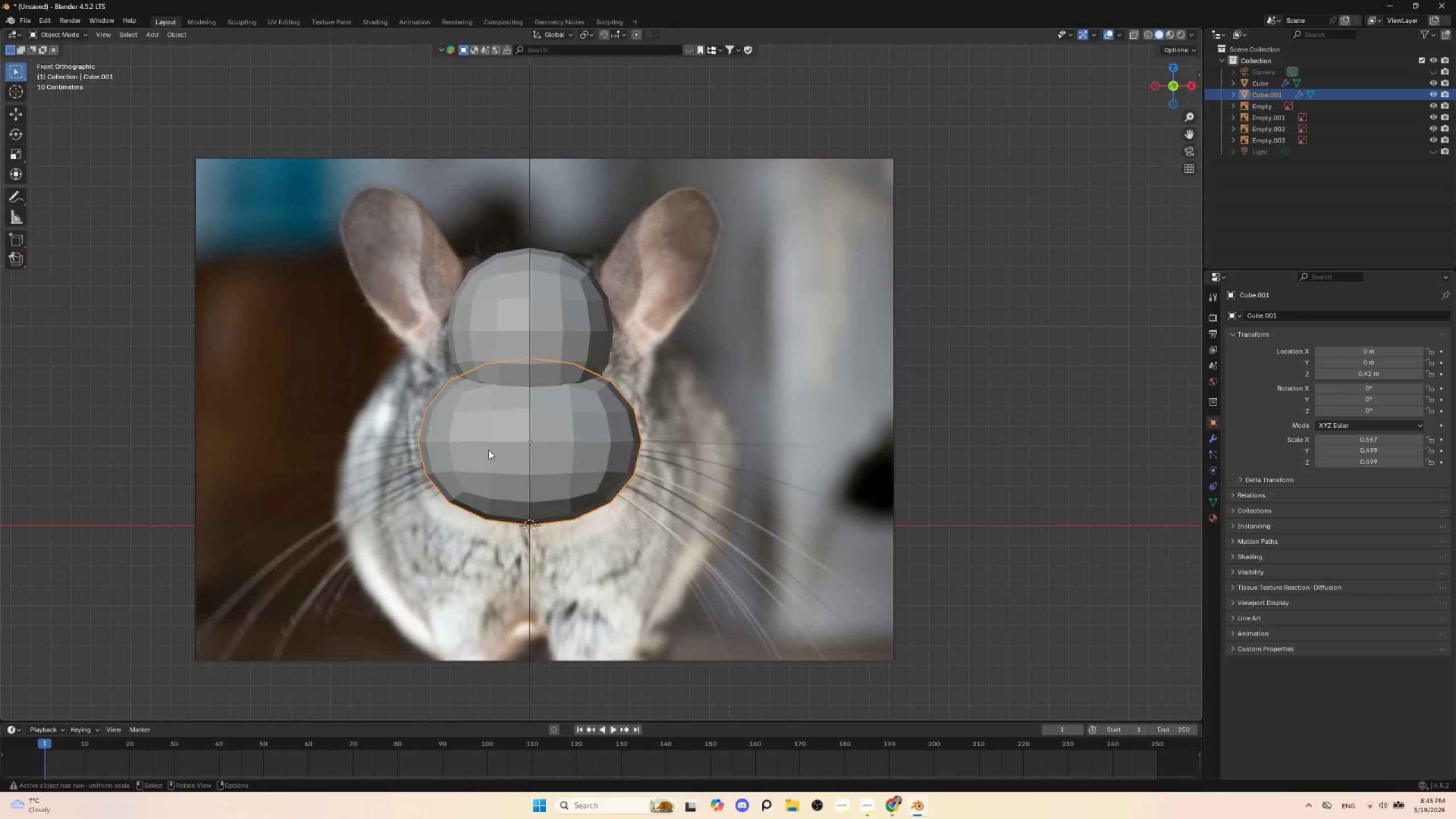 
scroll: coordinate [500, 460], scroll_direction: down, amount: 5.0
 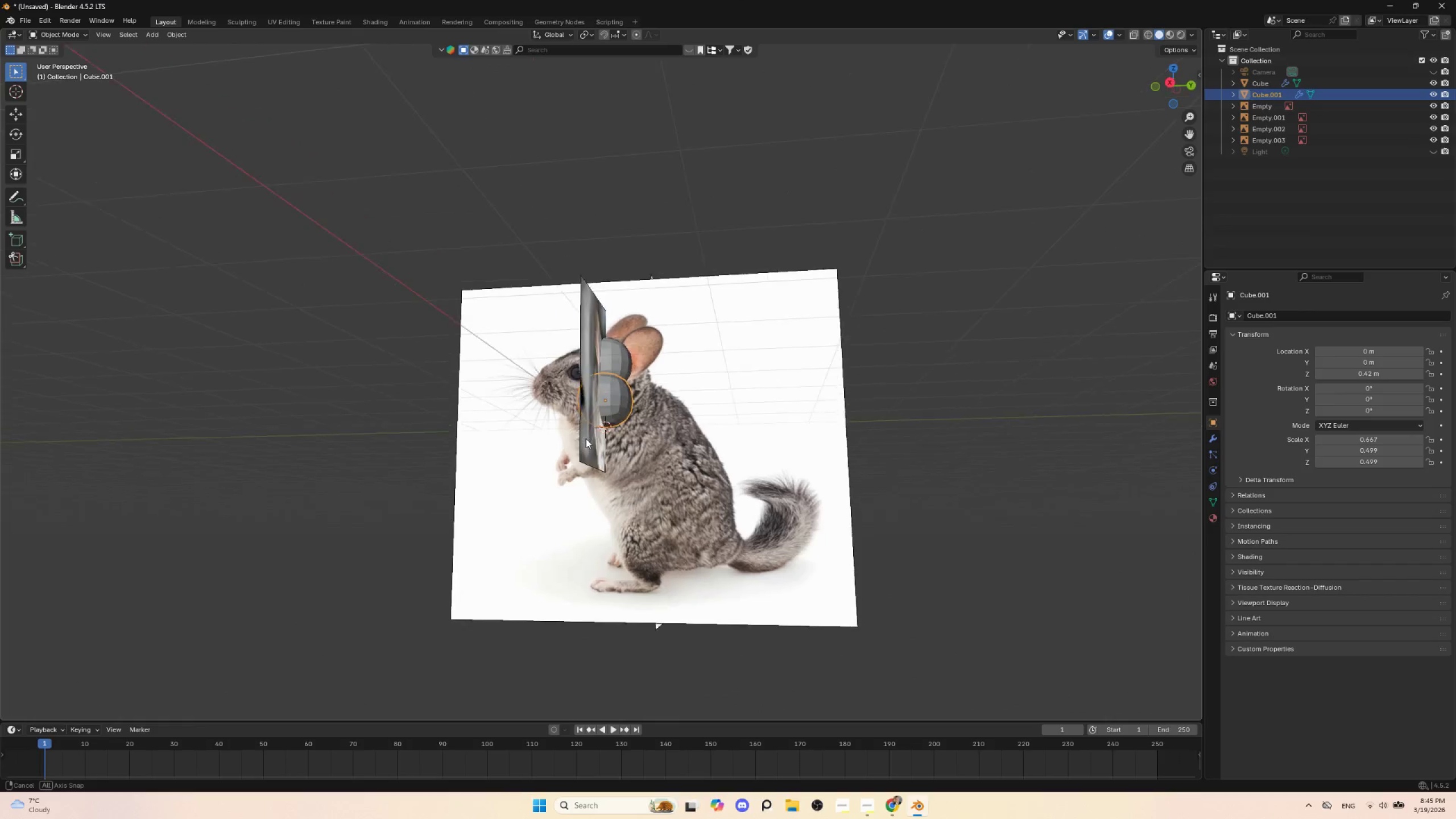 
hold_key(key=AltLeft, duration=0.39)
 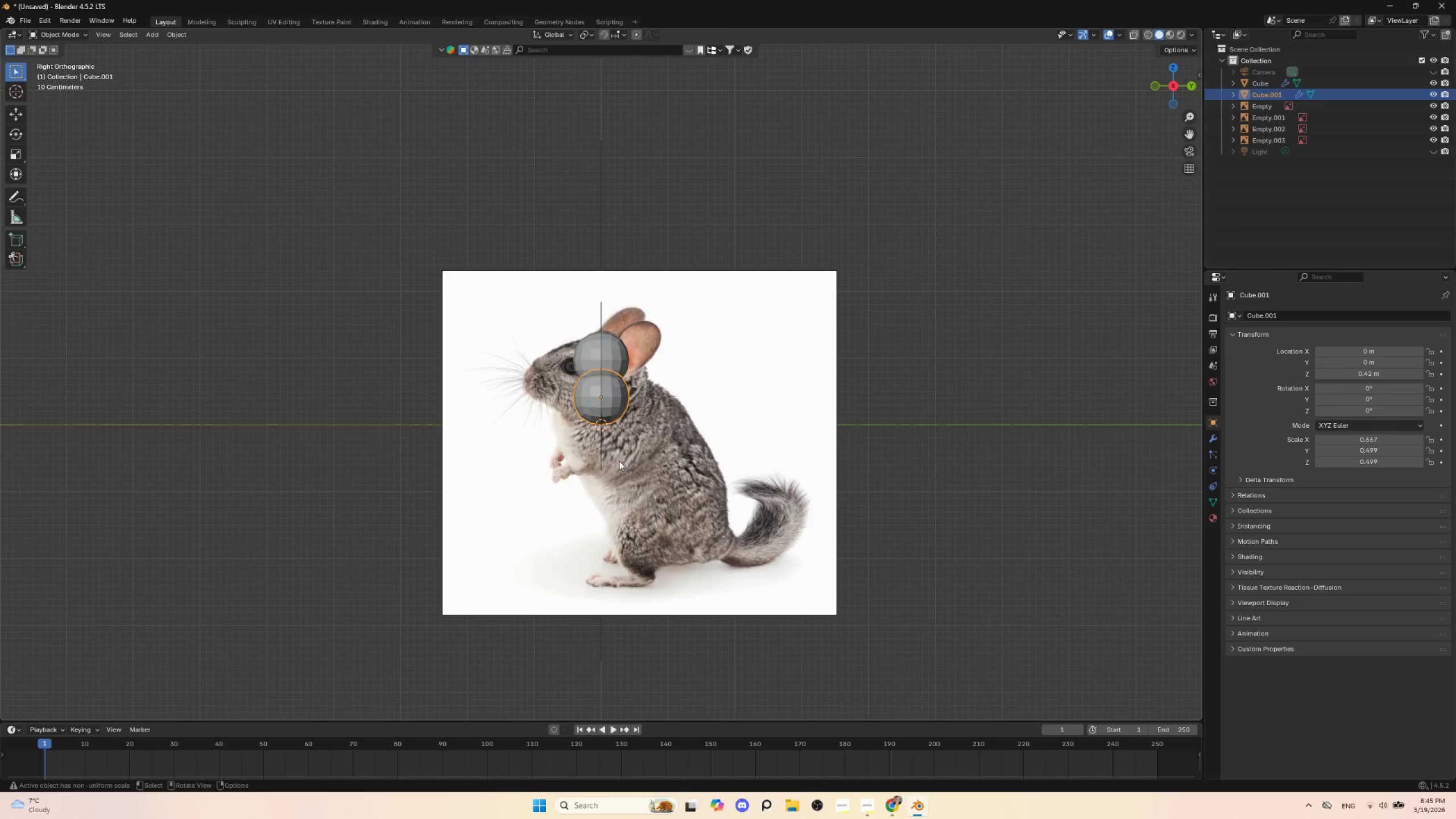 
scroll: coordinate [619, 461], scroll_direction: up, amount: 4.0
 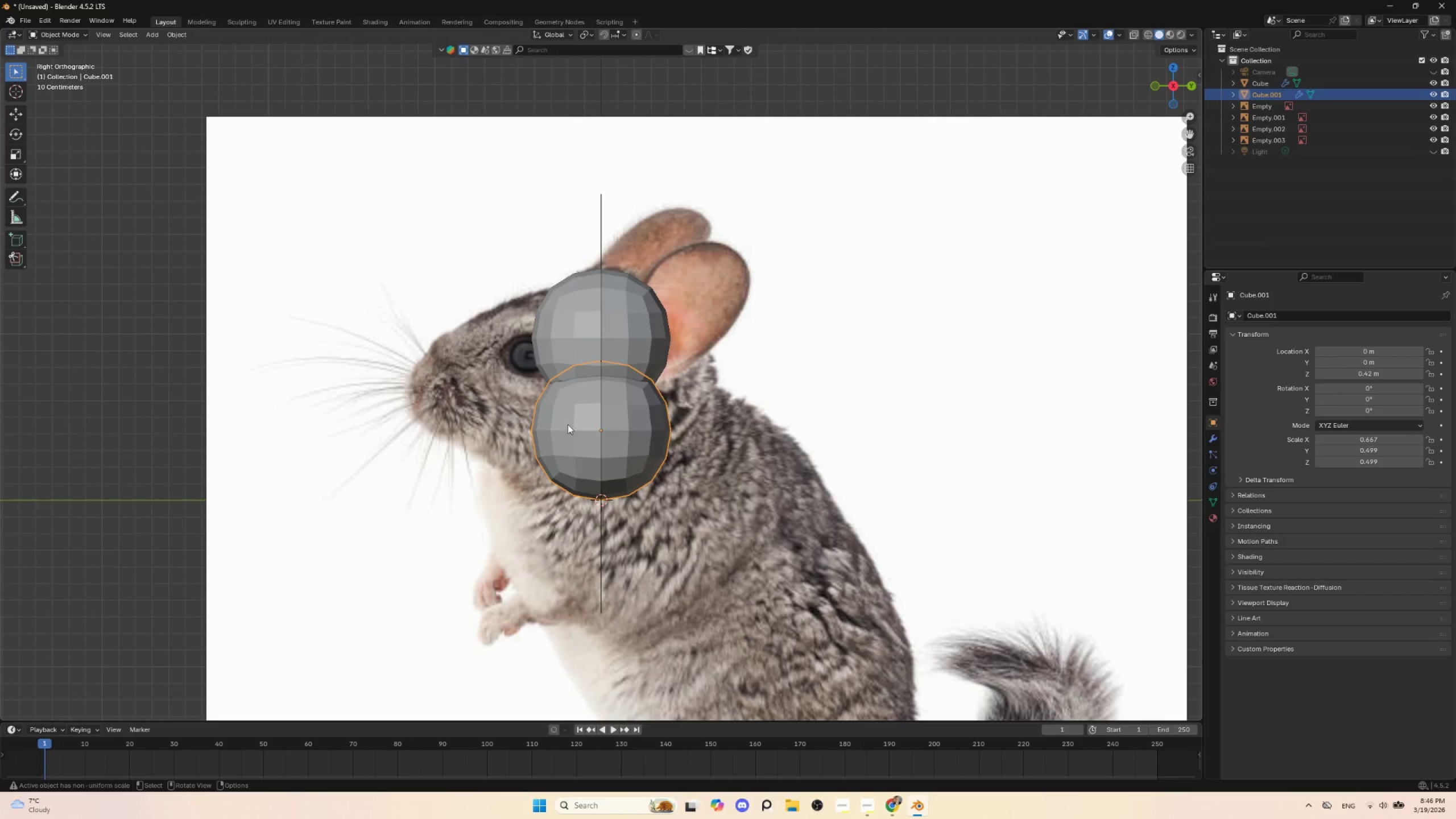 
left_click([585, 436])
 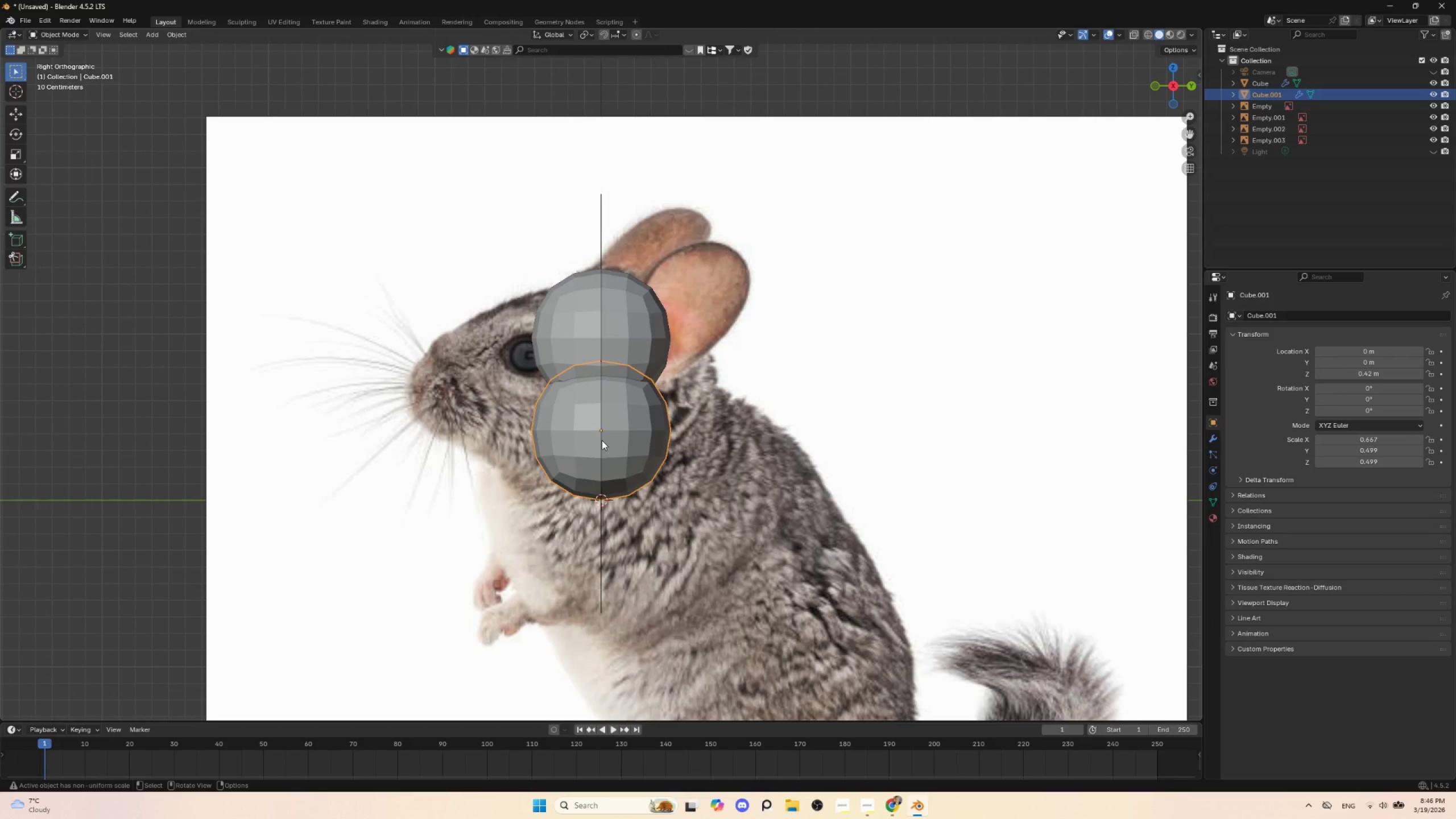 
hold_key(key=ShiftLeft, duration=1.5)
 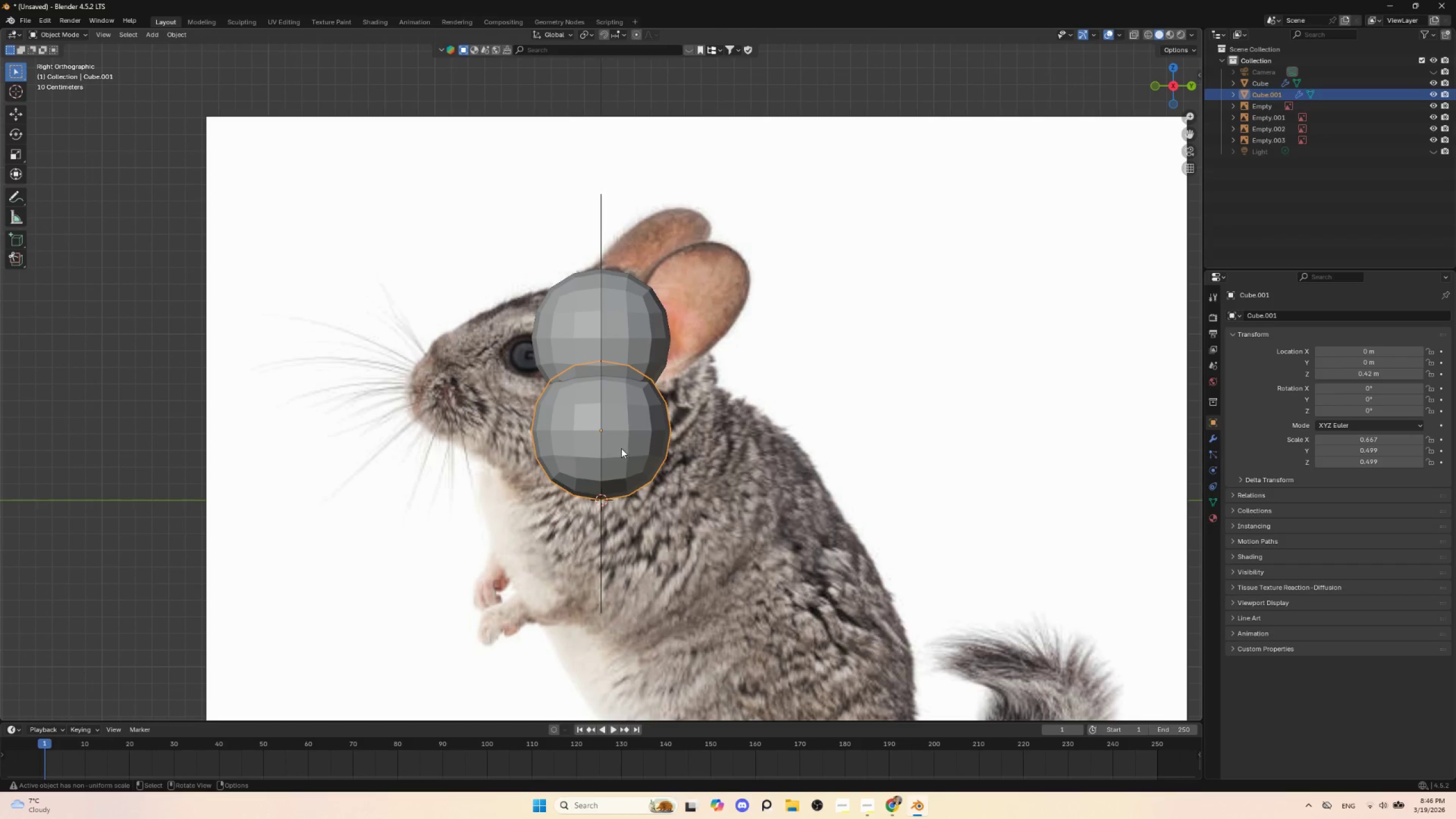 
hold_key(key=ShiftLeft, duration=0.41)
 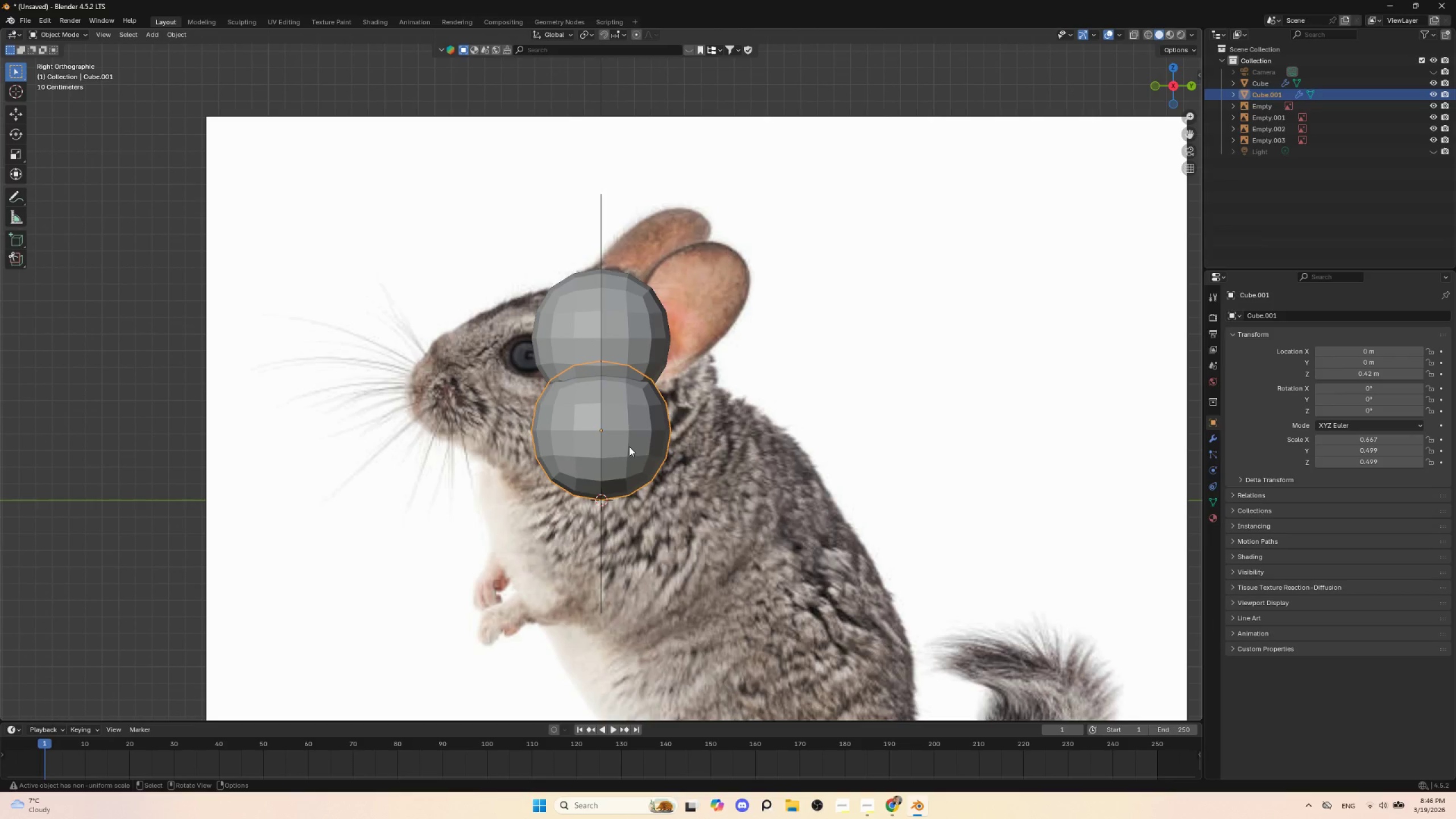 
key(G)
 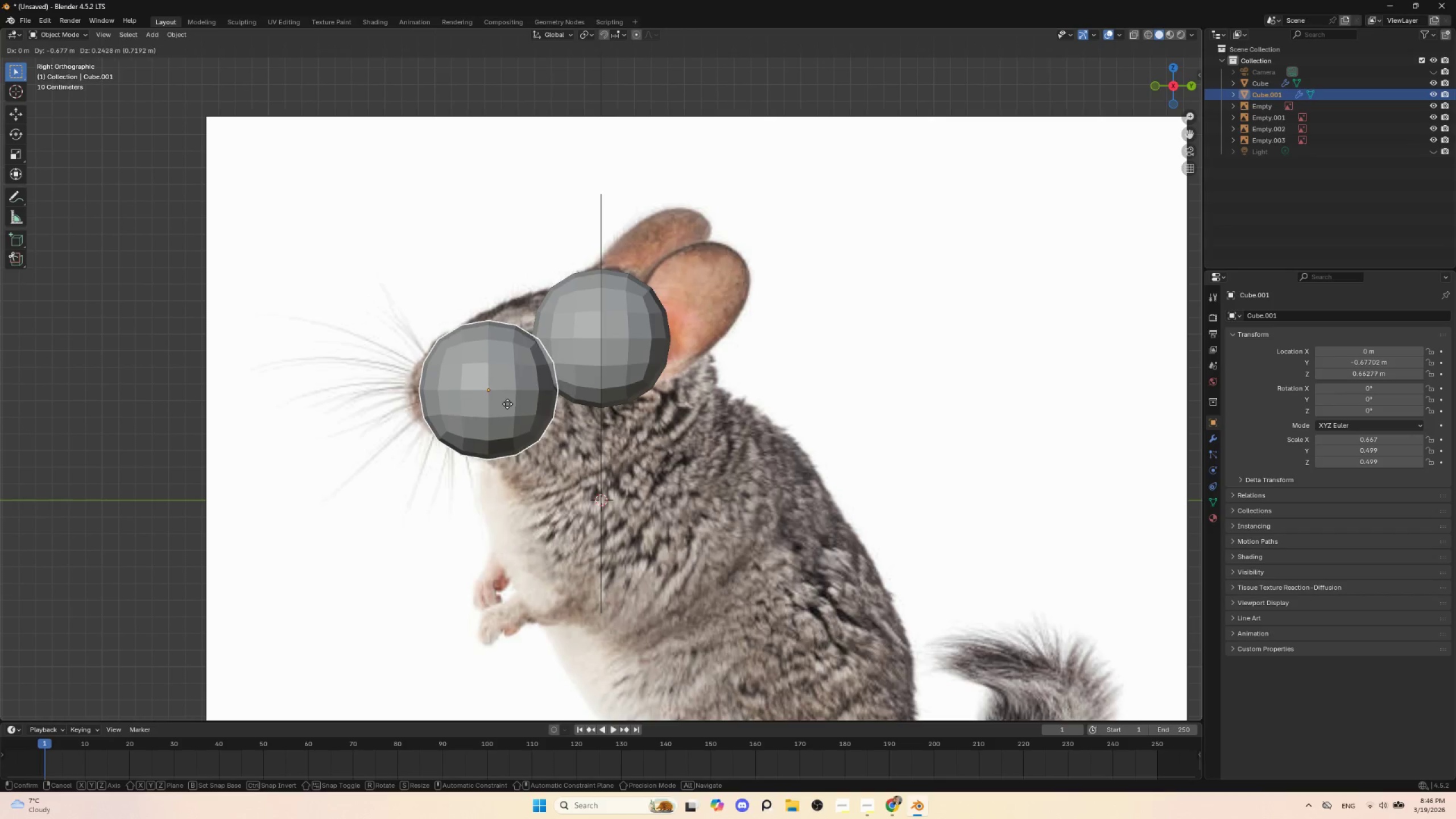 
left_click([507, 404])
 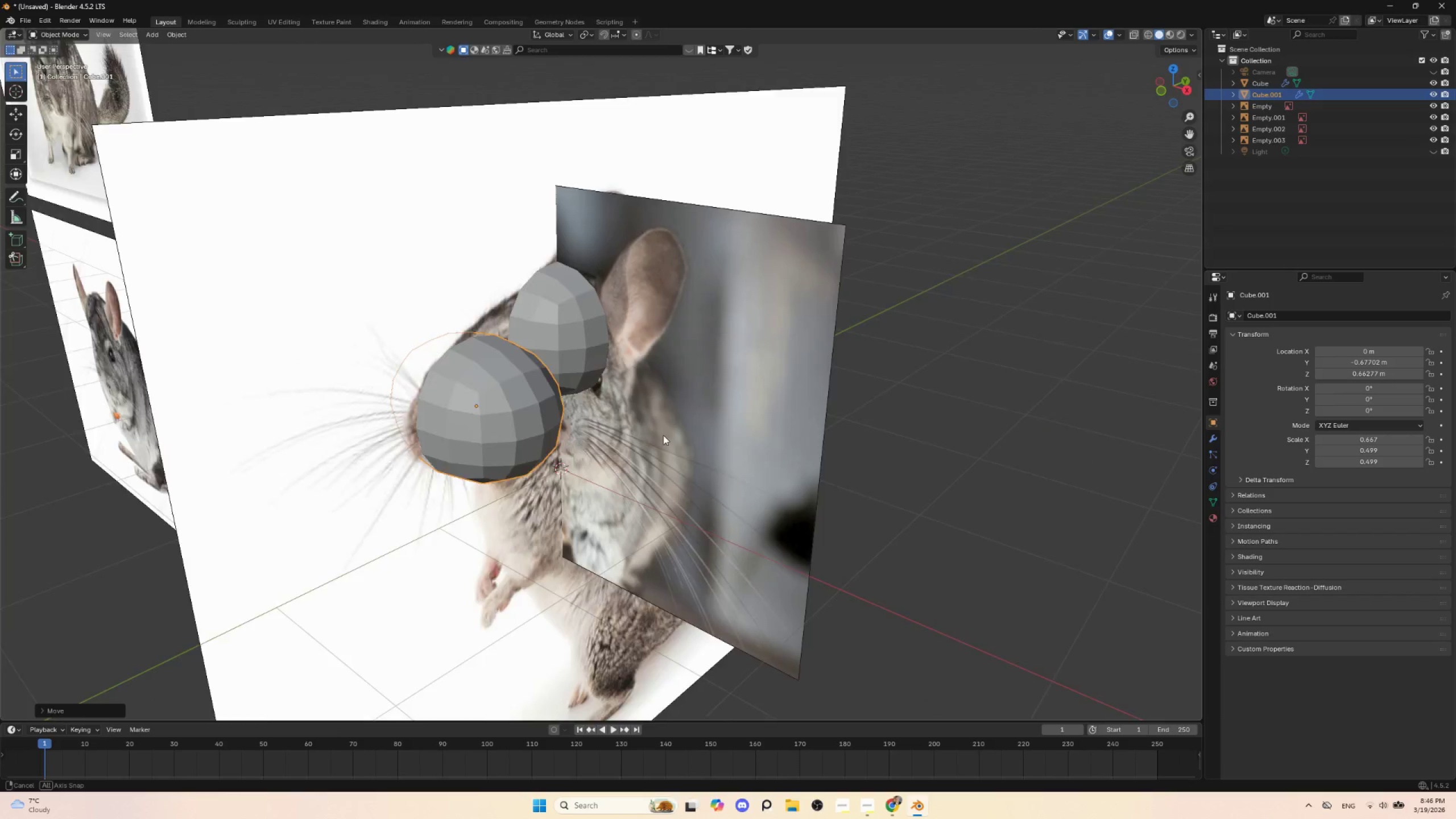 
hold_key(key=AltLeft, duration=0.86)
 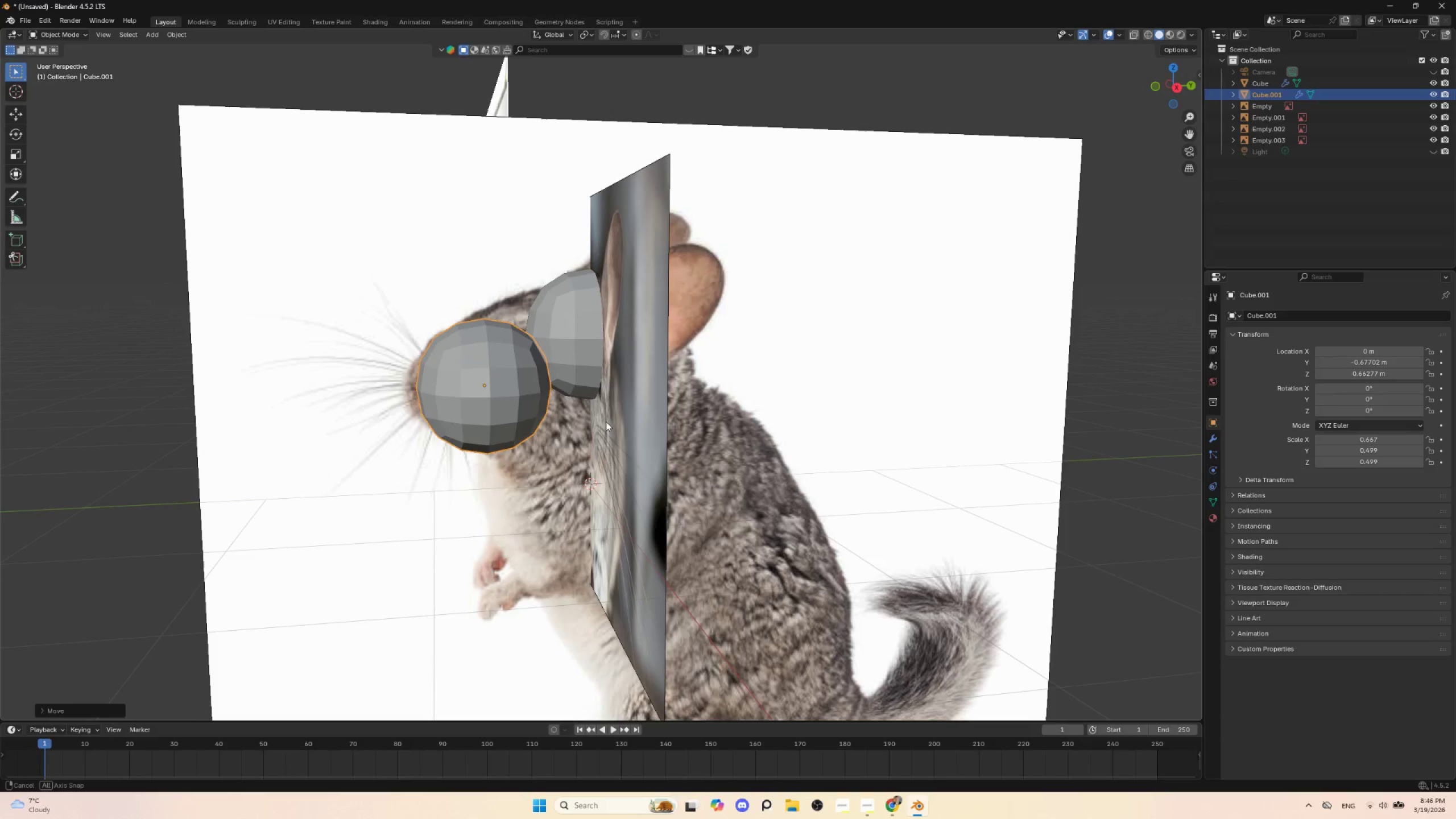 
scroll: coordinate [688, 423], scroll_direction: down, amount: 3.0
 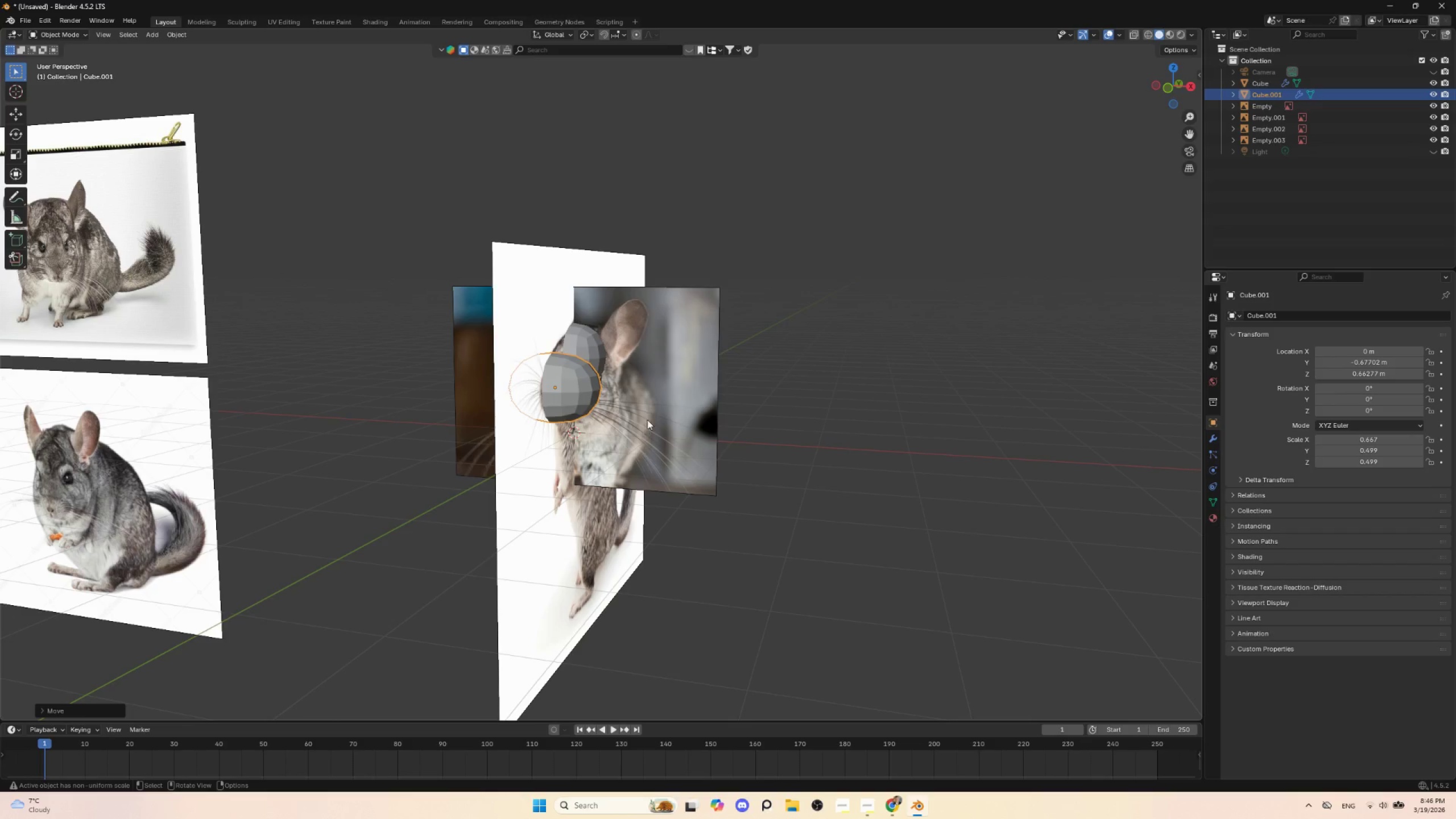 
key(Control+Z)
 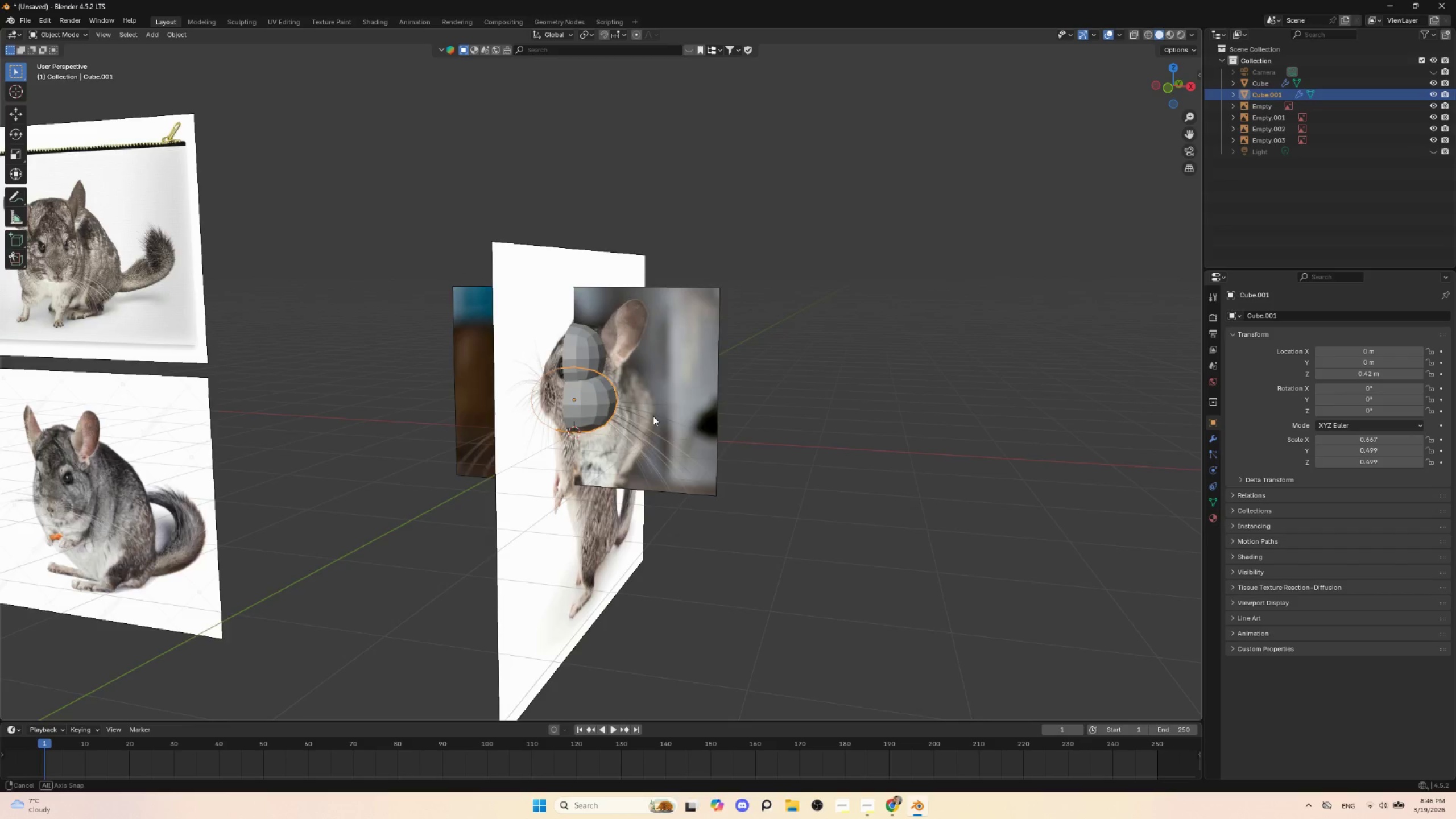 
hold_key(key=AltLeft, duration=0.45)
 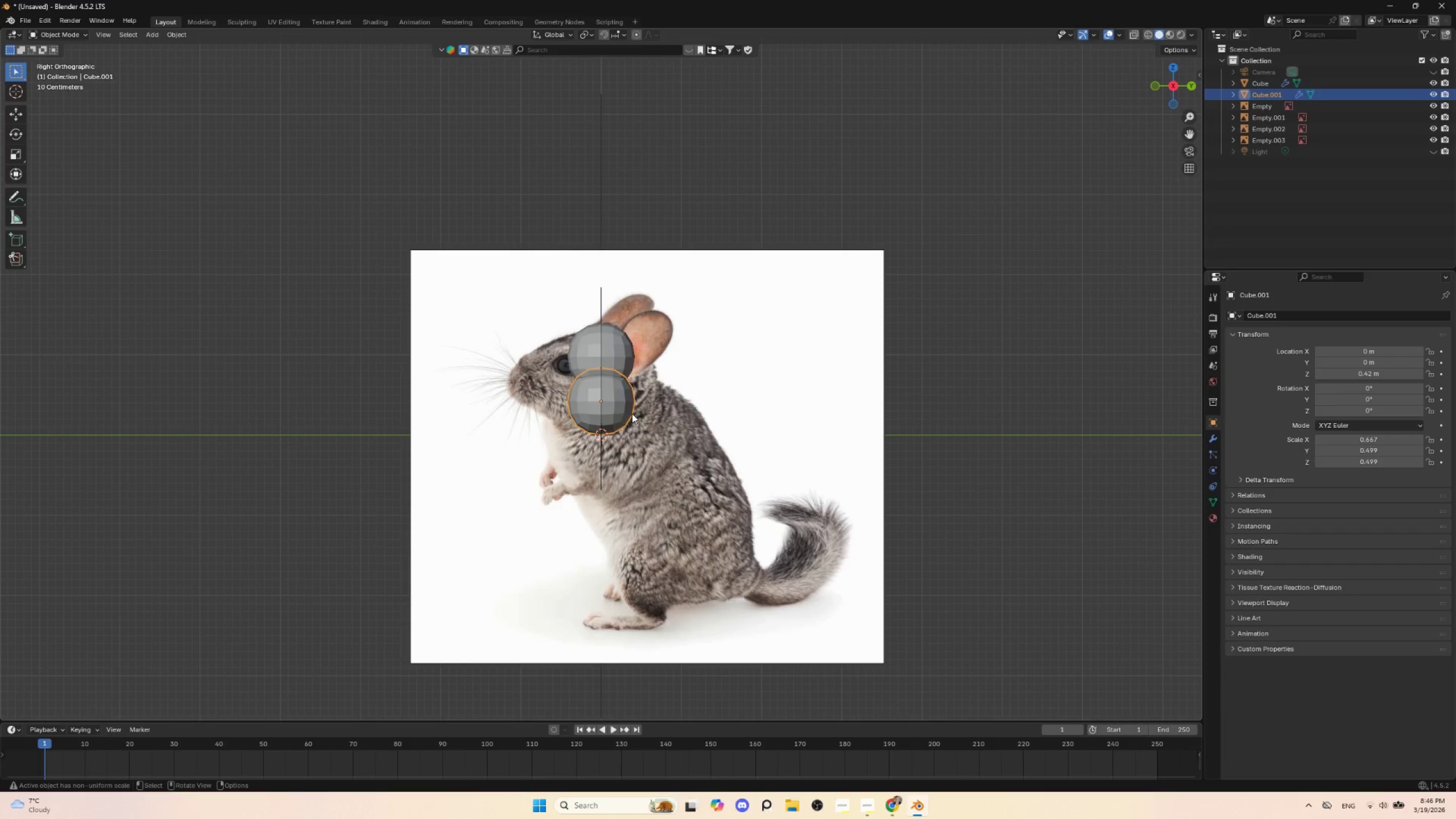 
key(G)
 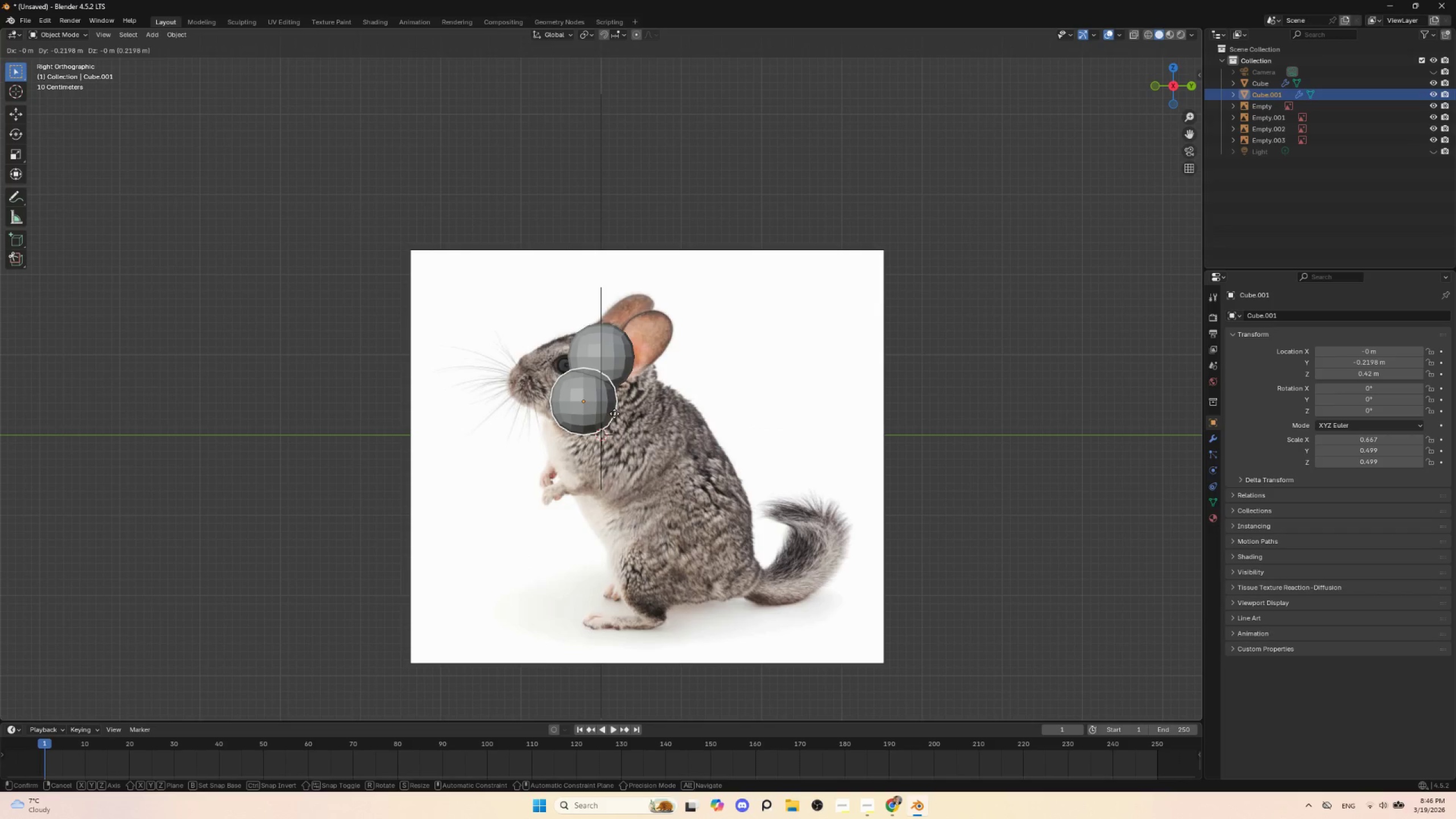 
left_click([614, 413])
 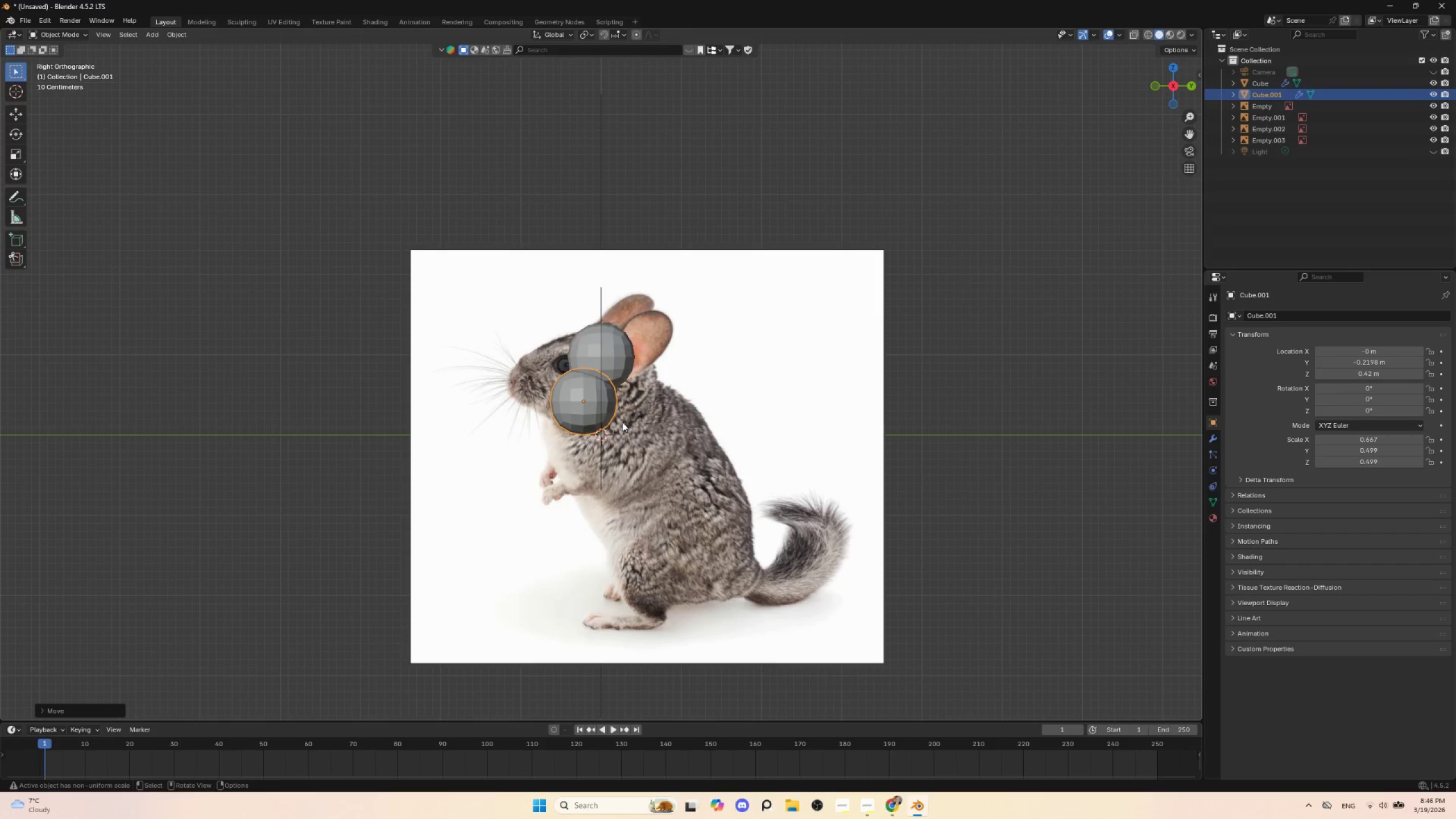 
key(Shift+D)
 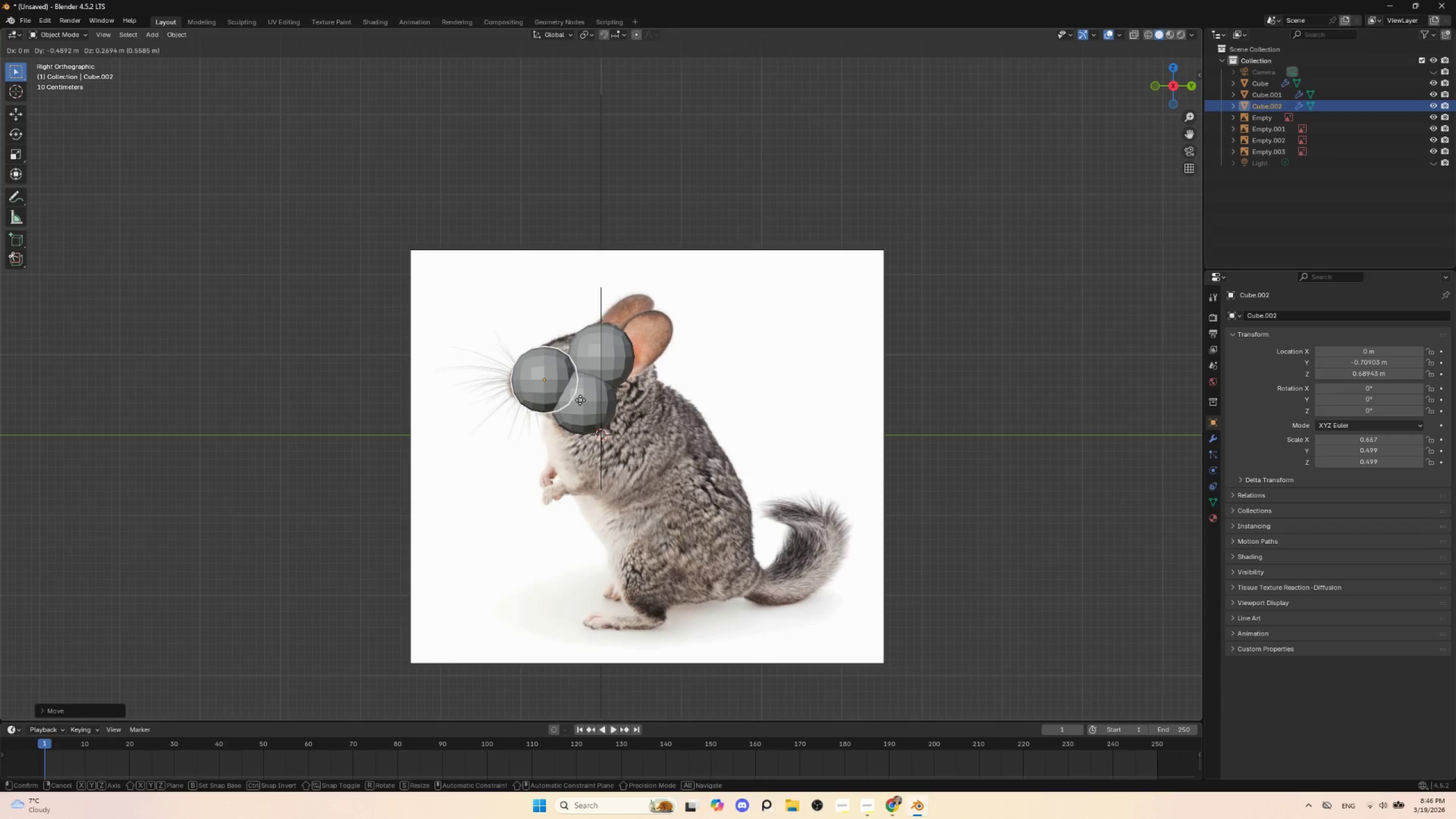 
left_click([578, 400])
 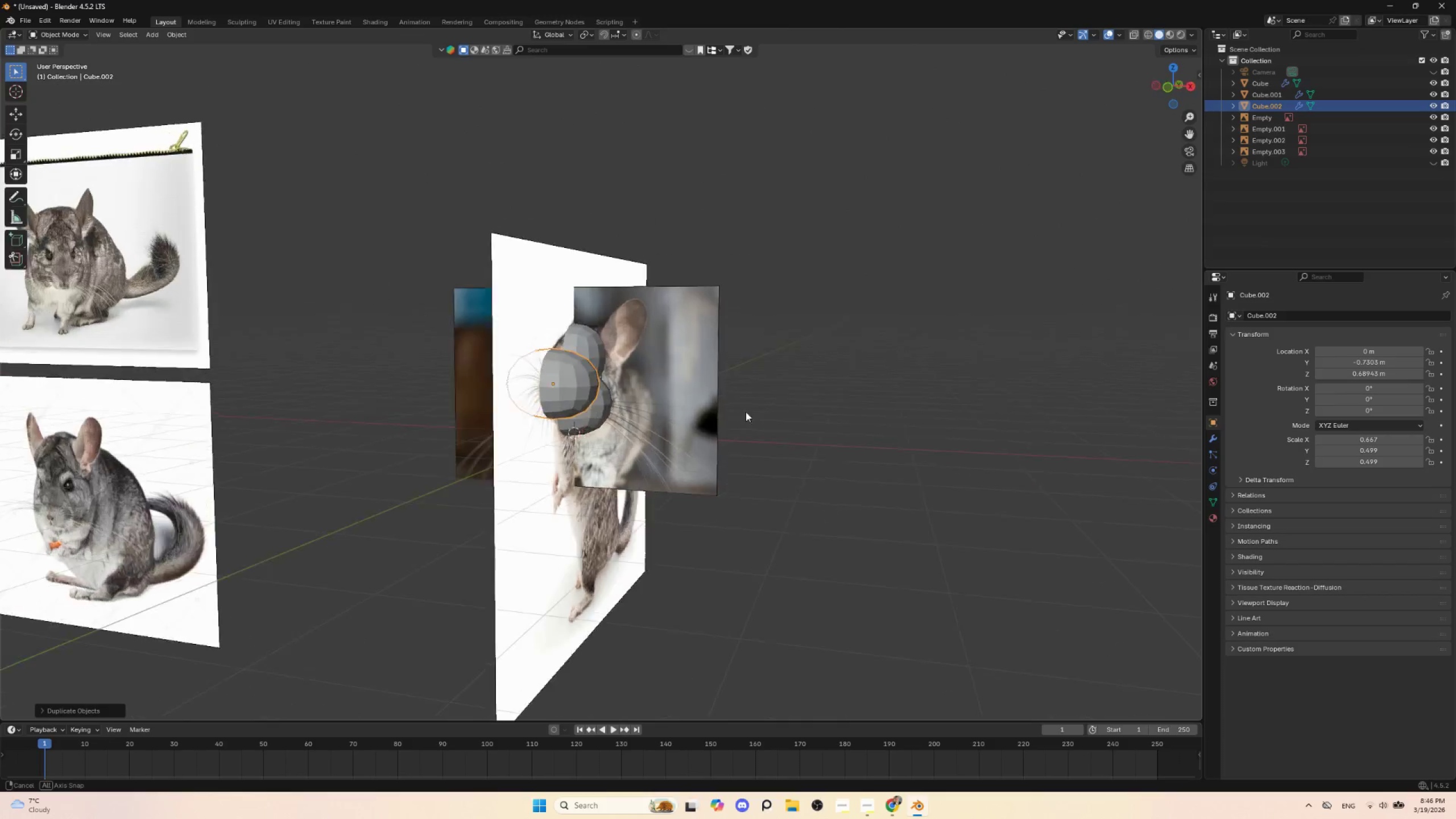 
hold_key(key=AltLeft, duration=0.42)
 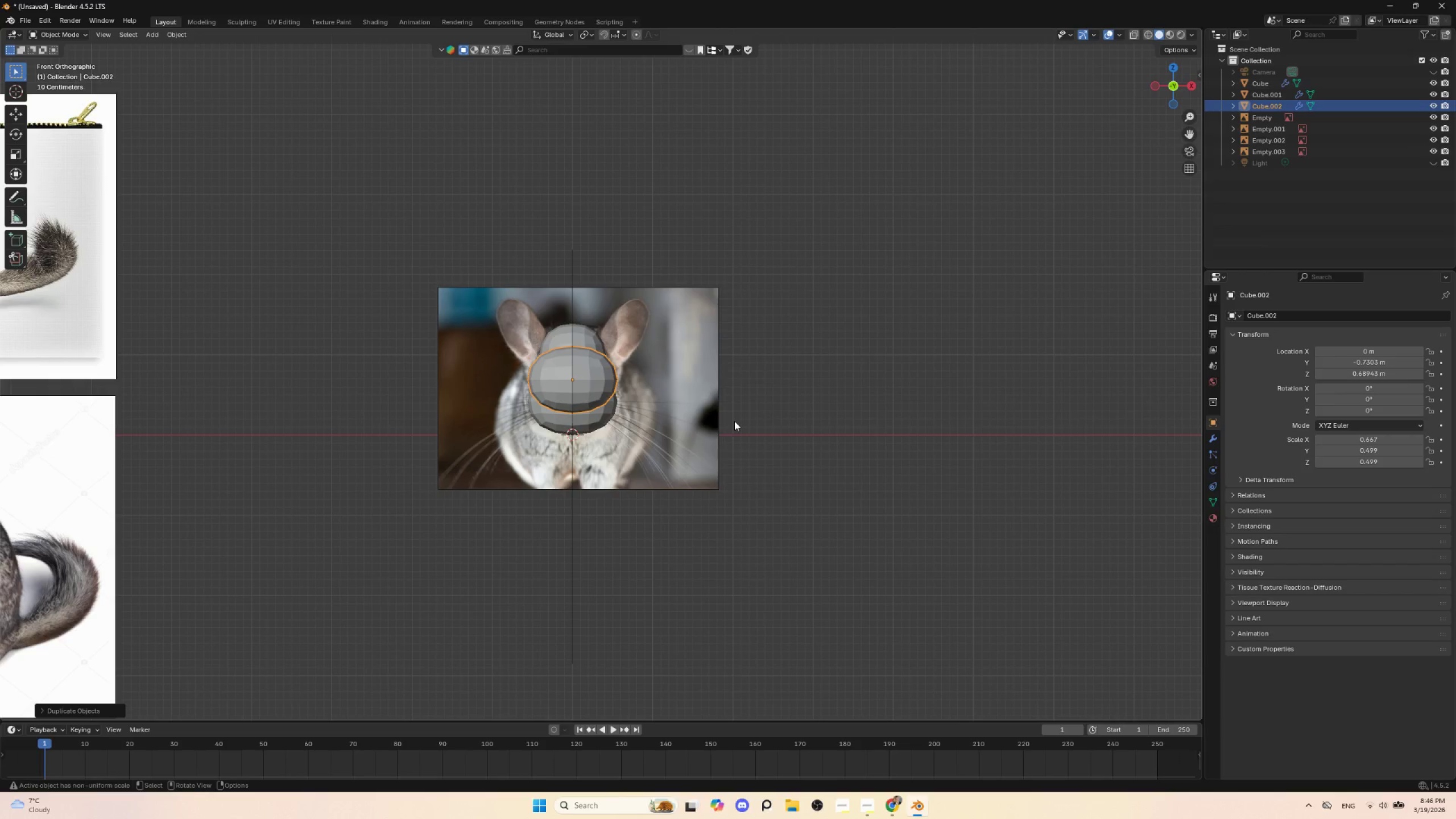 
type(sx)
 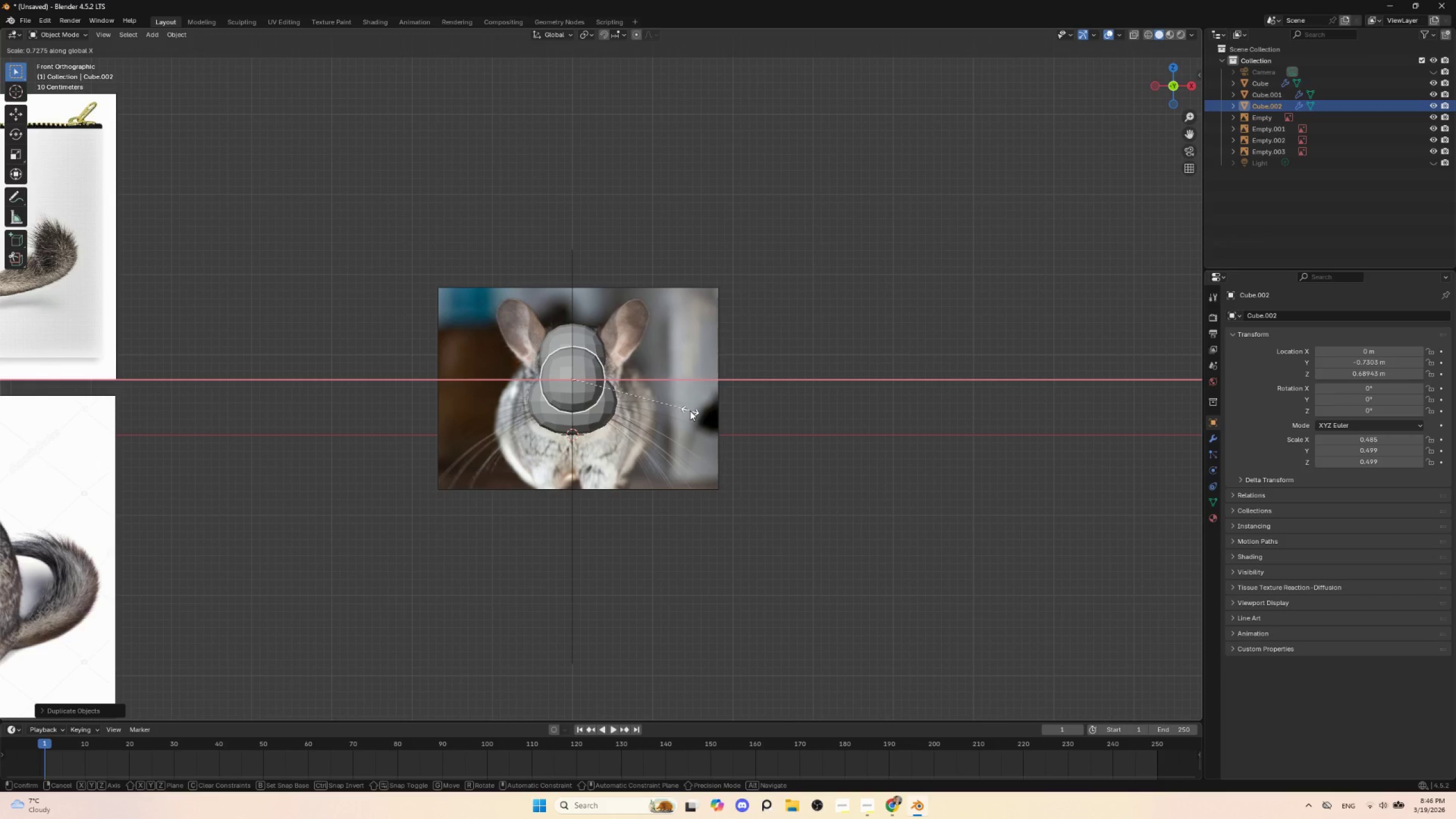 
left_click([690, 411])
 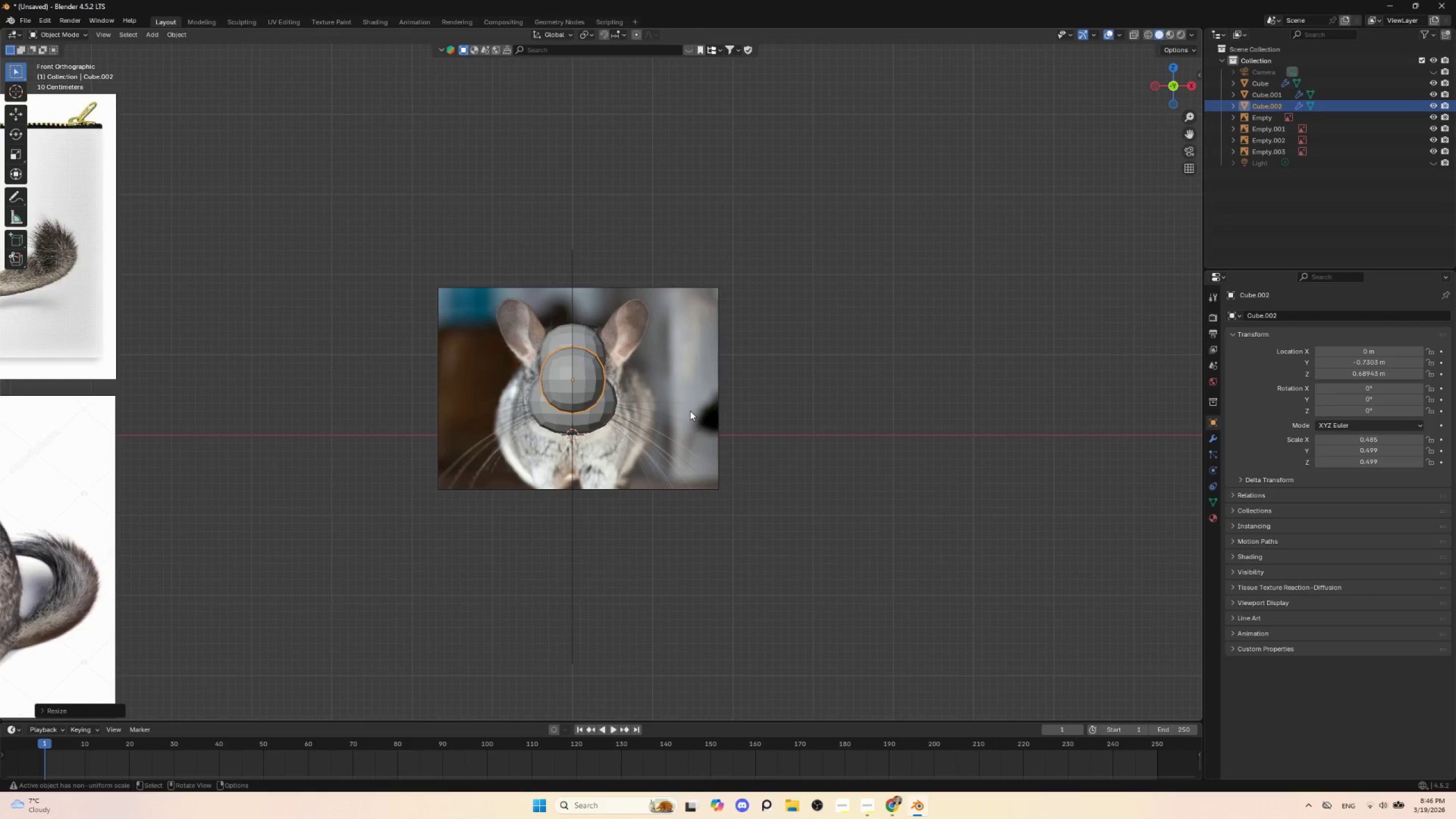 
scroll: coordinate [688, 415], scroll_direction: down, amount: 5.0
 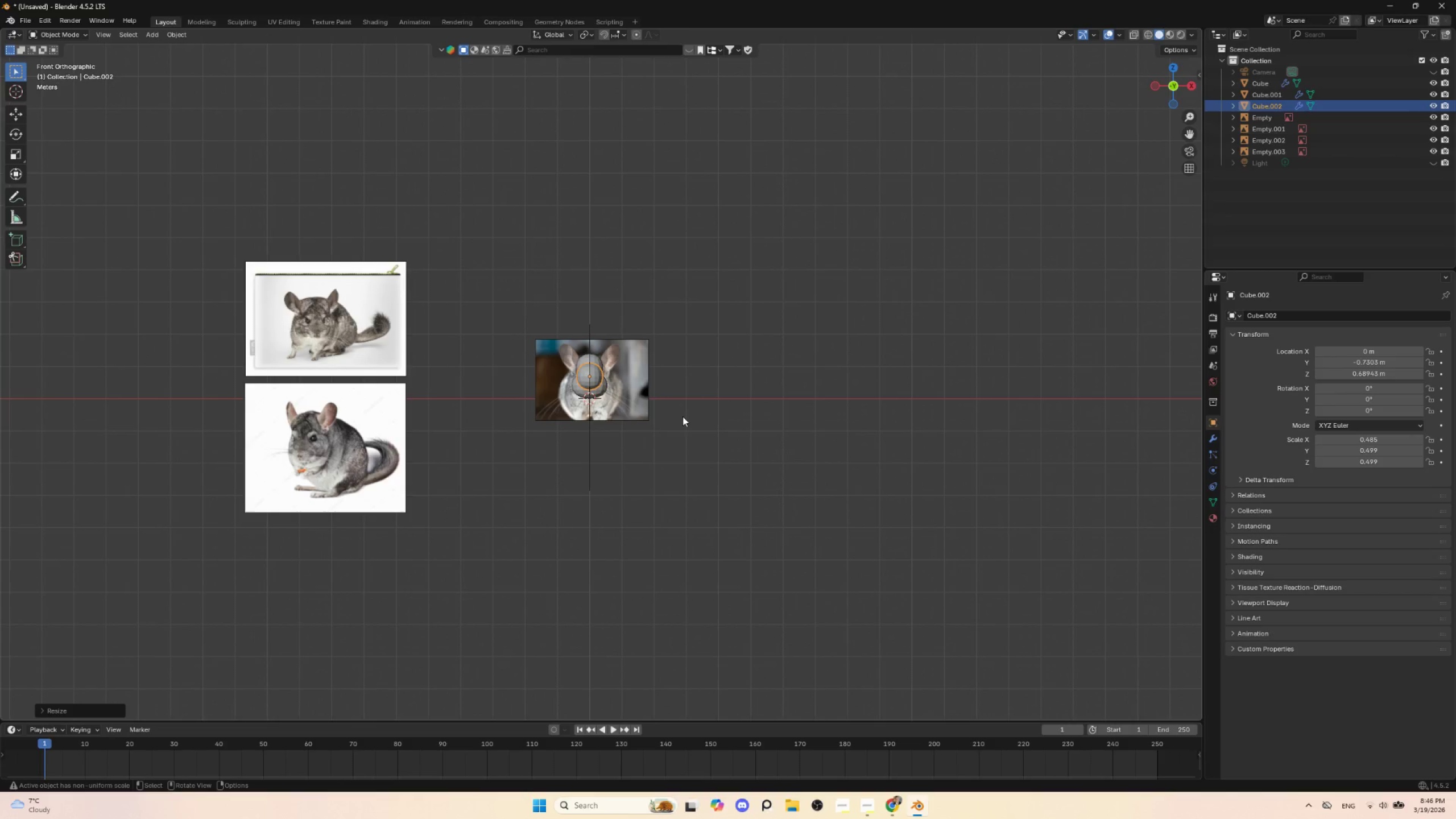 
scroll: coordinate [682, 417], scroll_direction: up, amount: 1.0
 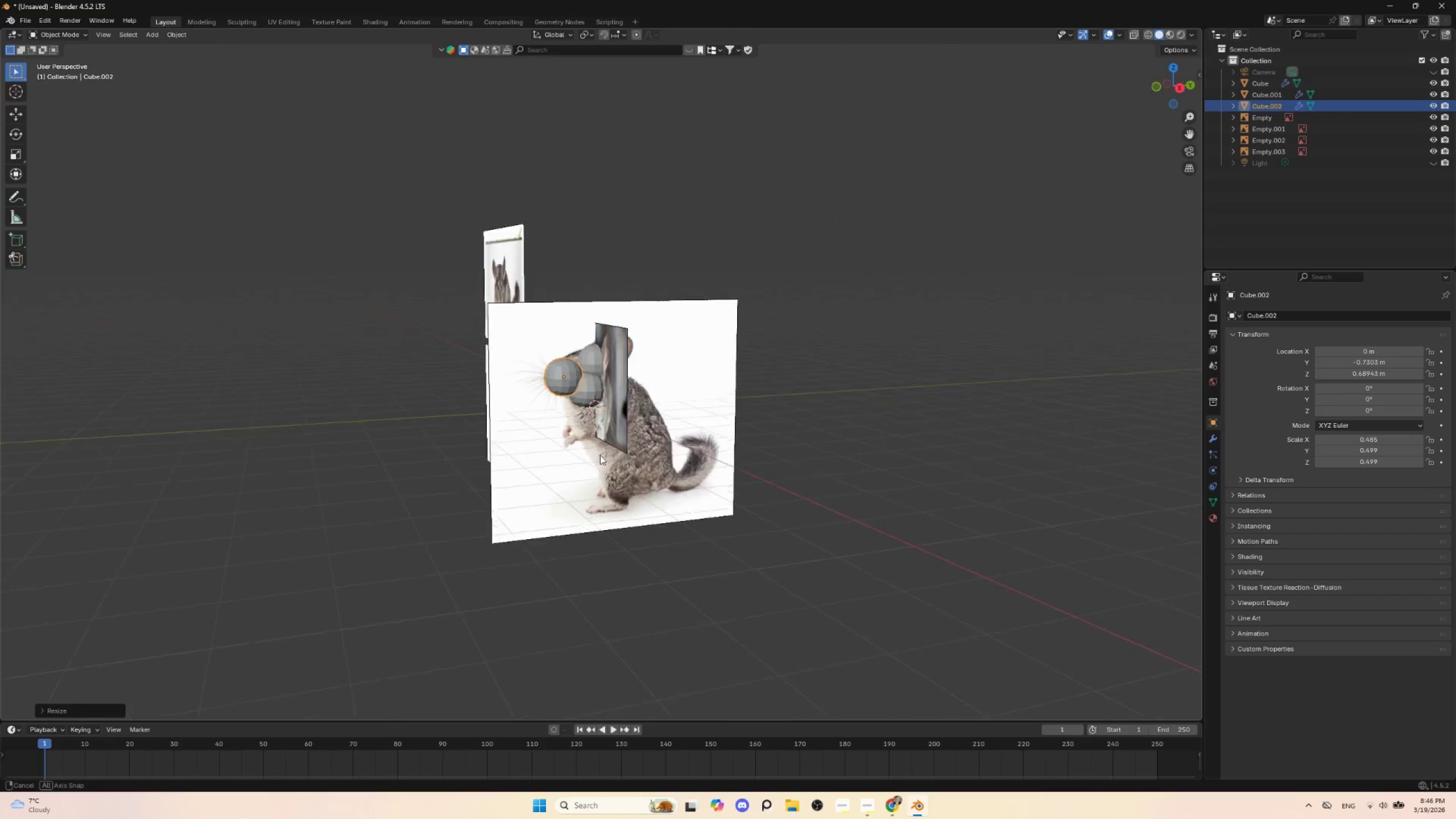 
hold_key(key=AltLeft, duration=0.39)
 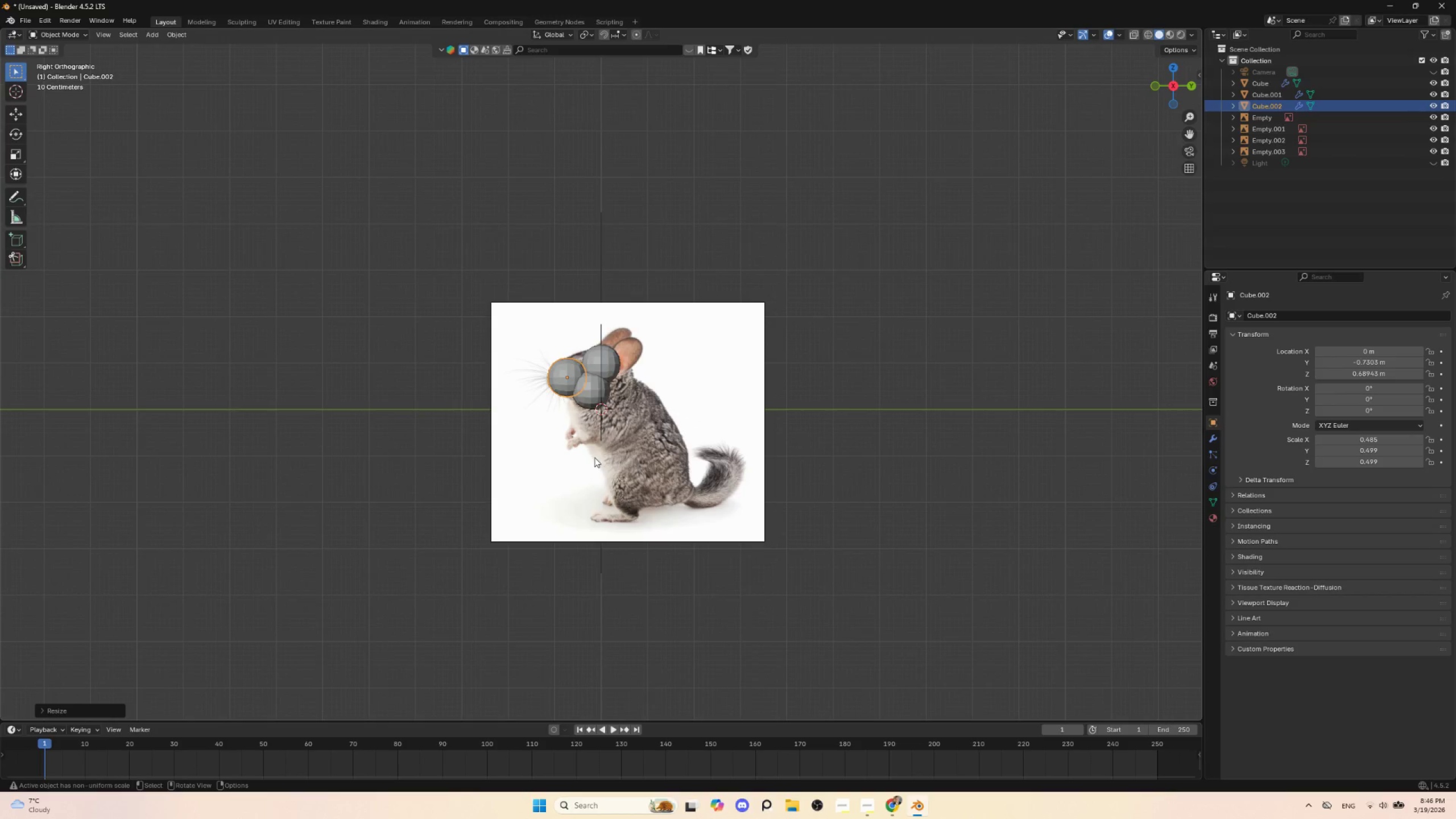 
scroll: coordinate [594, 457], scroll_direction: up, amount: 6.0
 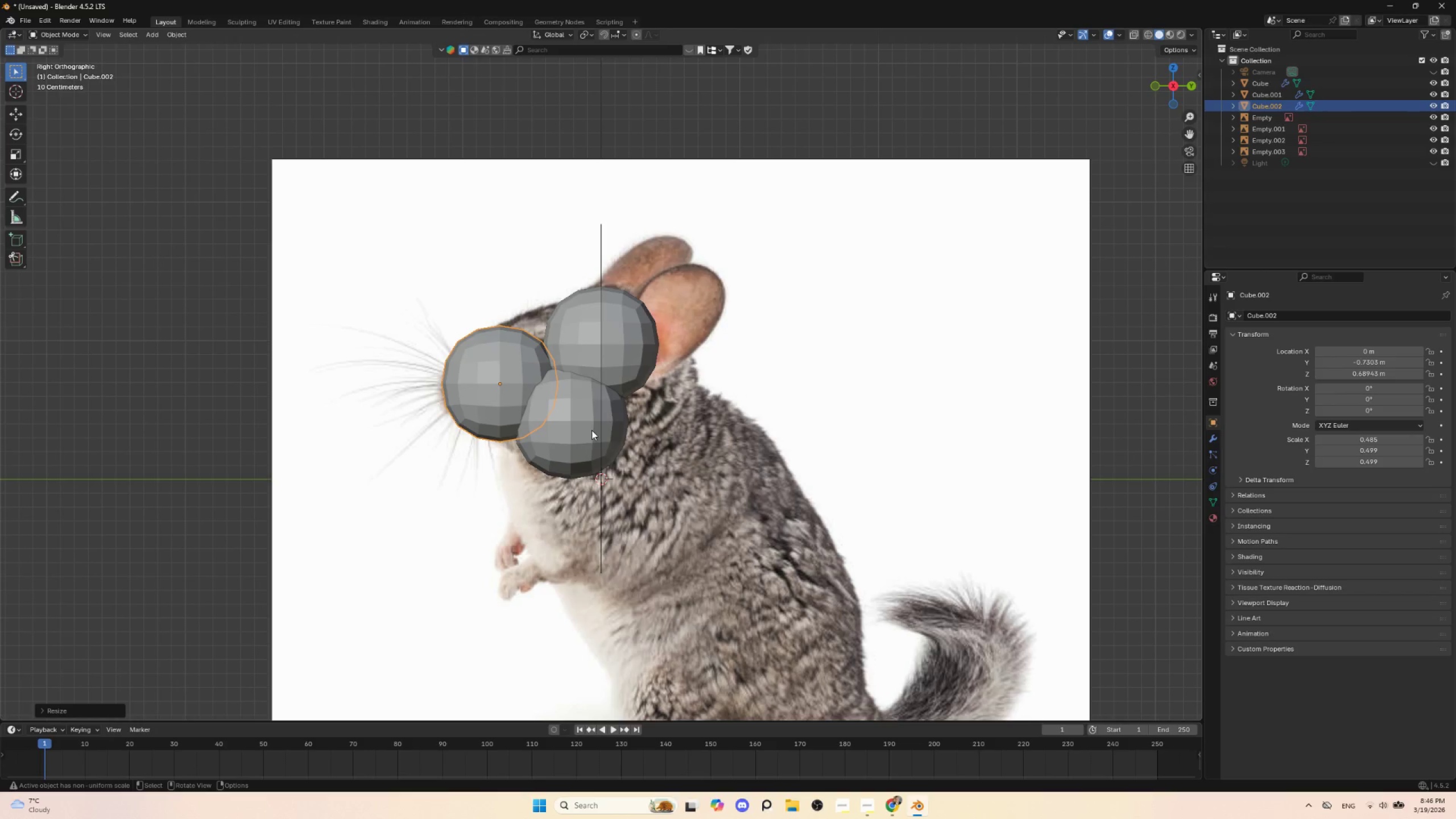 
left_click([589, 432])
 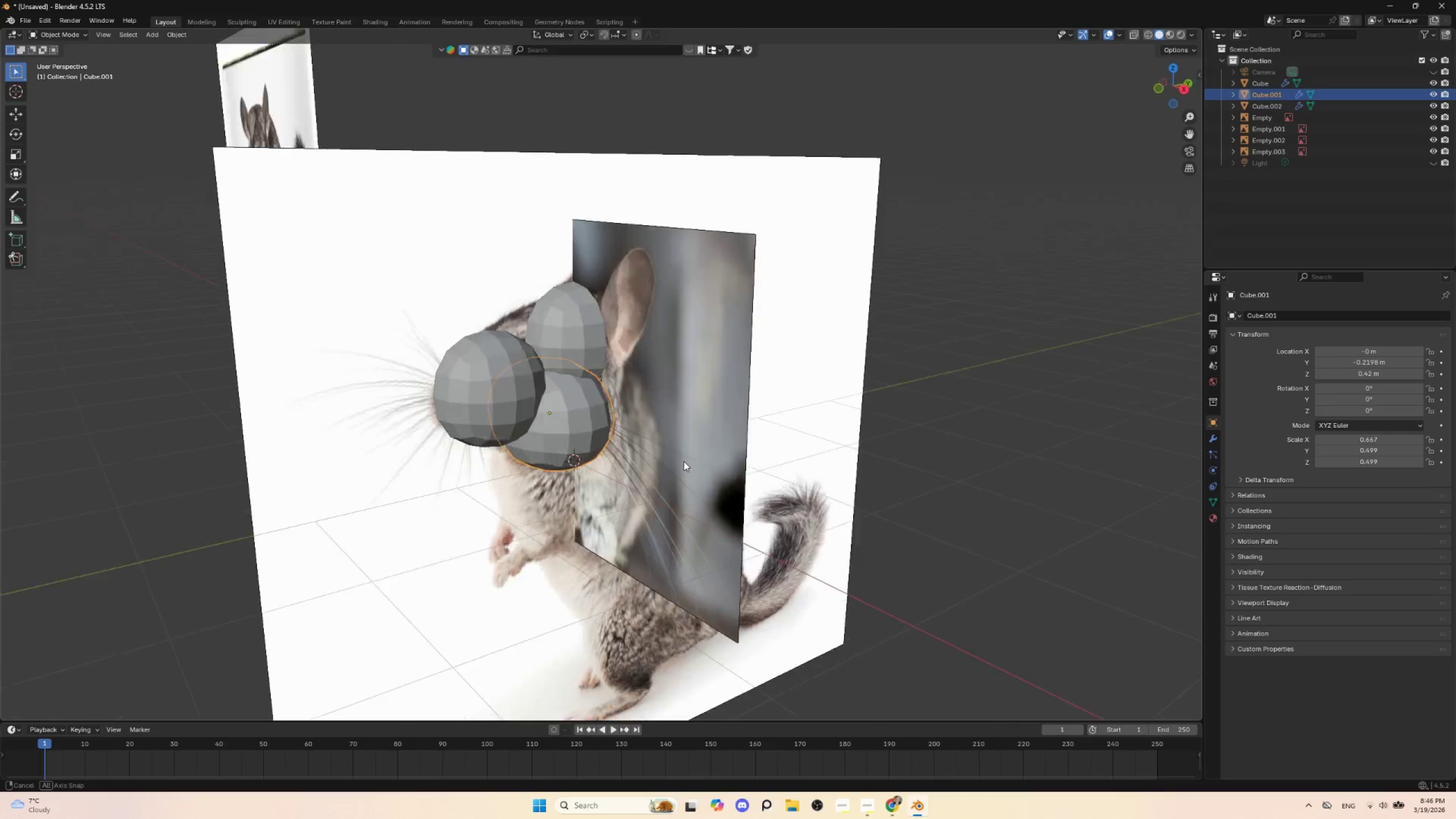 
hold_key(key=AltLeft, duration=0.39)
 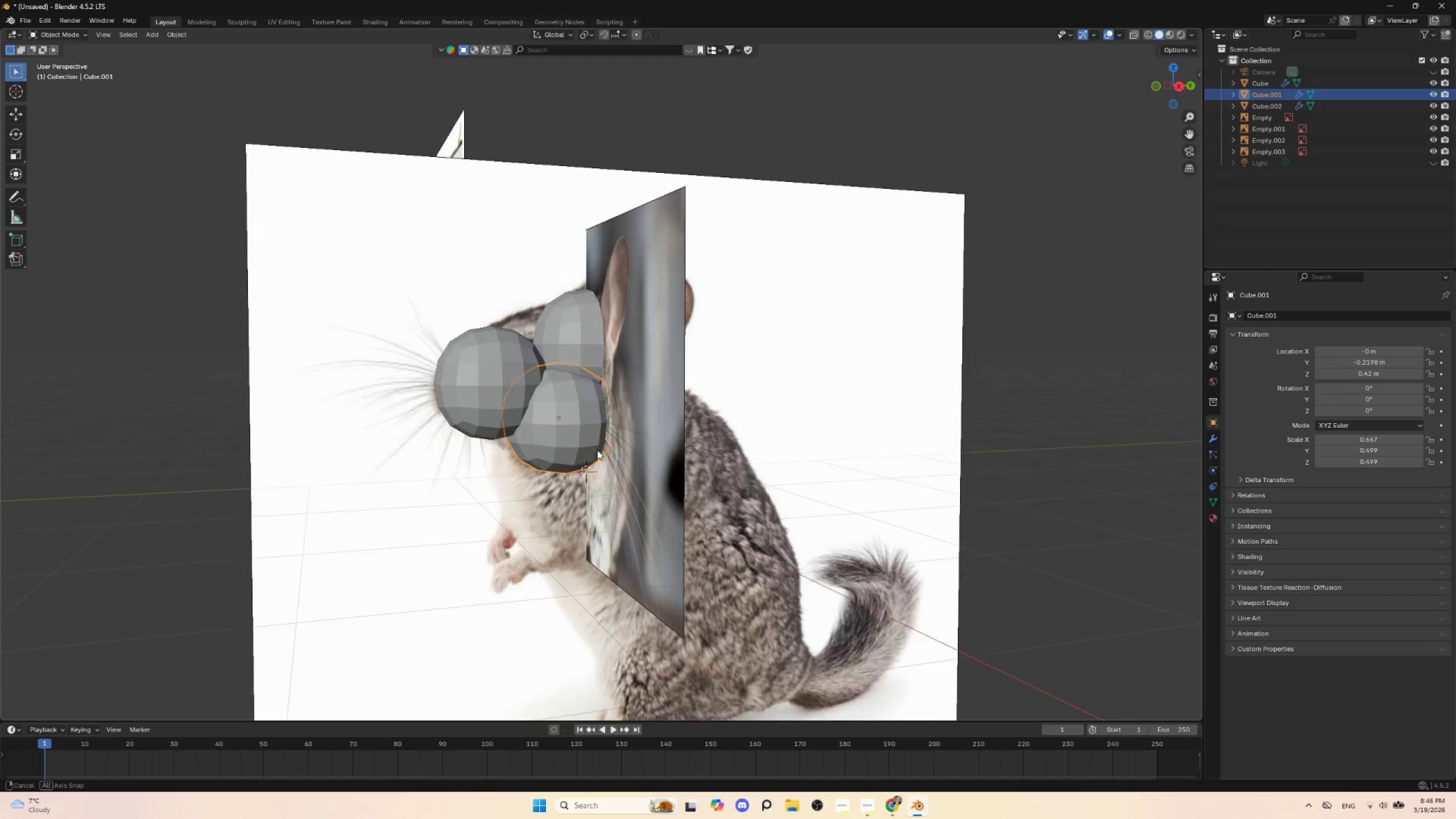 
hold_key(key=AltLeft, duration=0.38)
 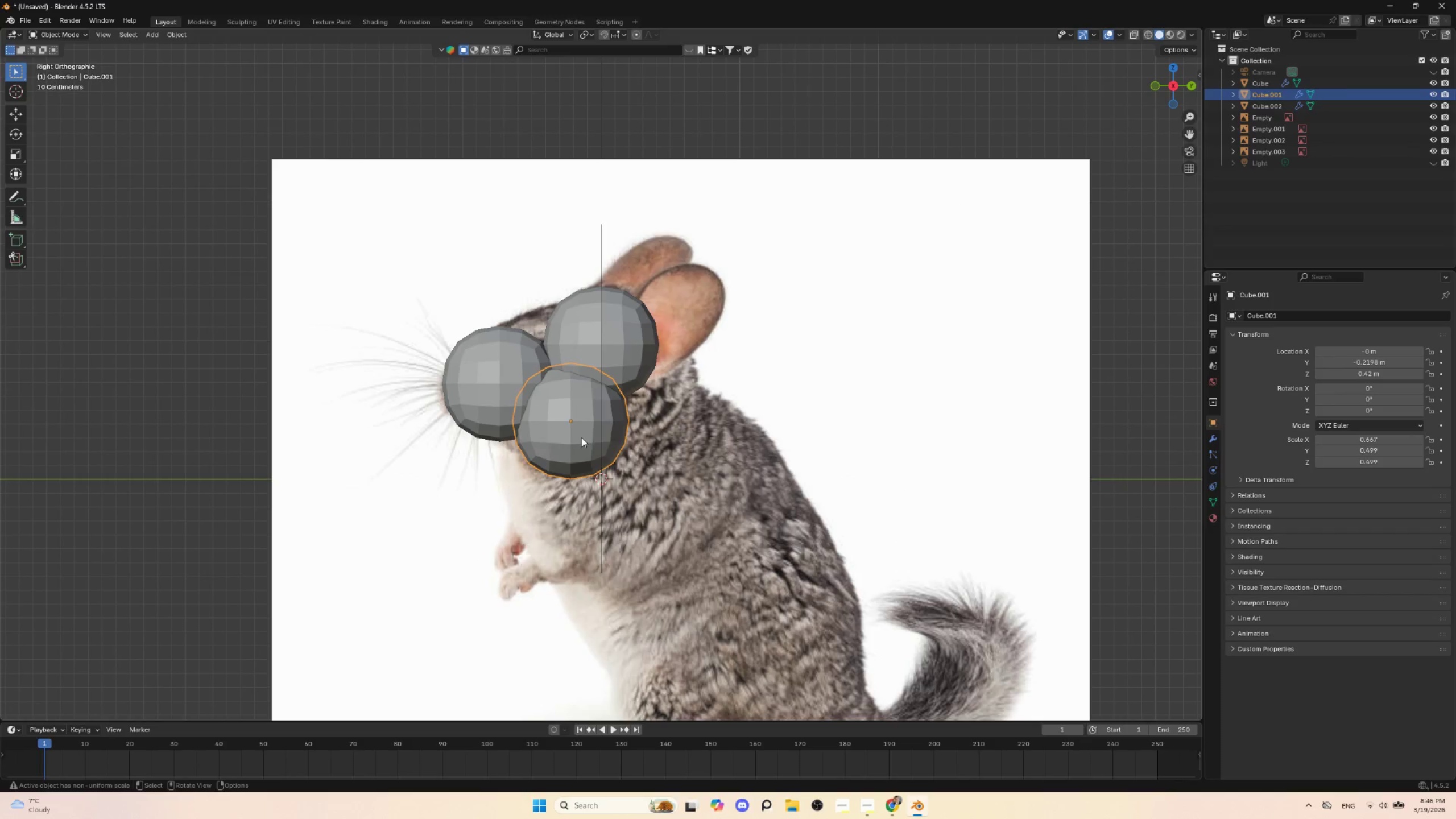 
hold_key(key=ShiftLeft, duration=0.92)
 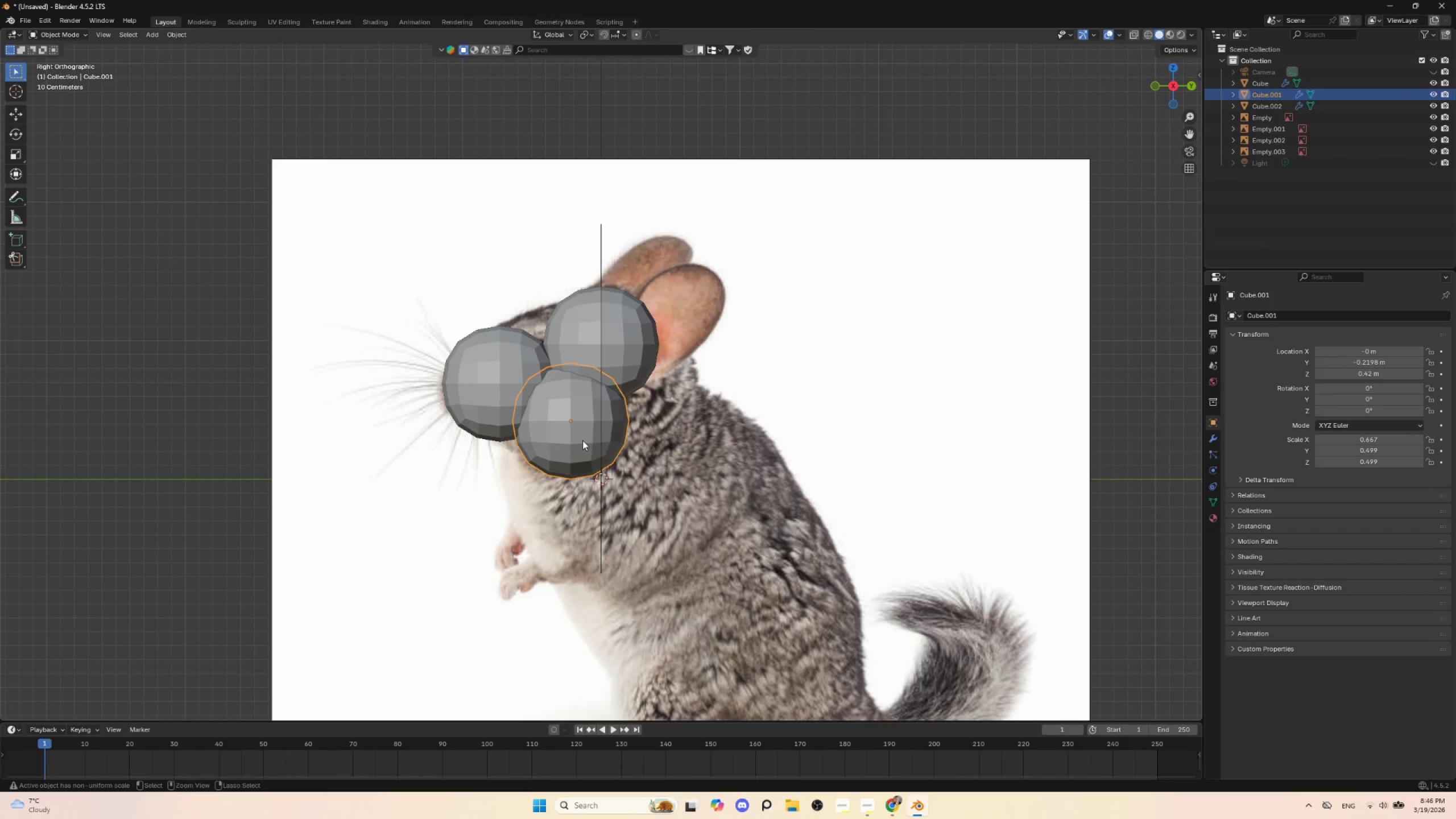 
key(Control+Tab)
 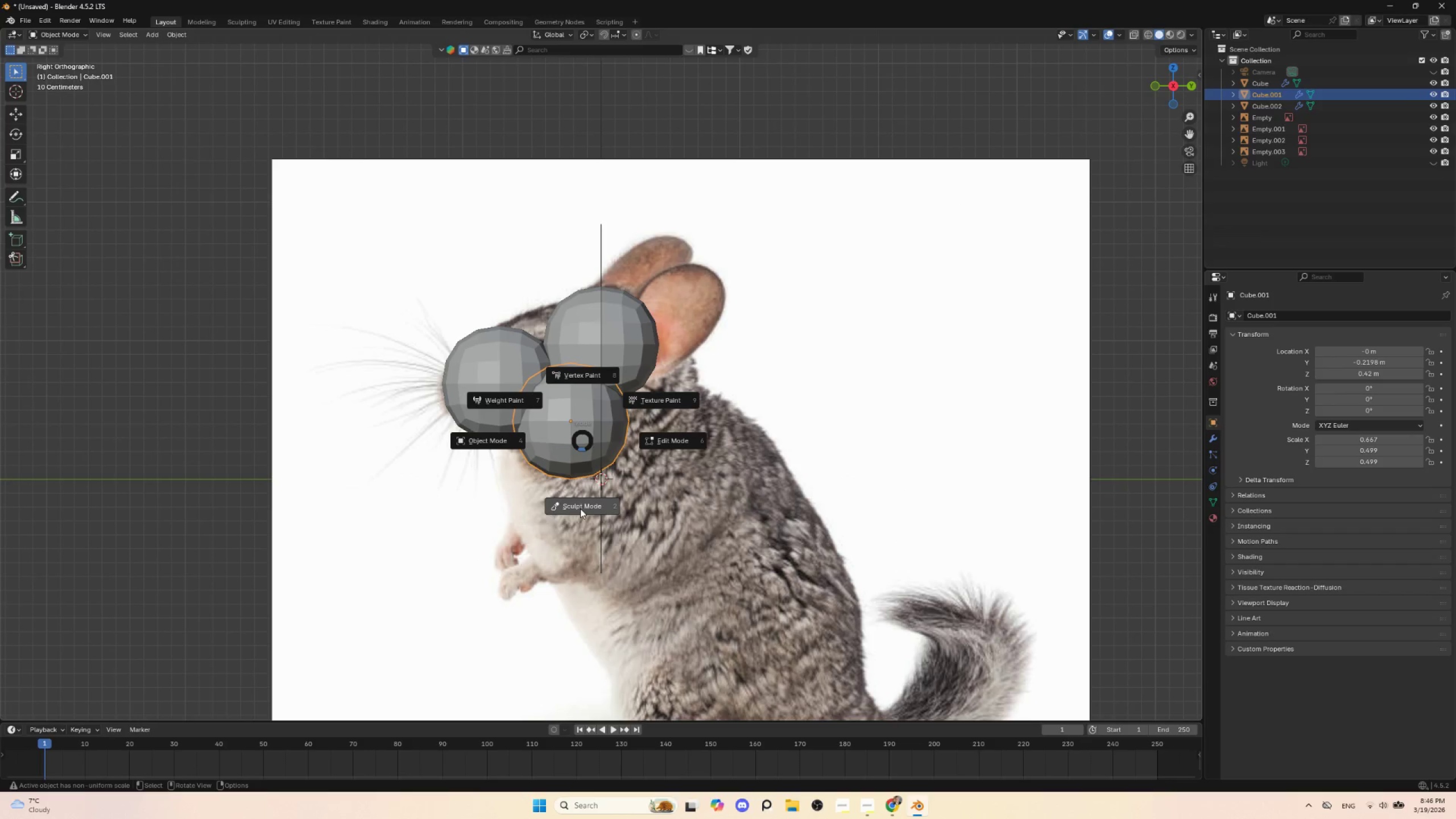 
left_click([582, 506])
 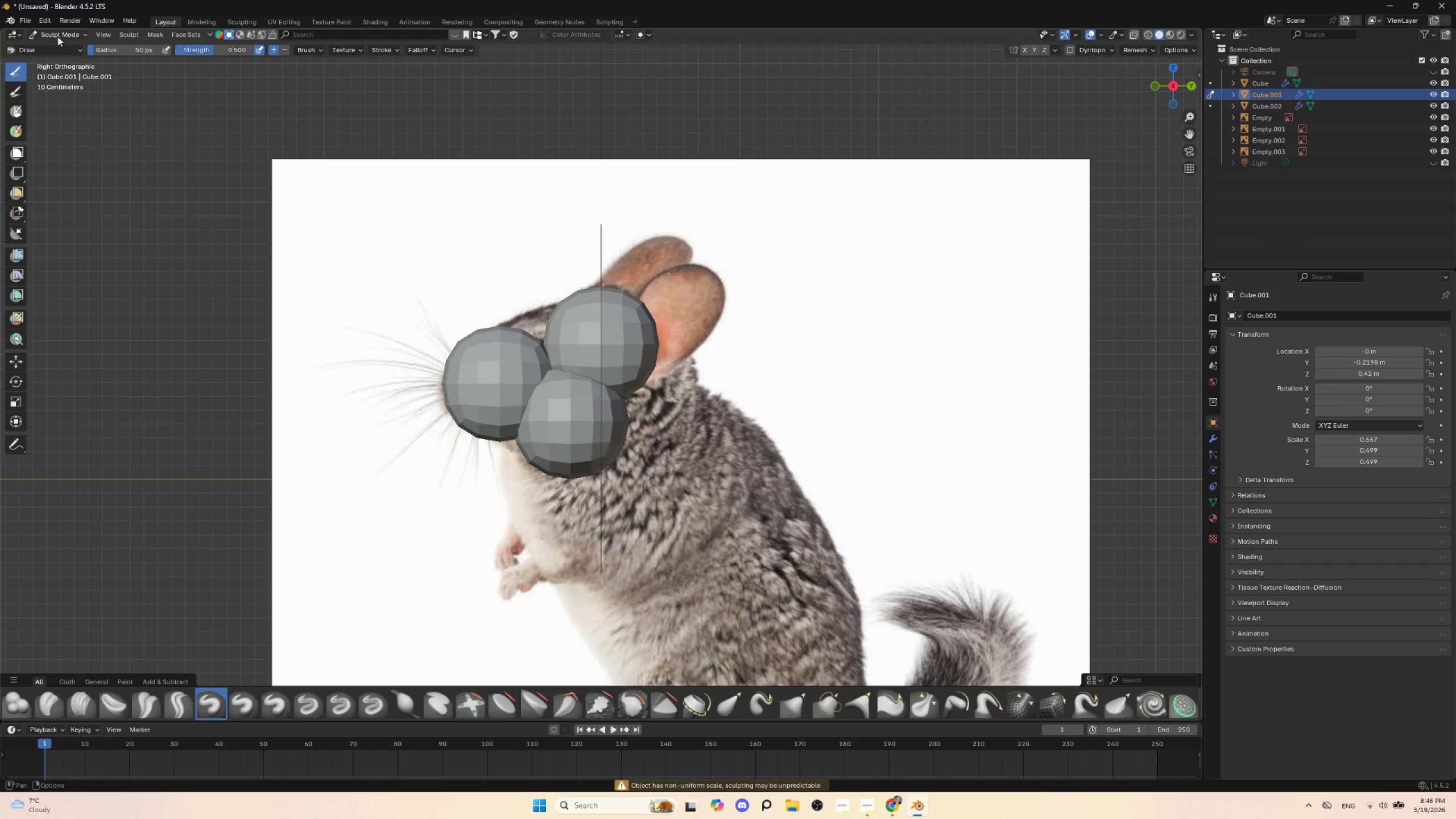 
double_click([59, 50])
 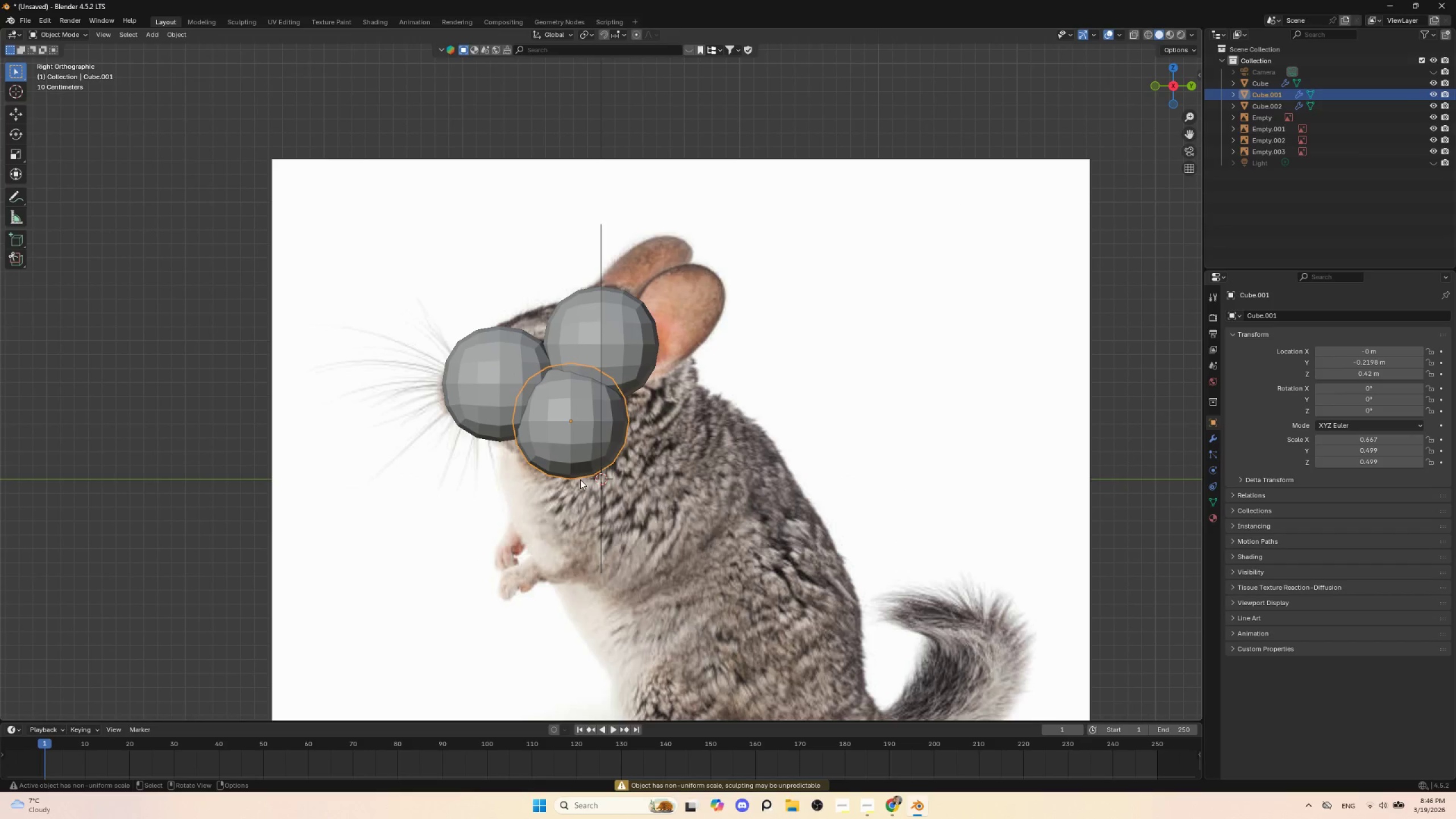 
key(Control+A)
 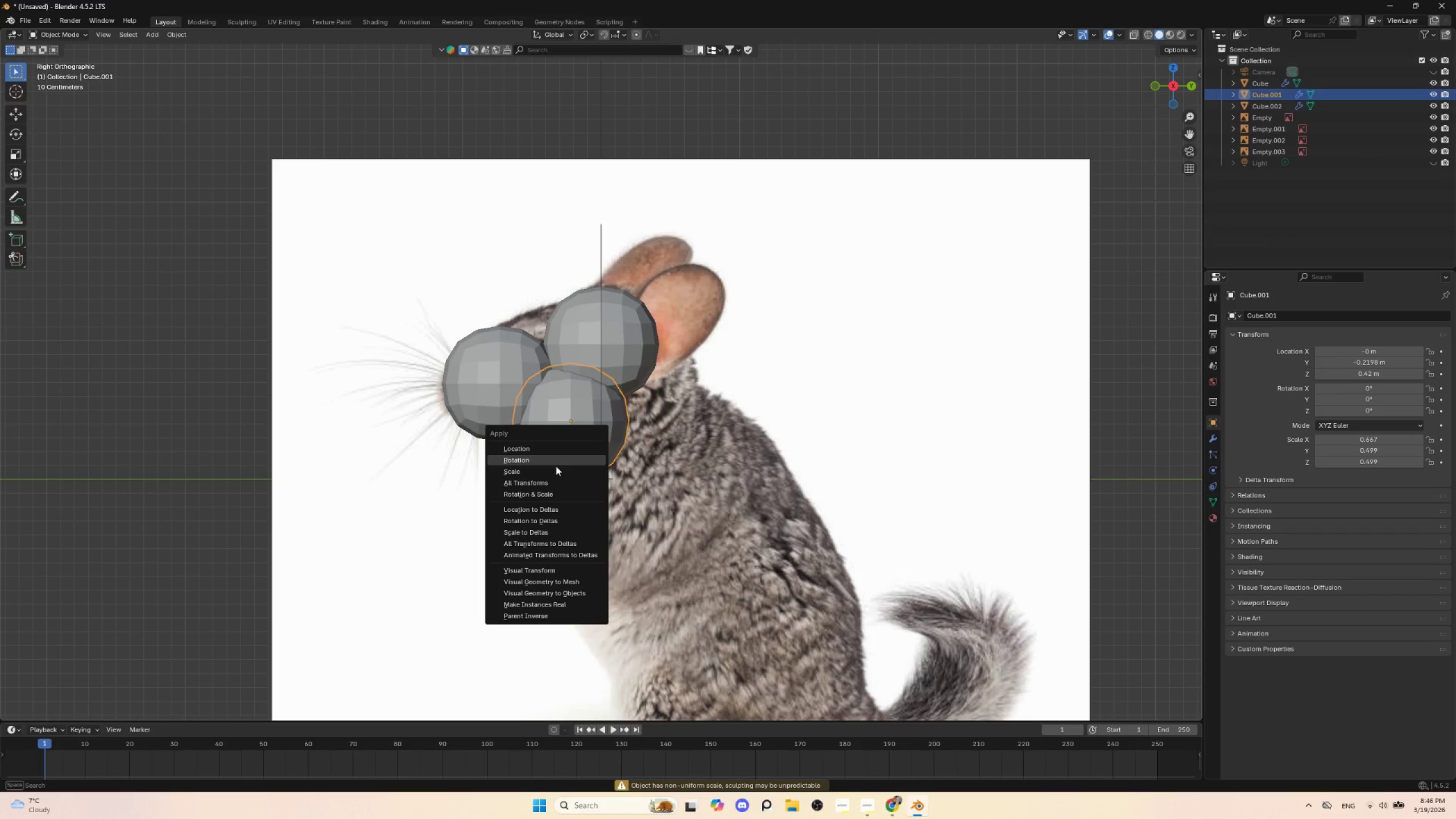 
left_click([555, 468])
 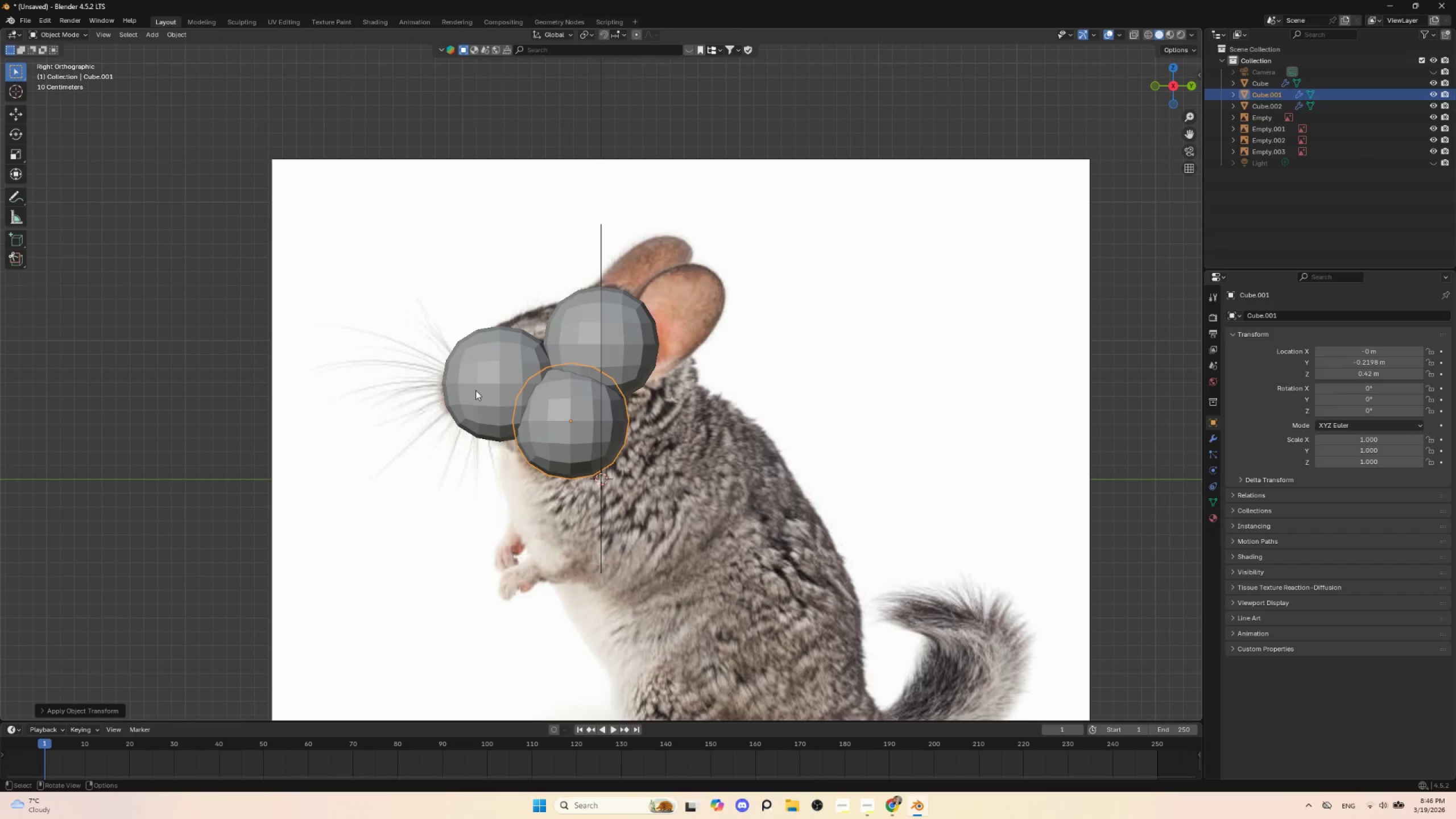 
hold_key(key=ShiftLeft, duration=1.48)
left_click([475, 390])
 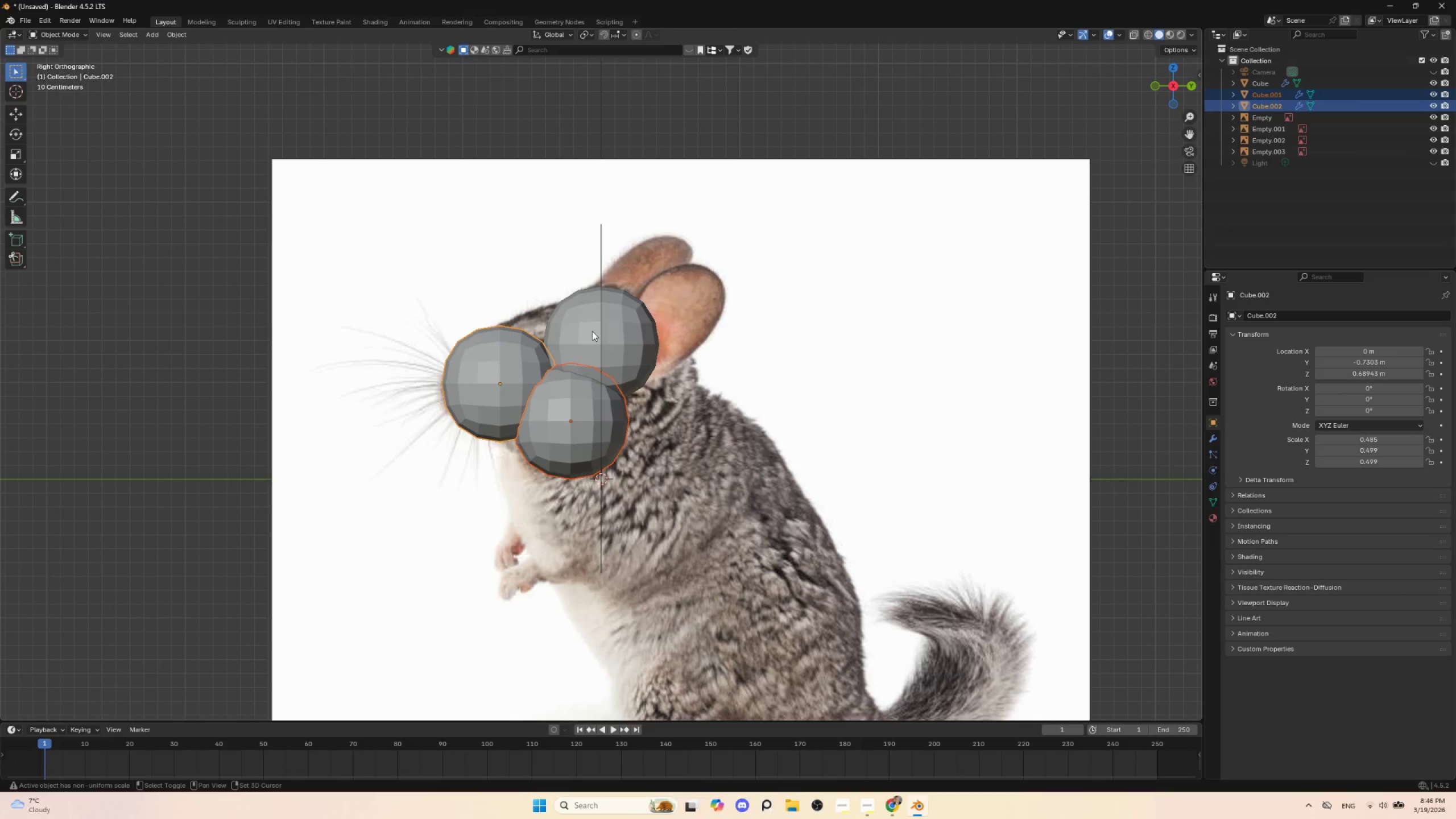 
left_click([581, 326])
 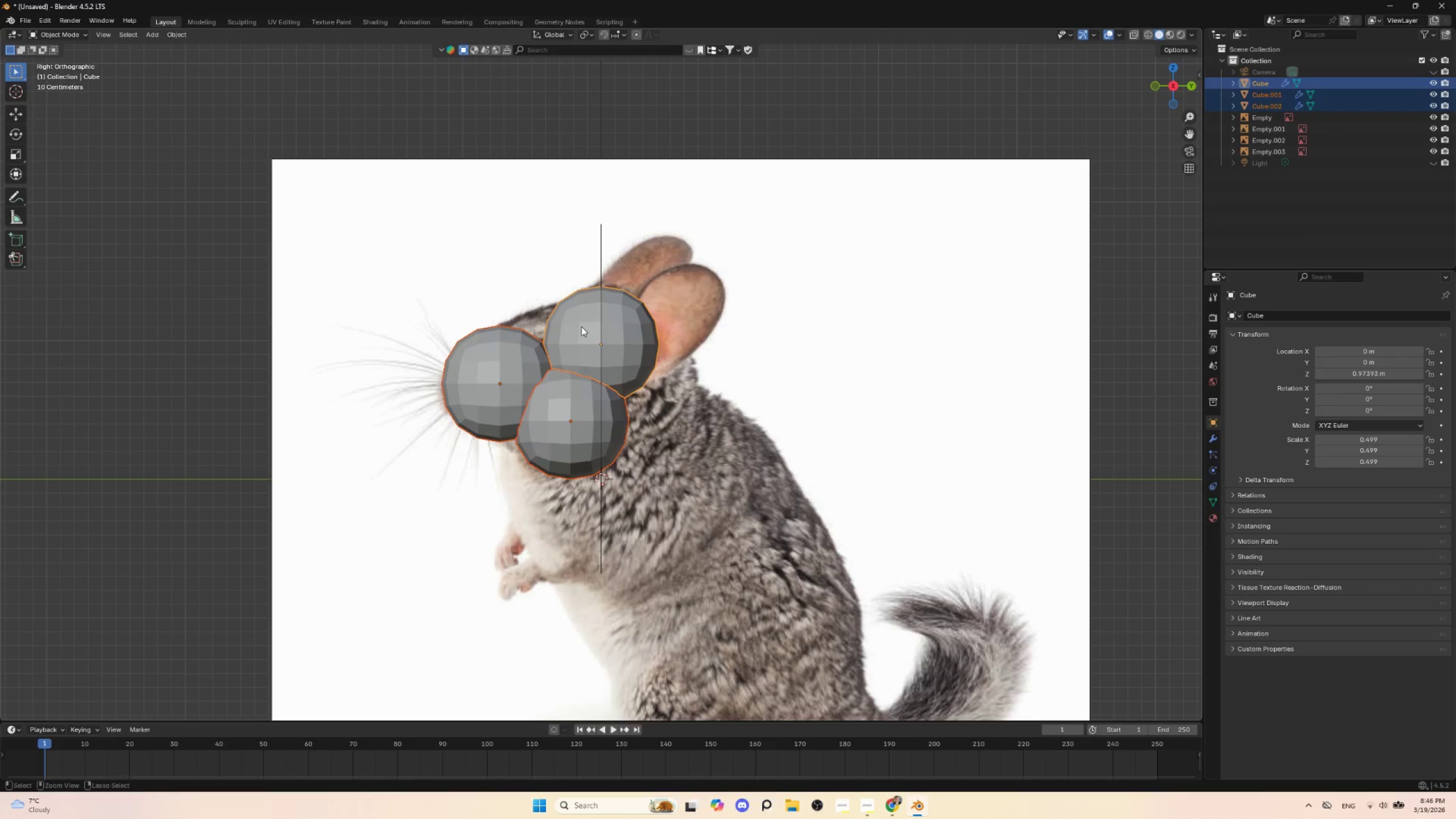 
key(Control+A)
 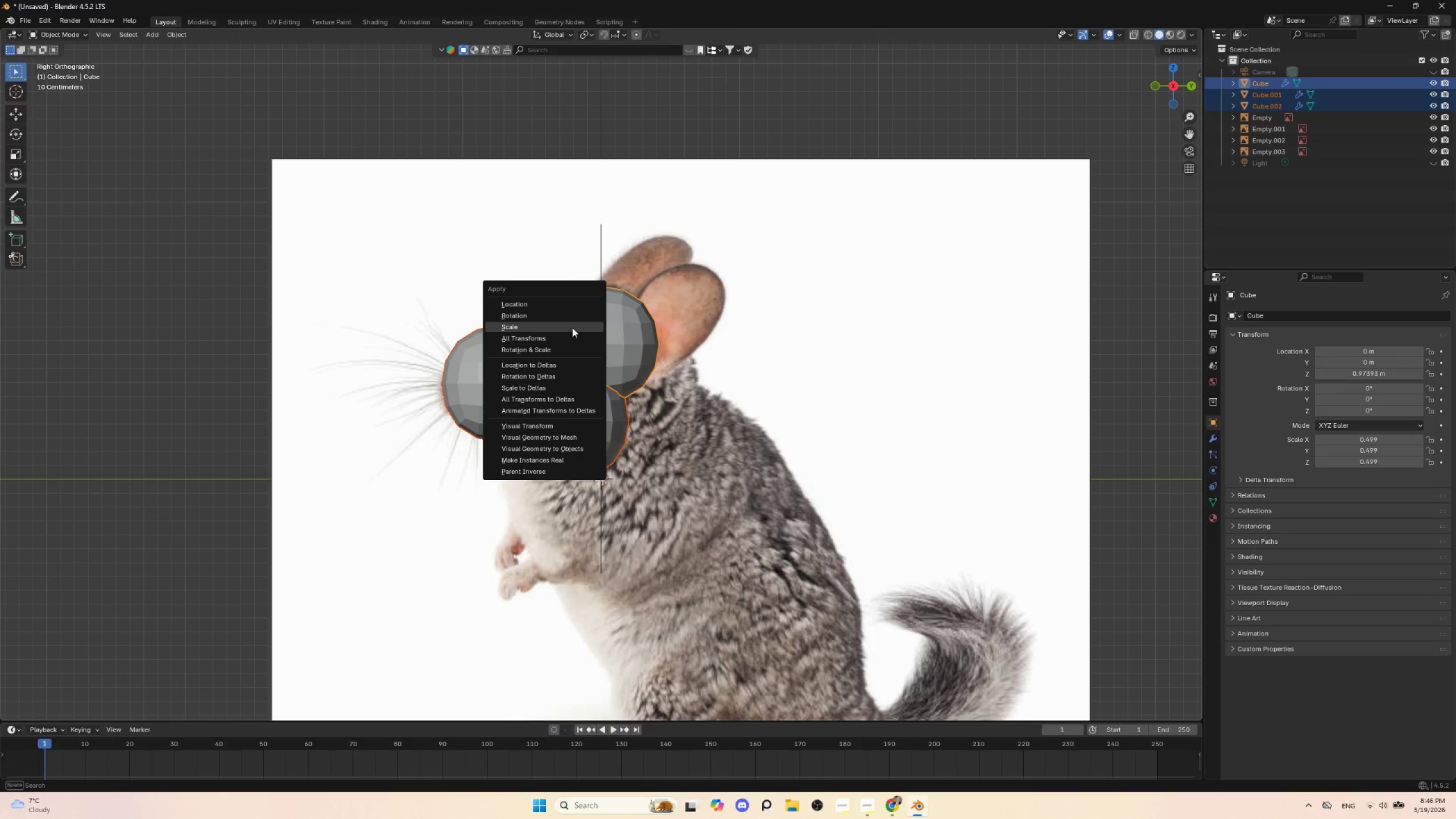 
left_click([572, 328])
 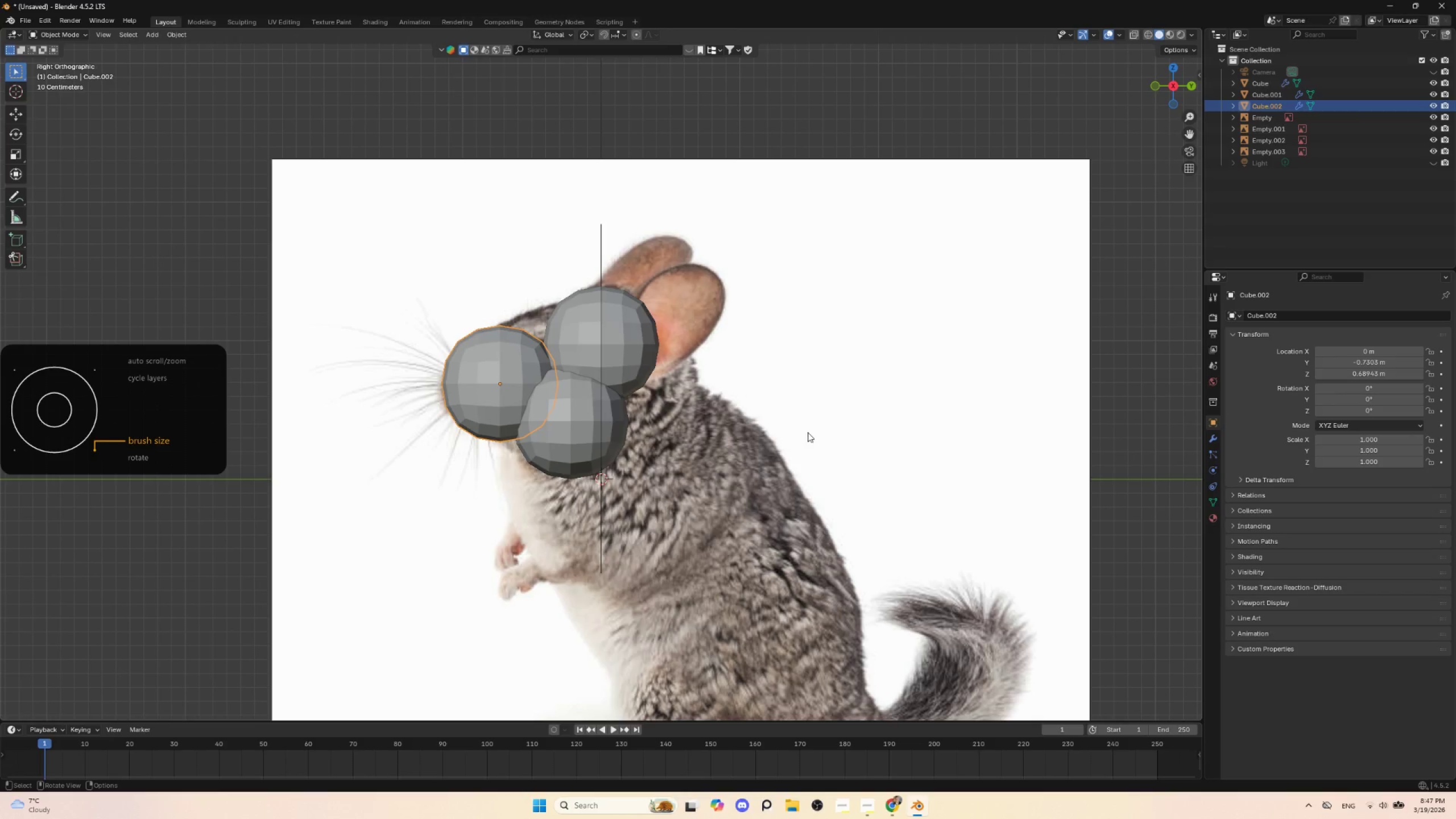 
wait(7.66)
 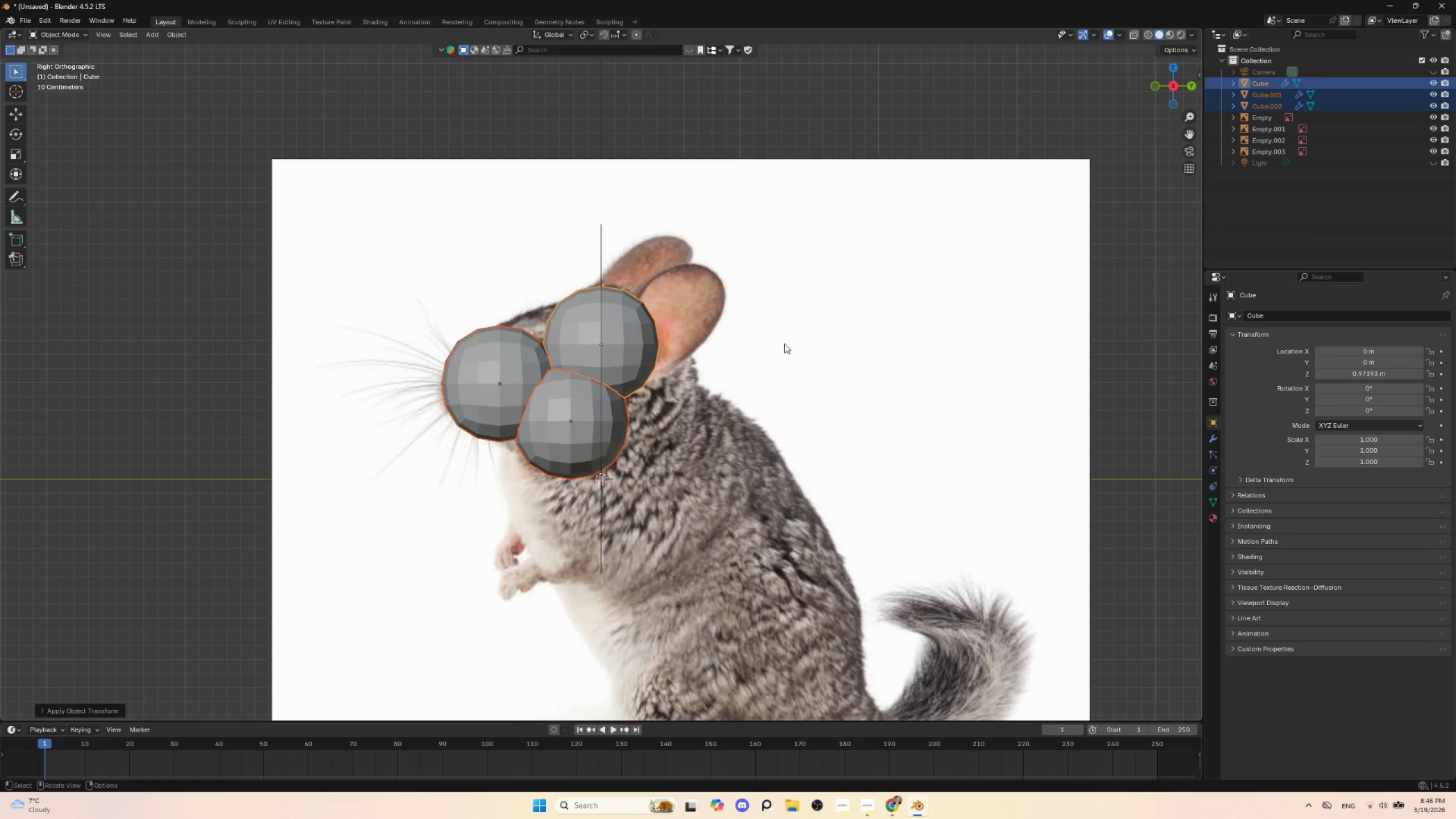 
left_click([894, 365])
 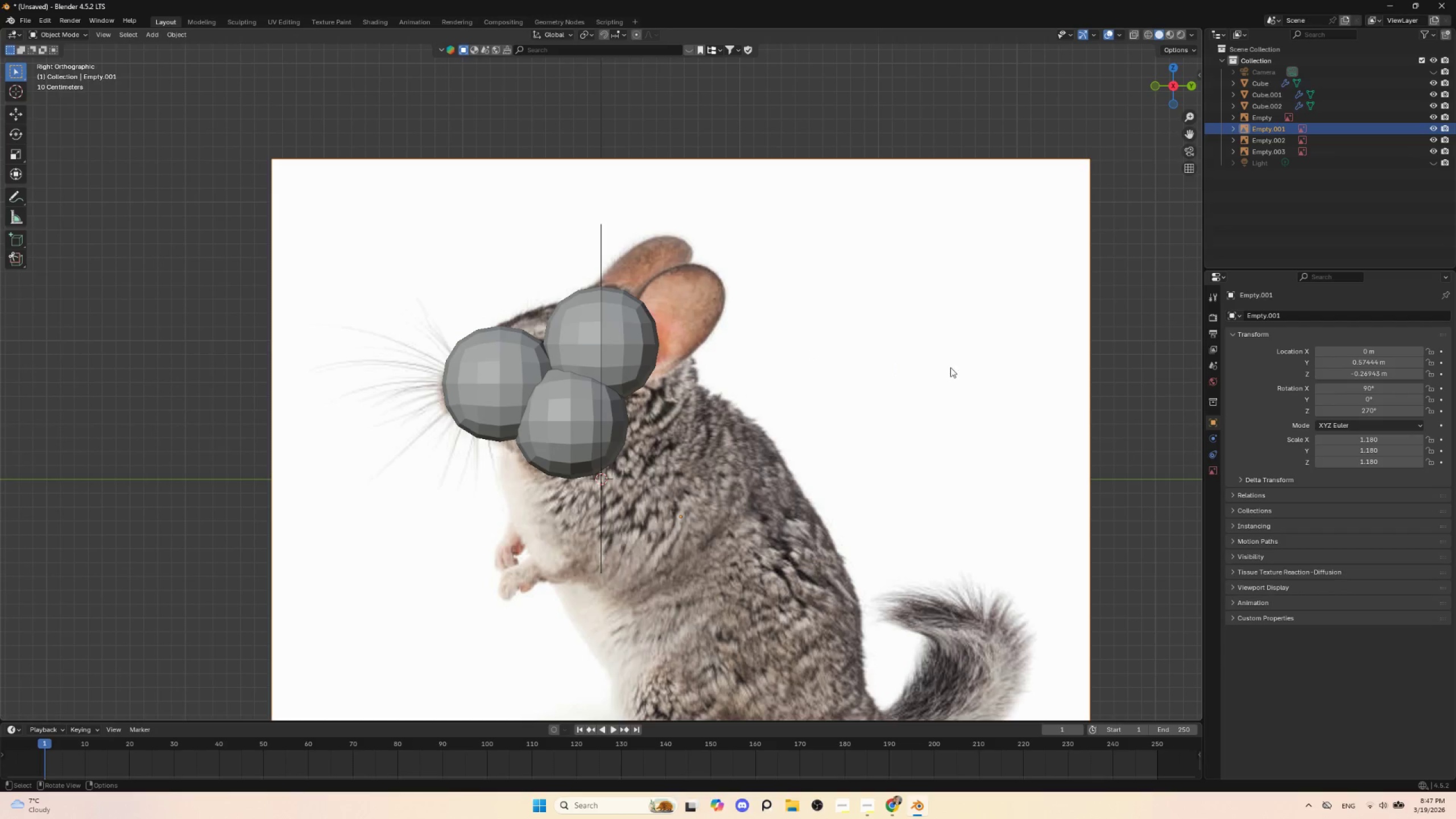 
key(BracketRight)
 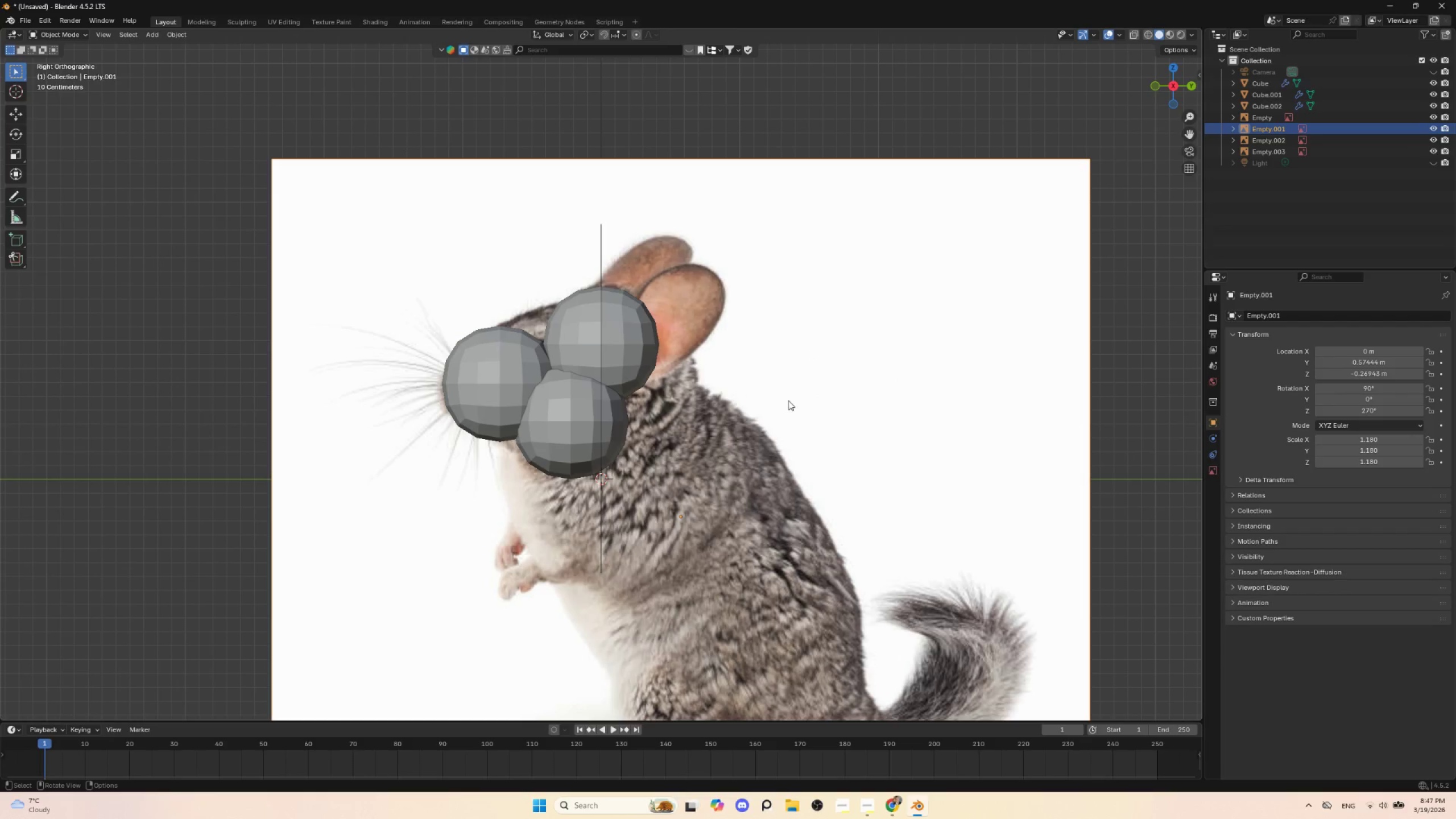 
key(BracketRight)
 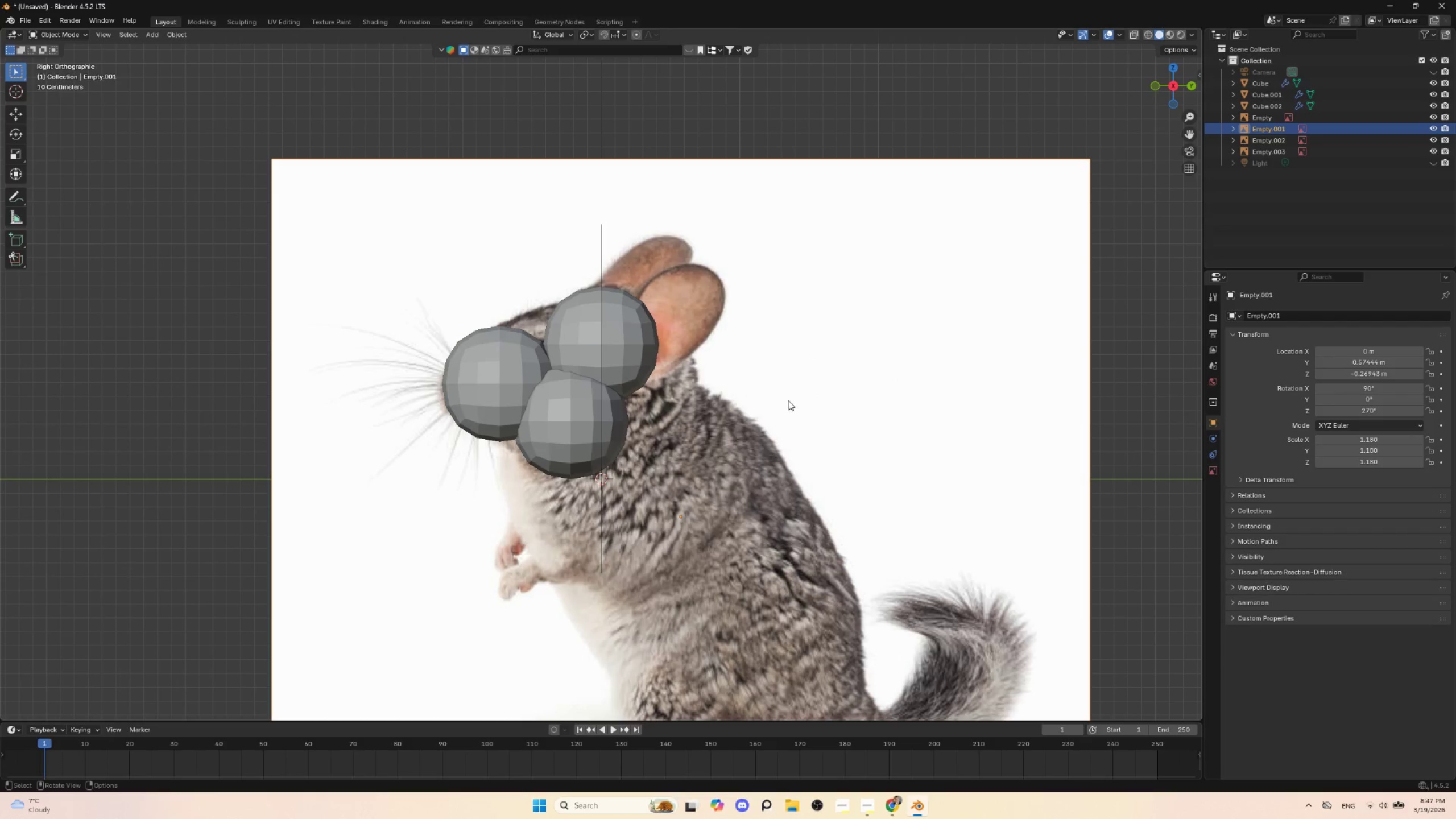 
key(BracketRight)
 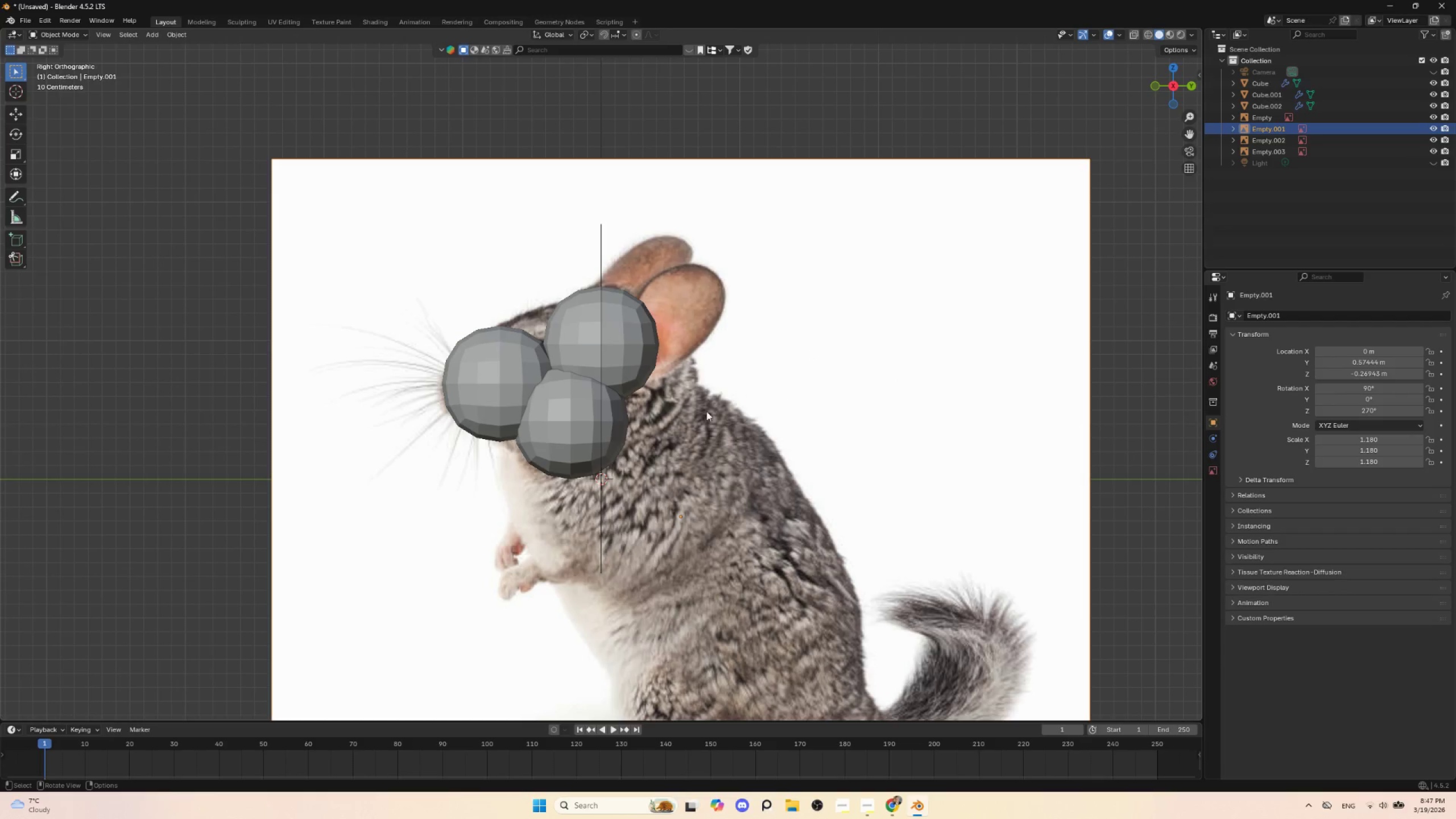 
key(BracketRight)
 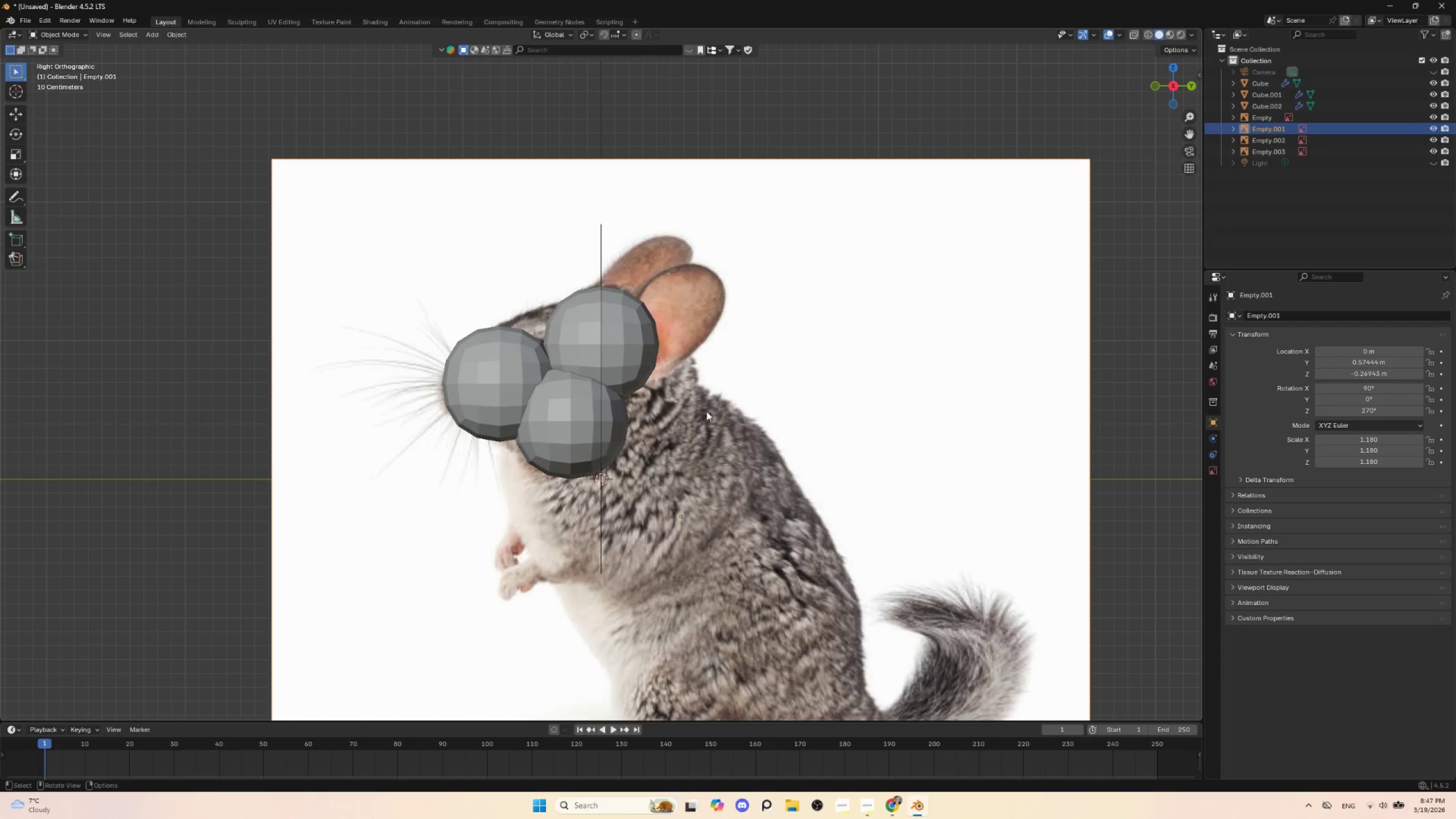 
key(BracketRight)
 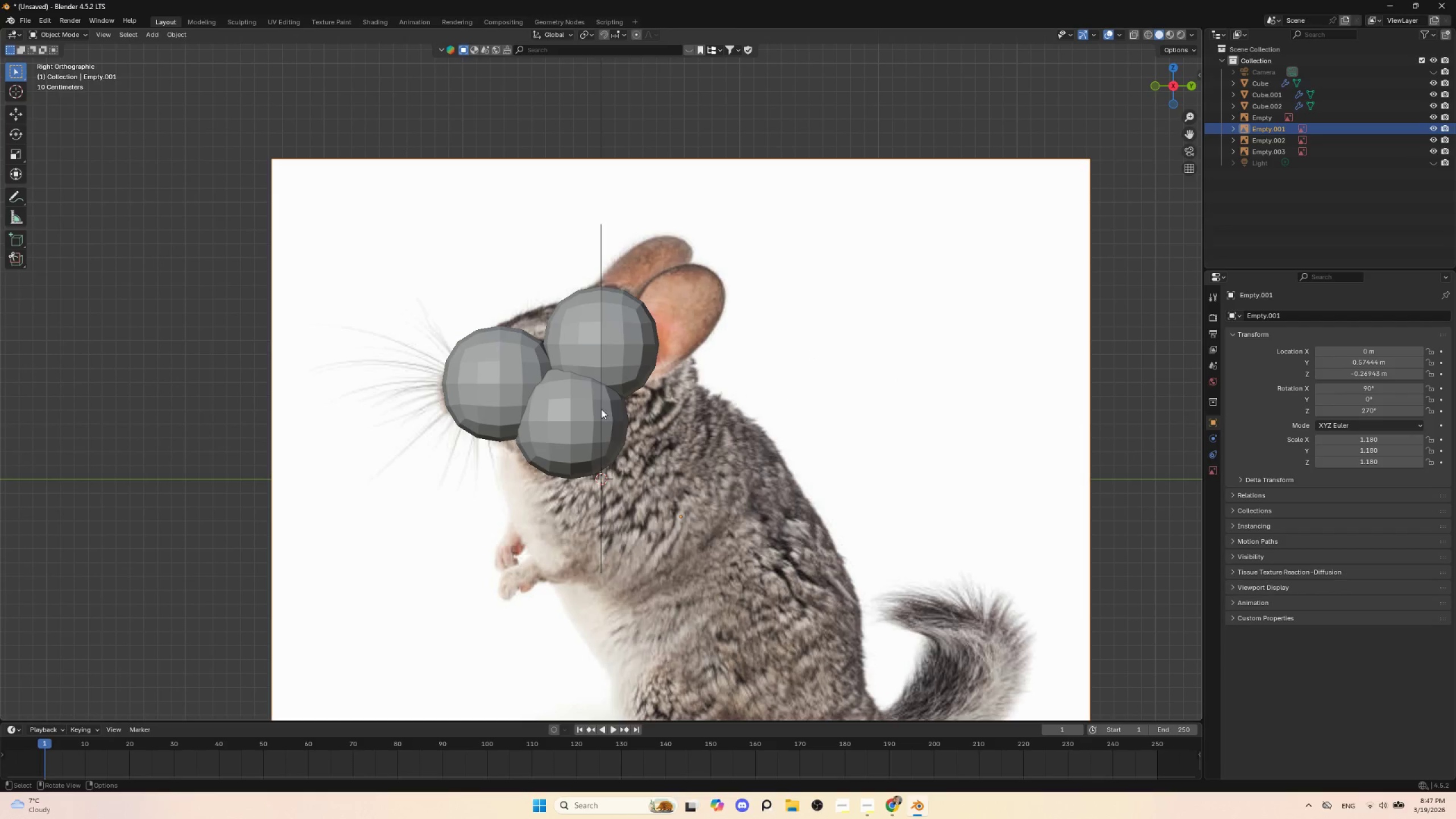 
key(BracketRight)
 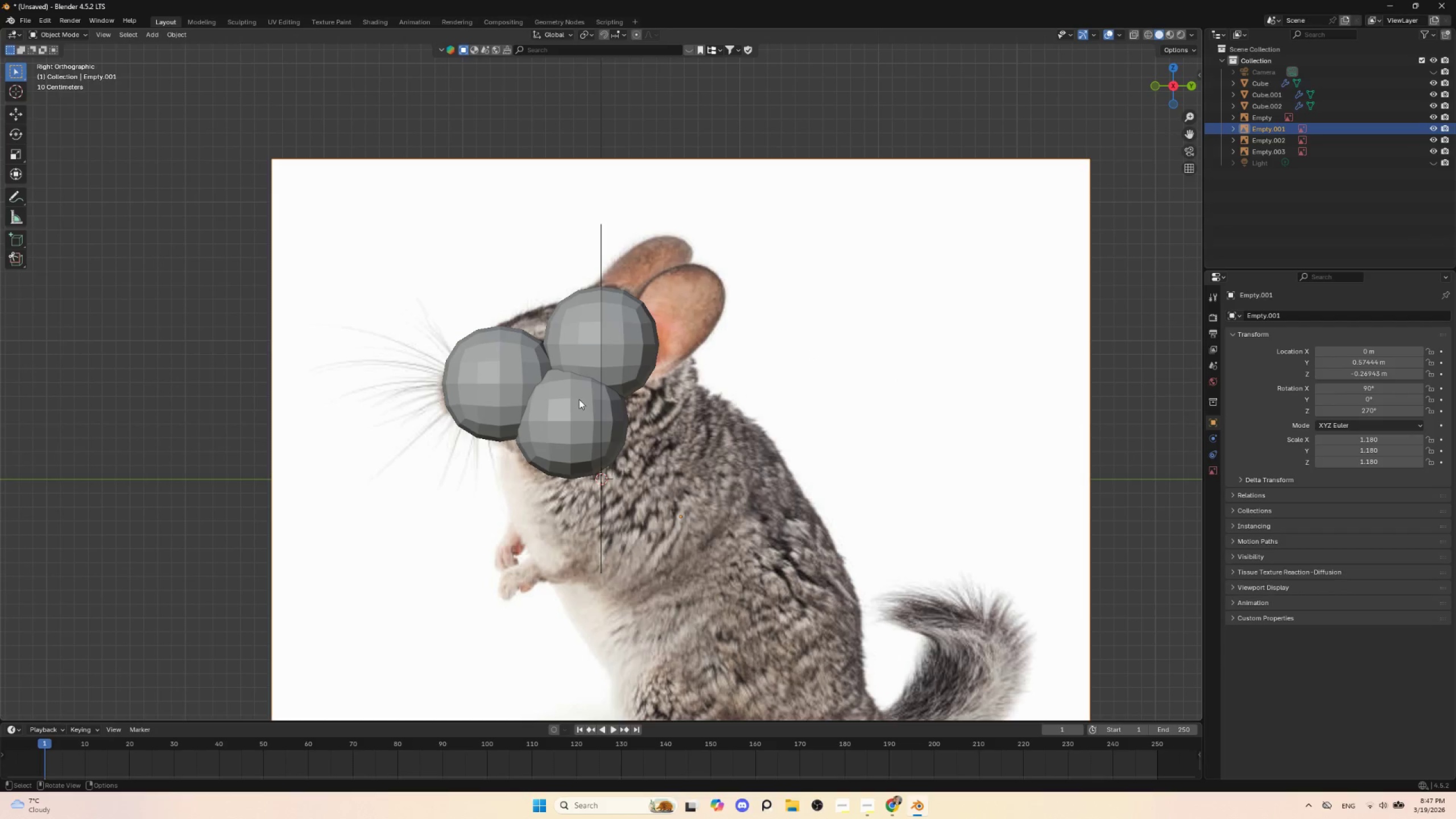 
key(BracketRight)
 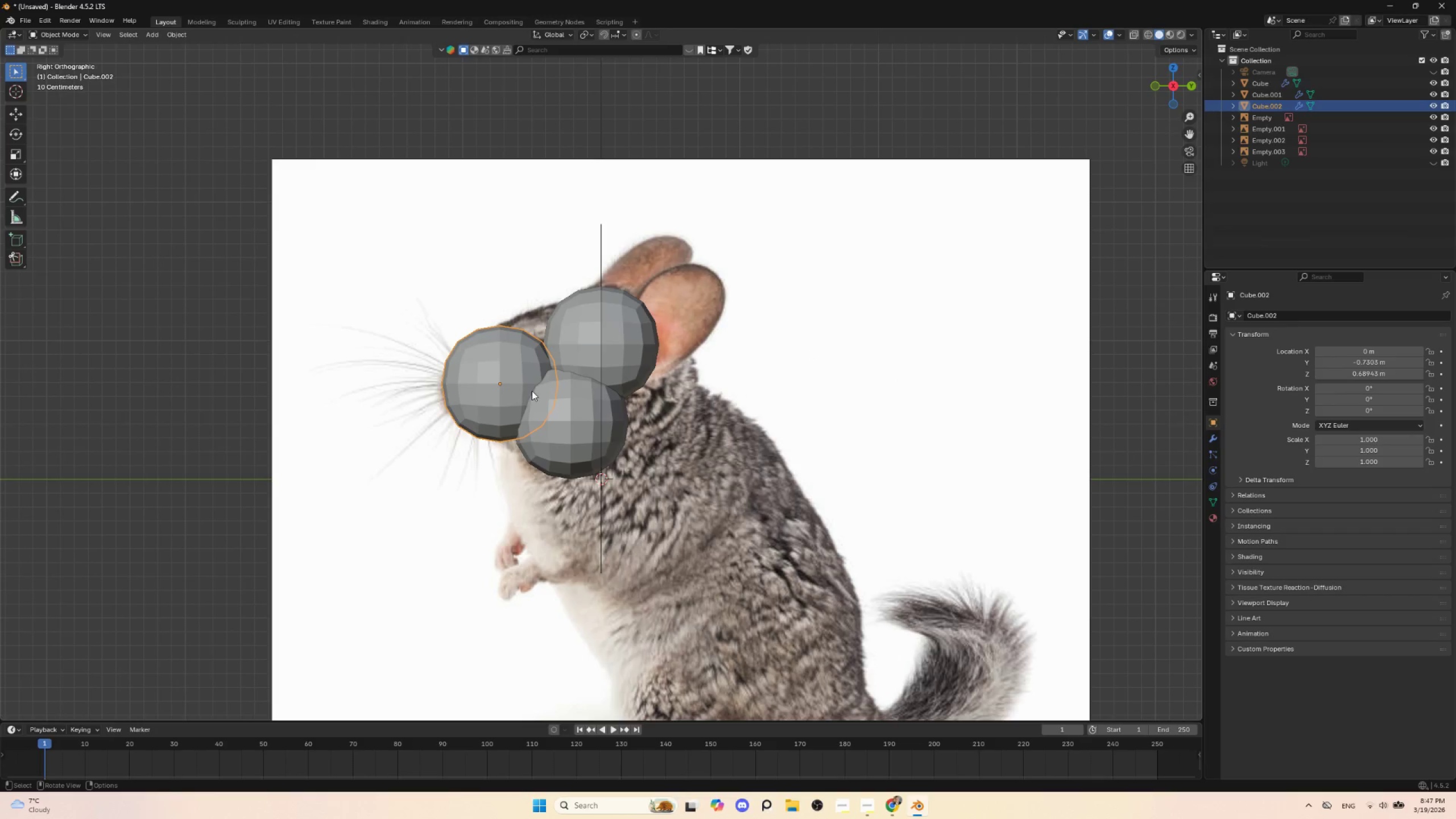 
key(Control+Tab)
 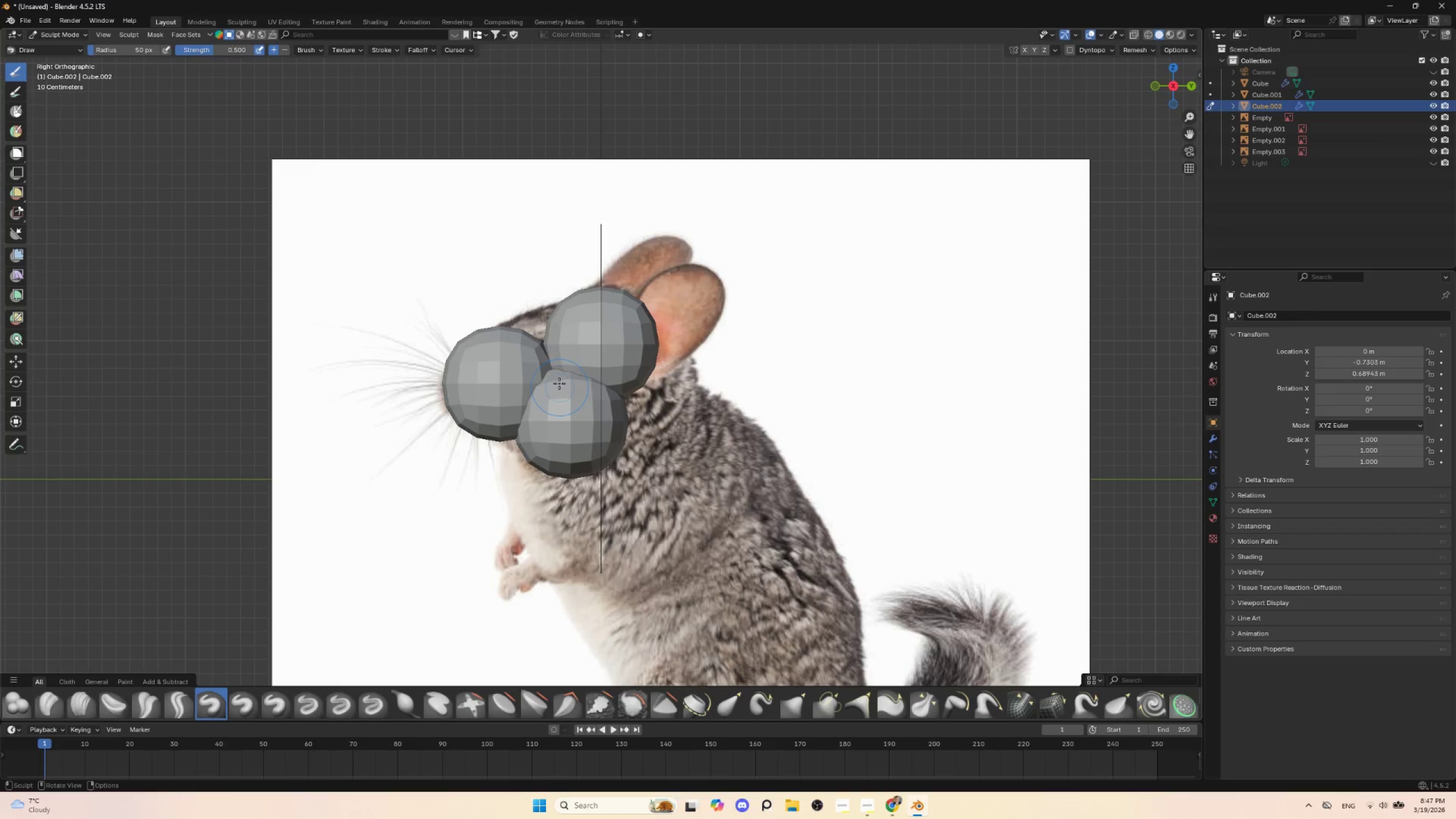 
key(BracketRight)
 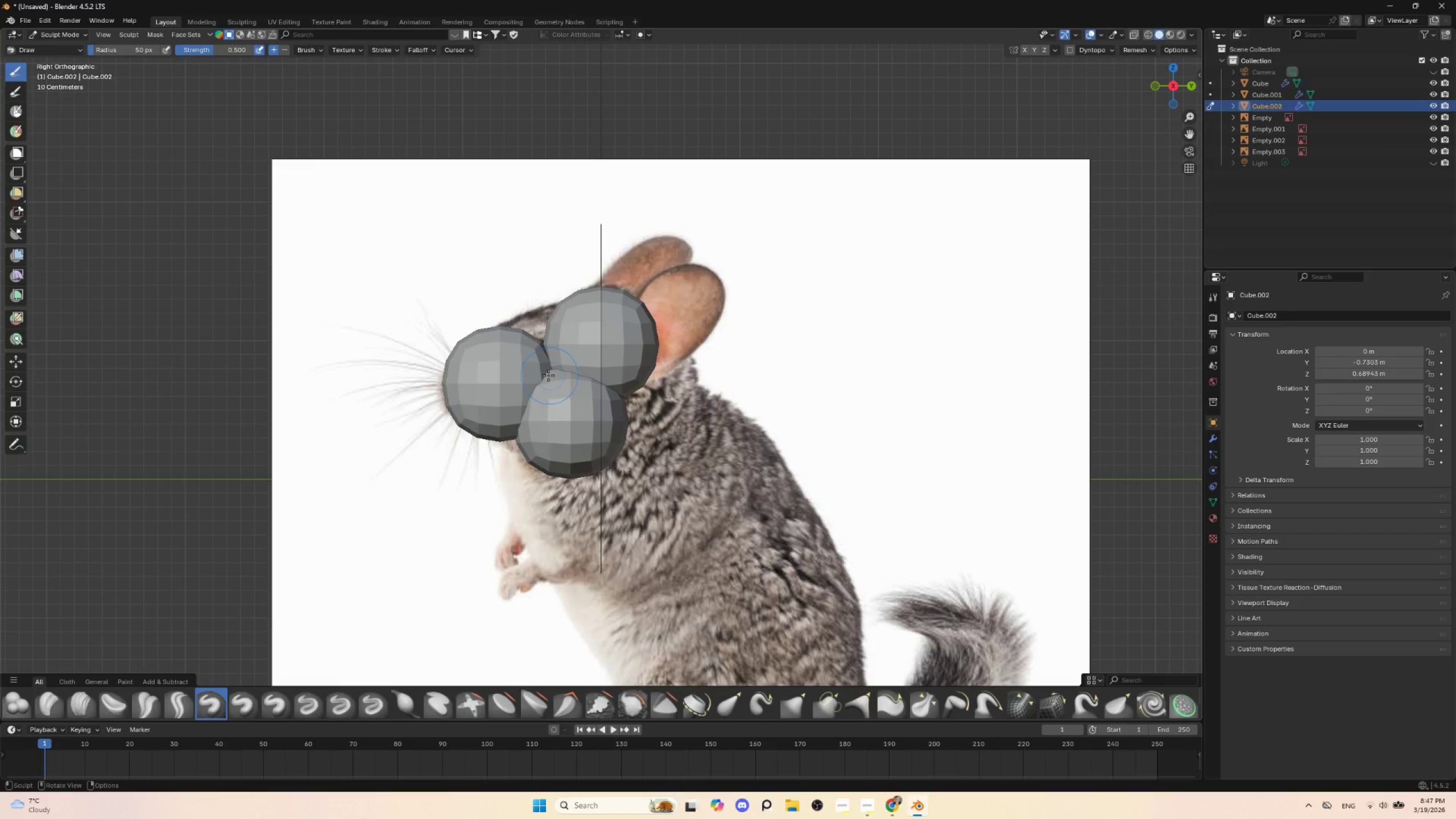 
key(BracketRight)
 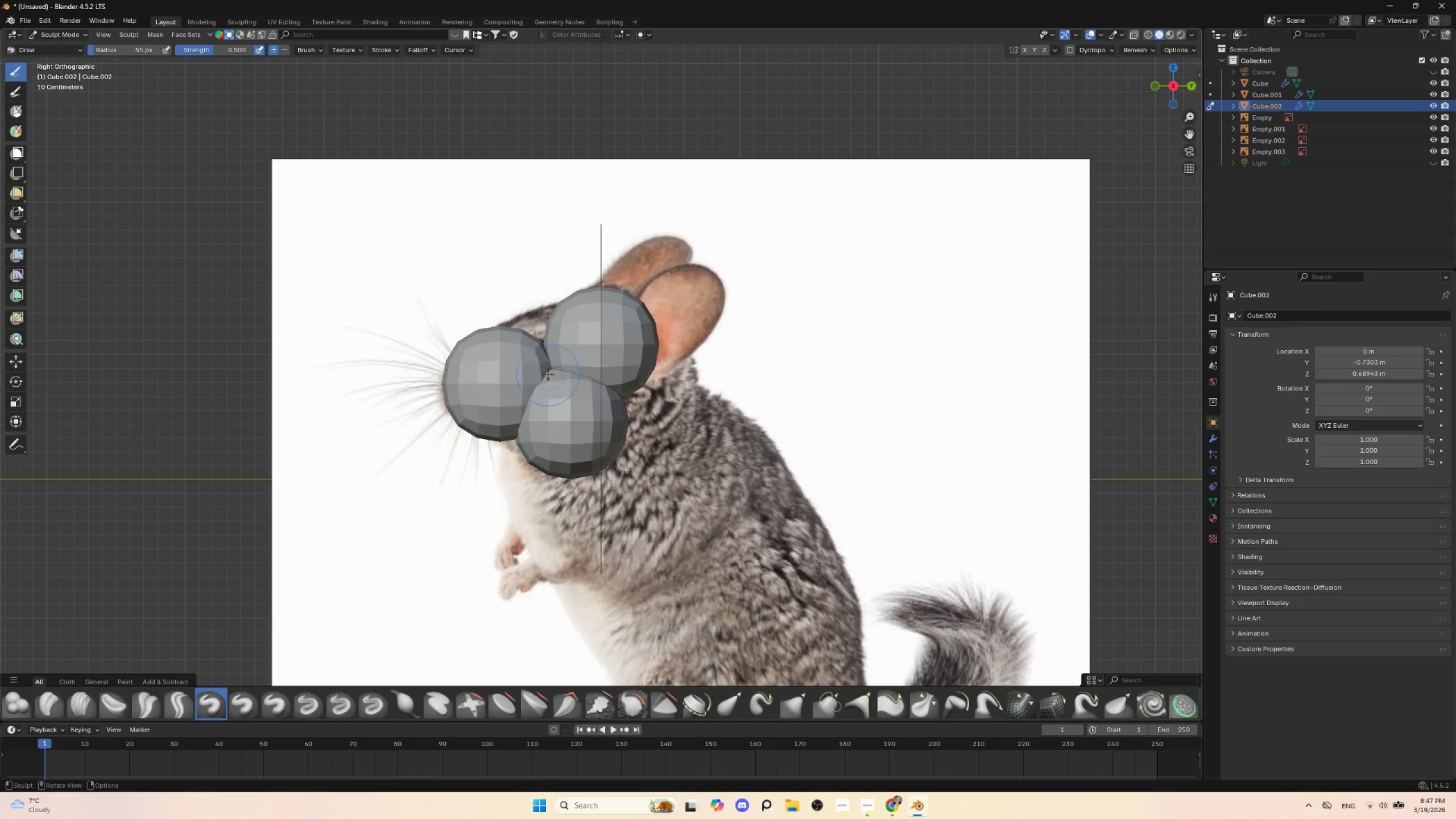 
key(BracketRight)
 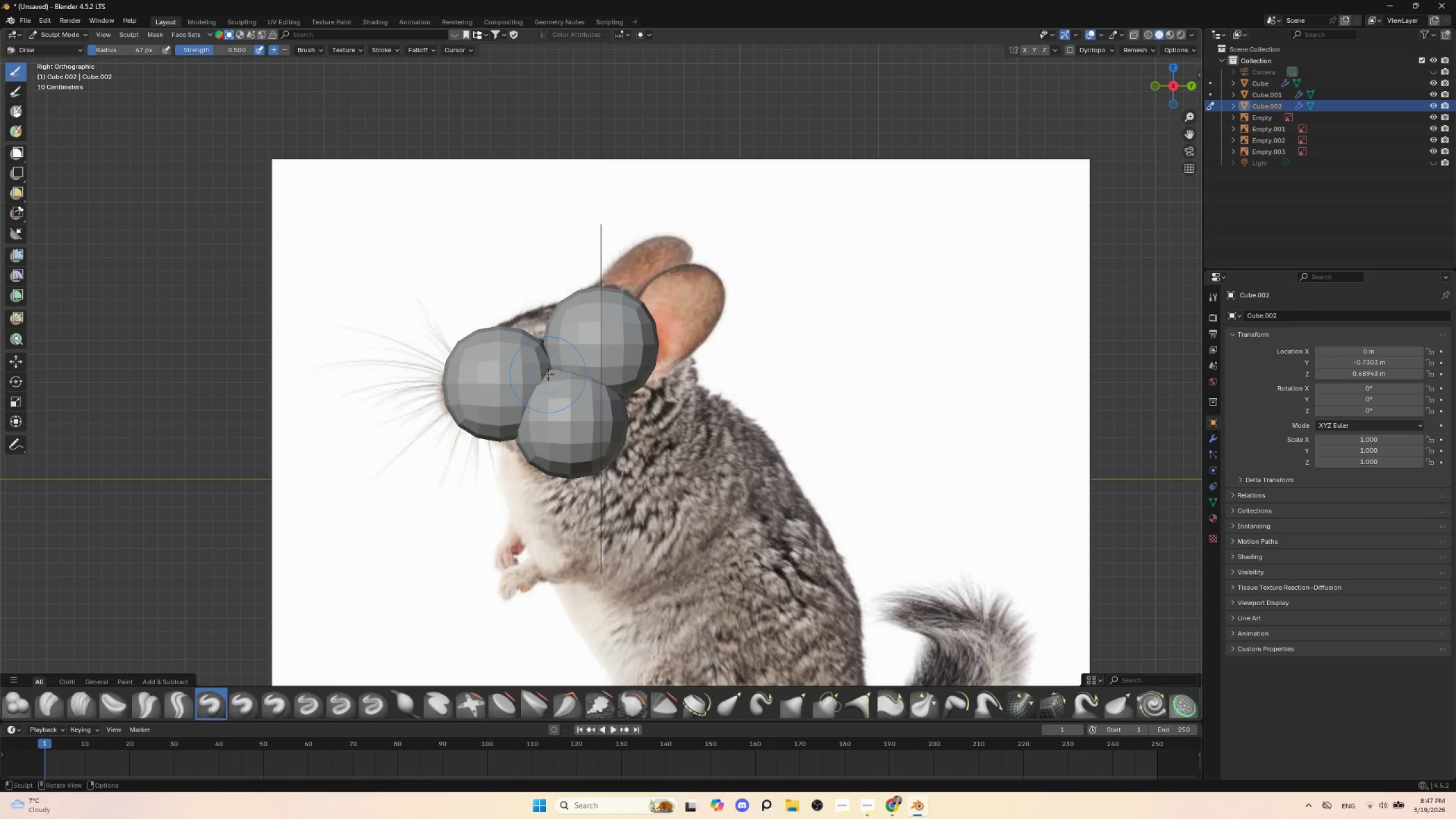 
key(BracketRight)
 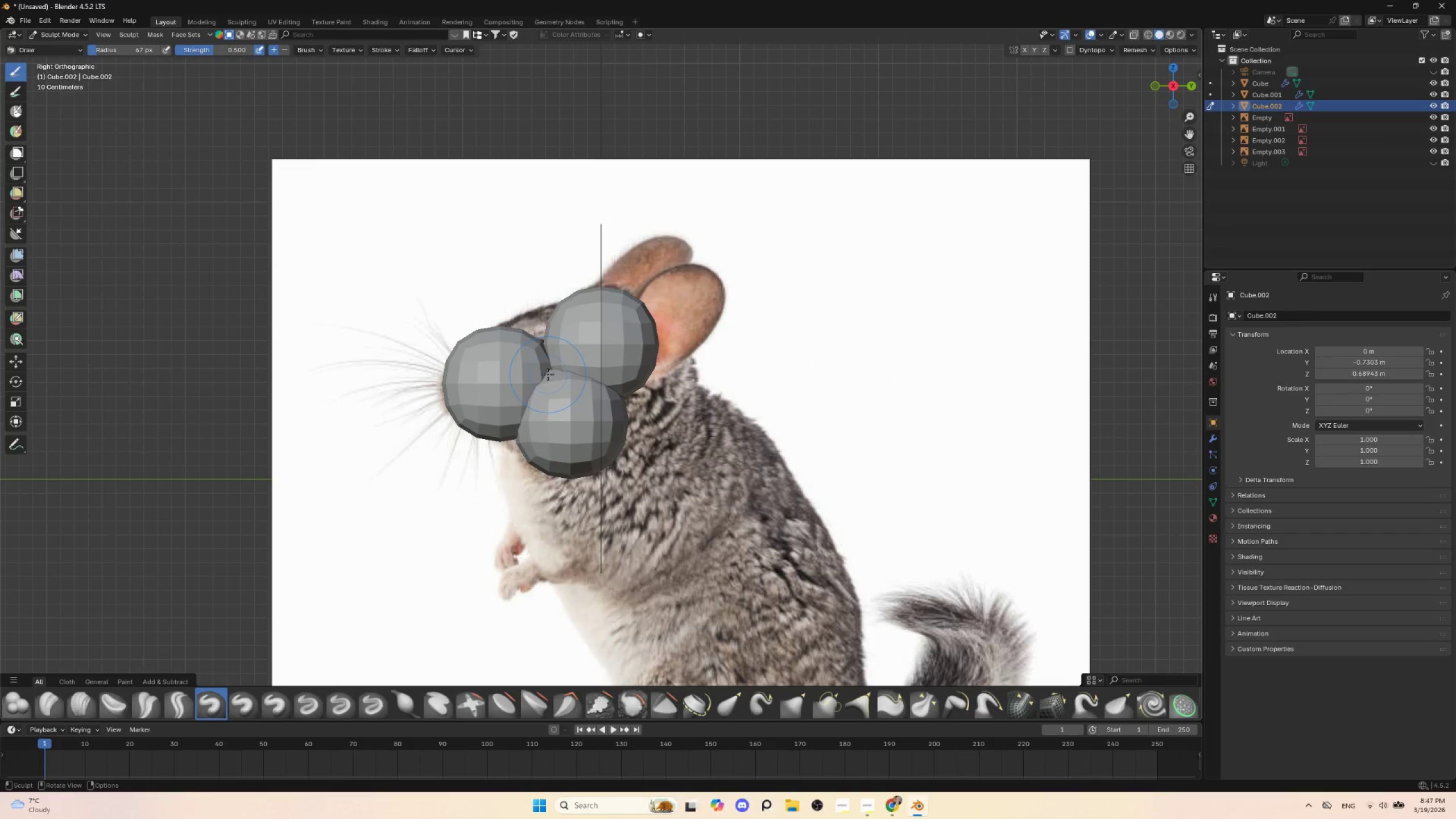 
key(BracketRight)
 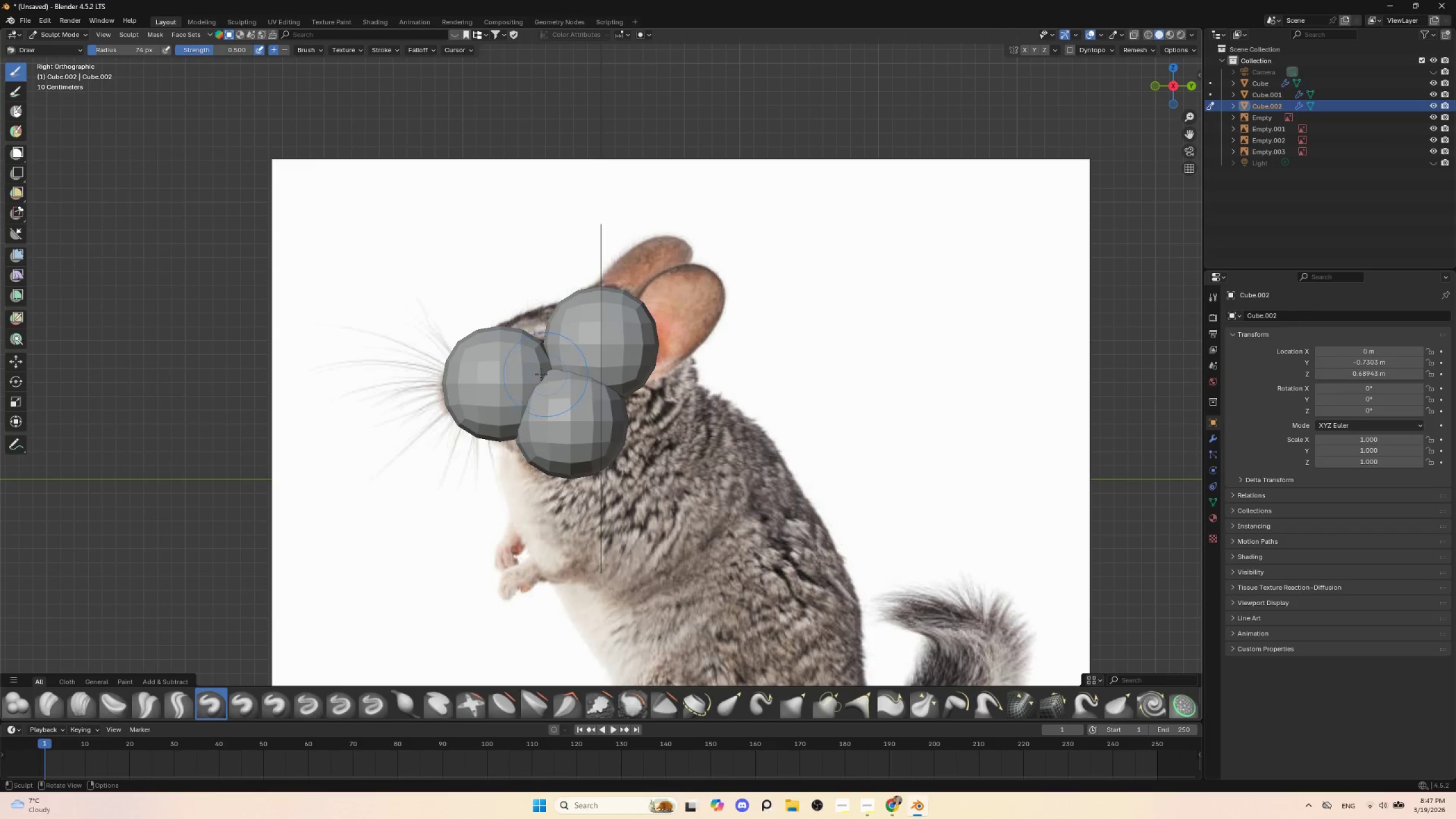 
key(BracketRight)
 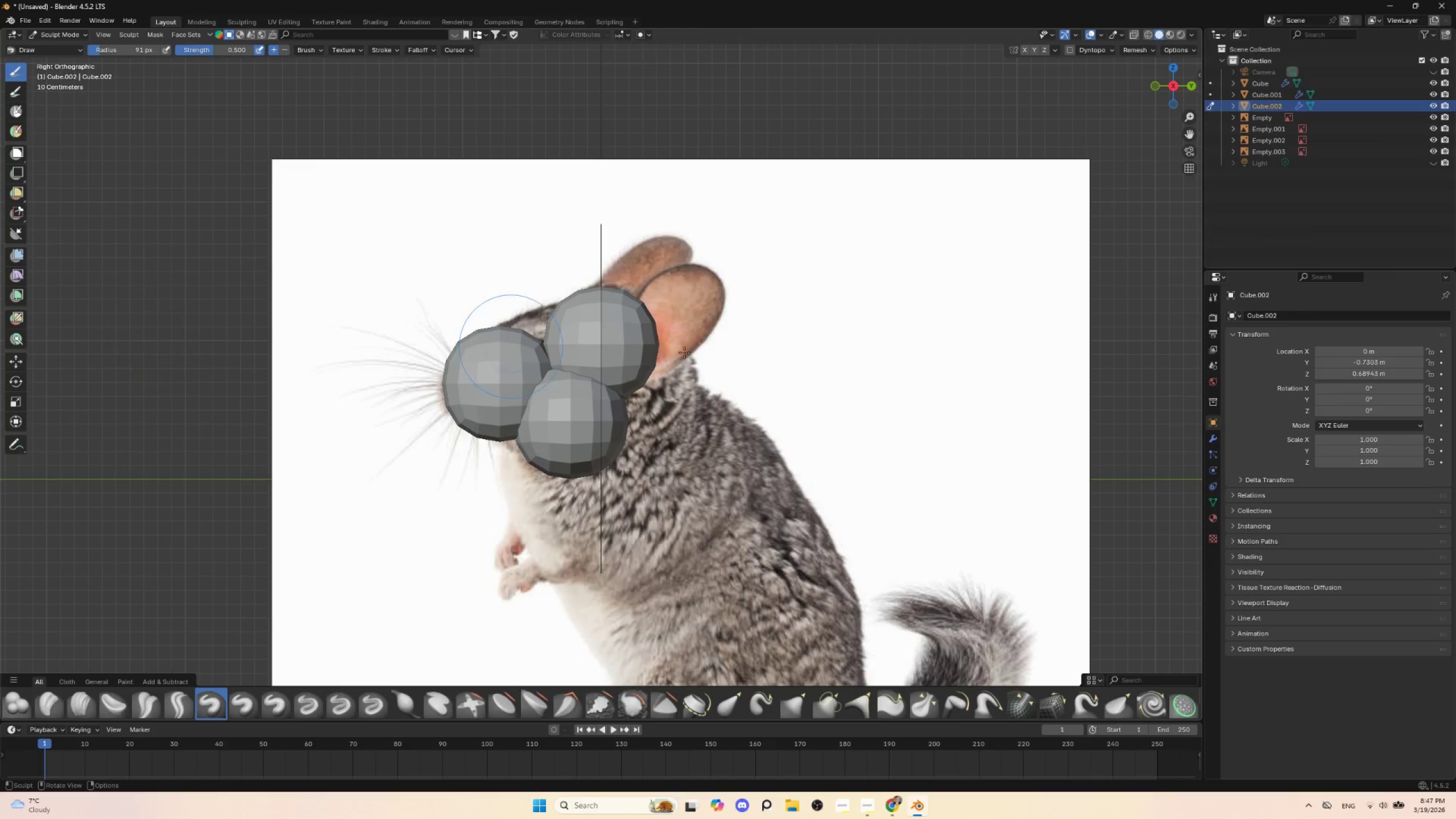 
wait(8.3)
 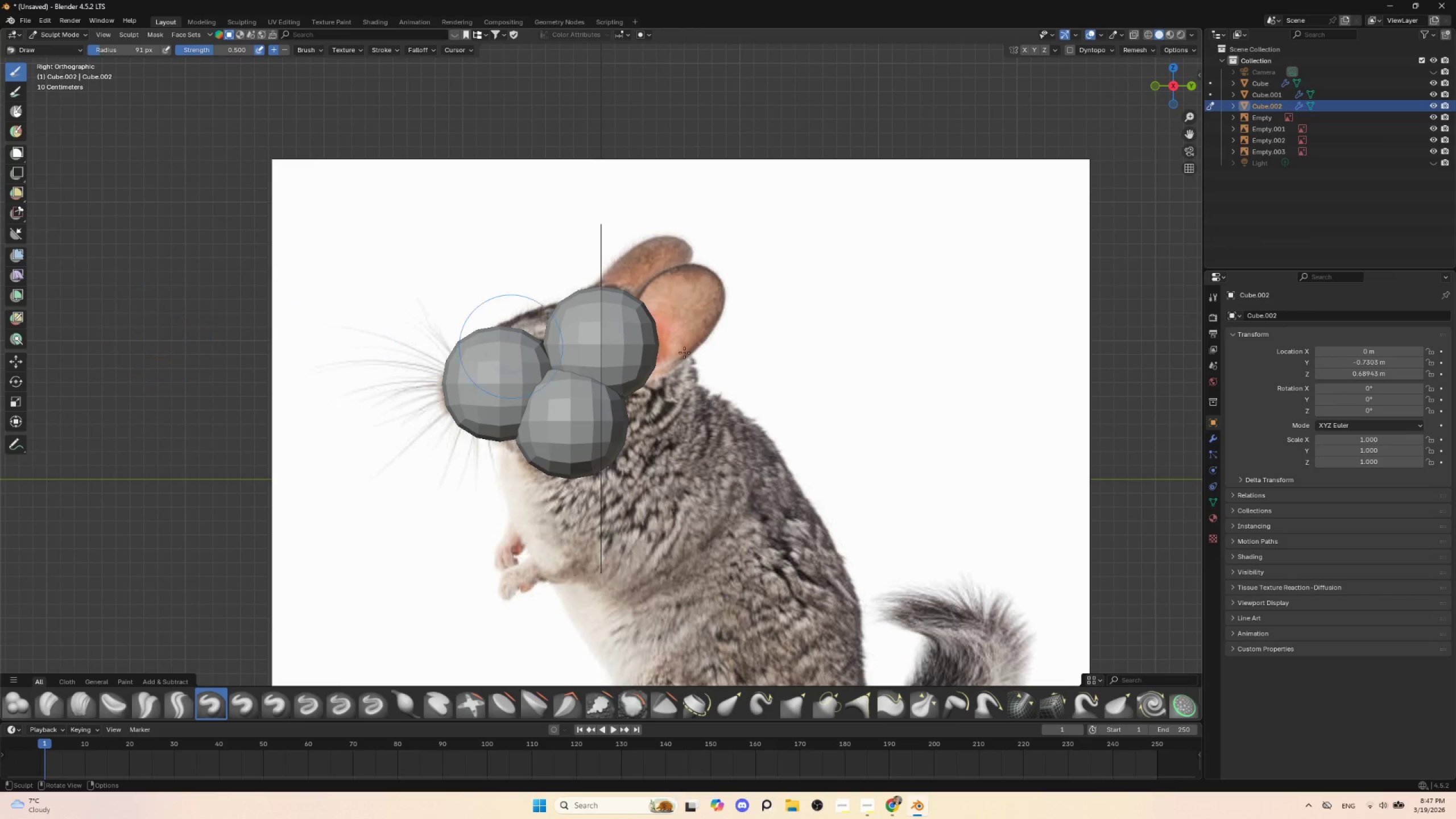 
key(Alt+AltLeft)
 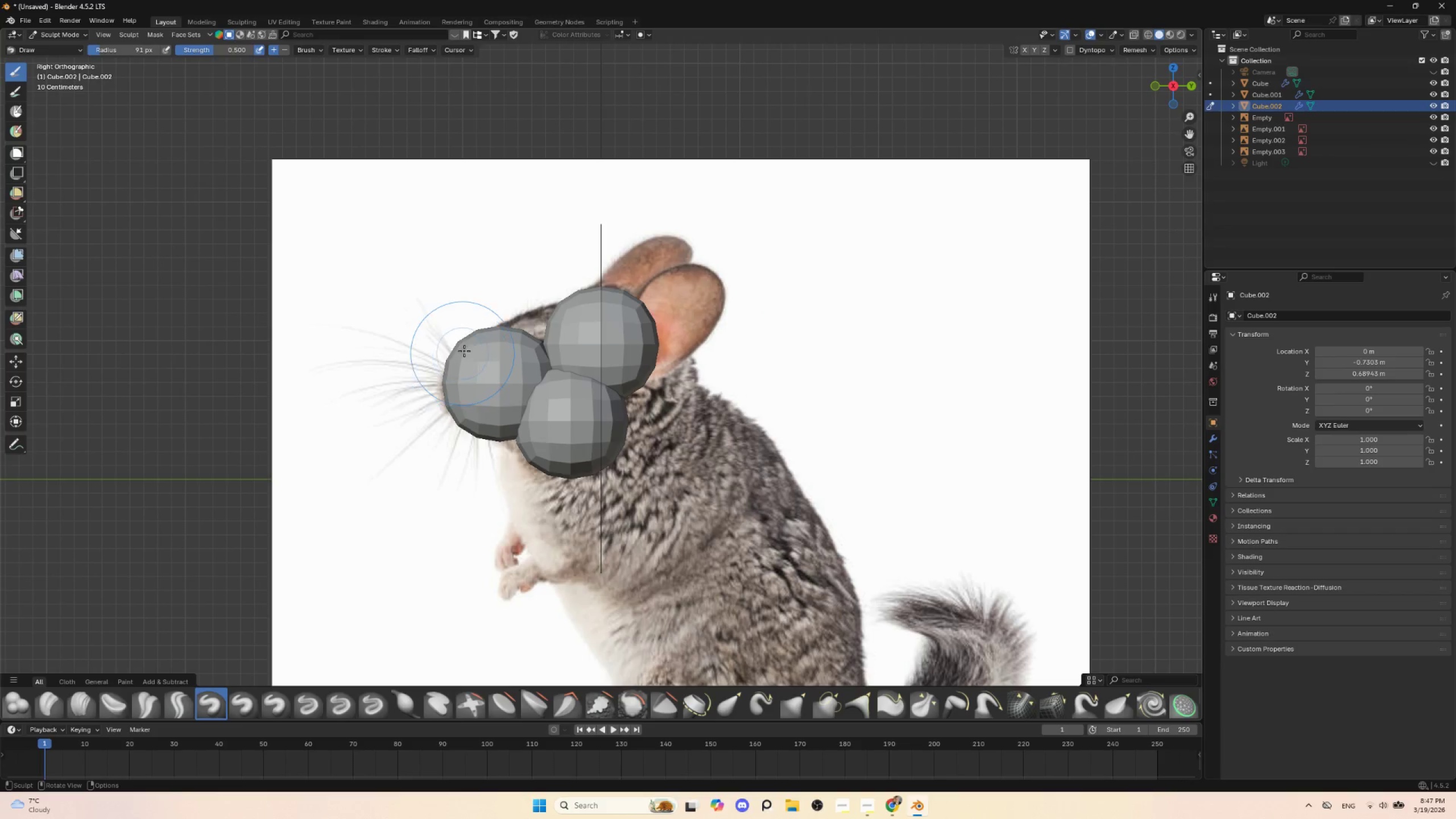 
left_click_drag(start_coordinate=[466, 341], to_coordinate=[477, 350])
 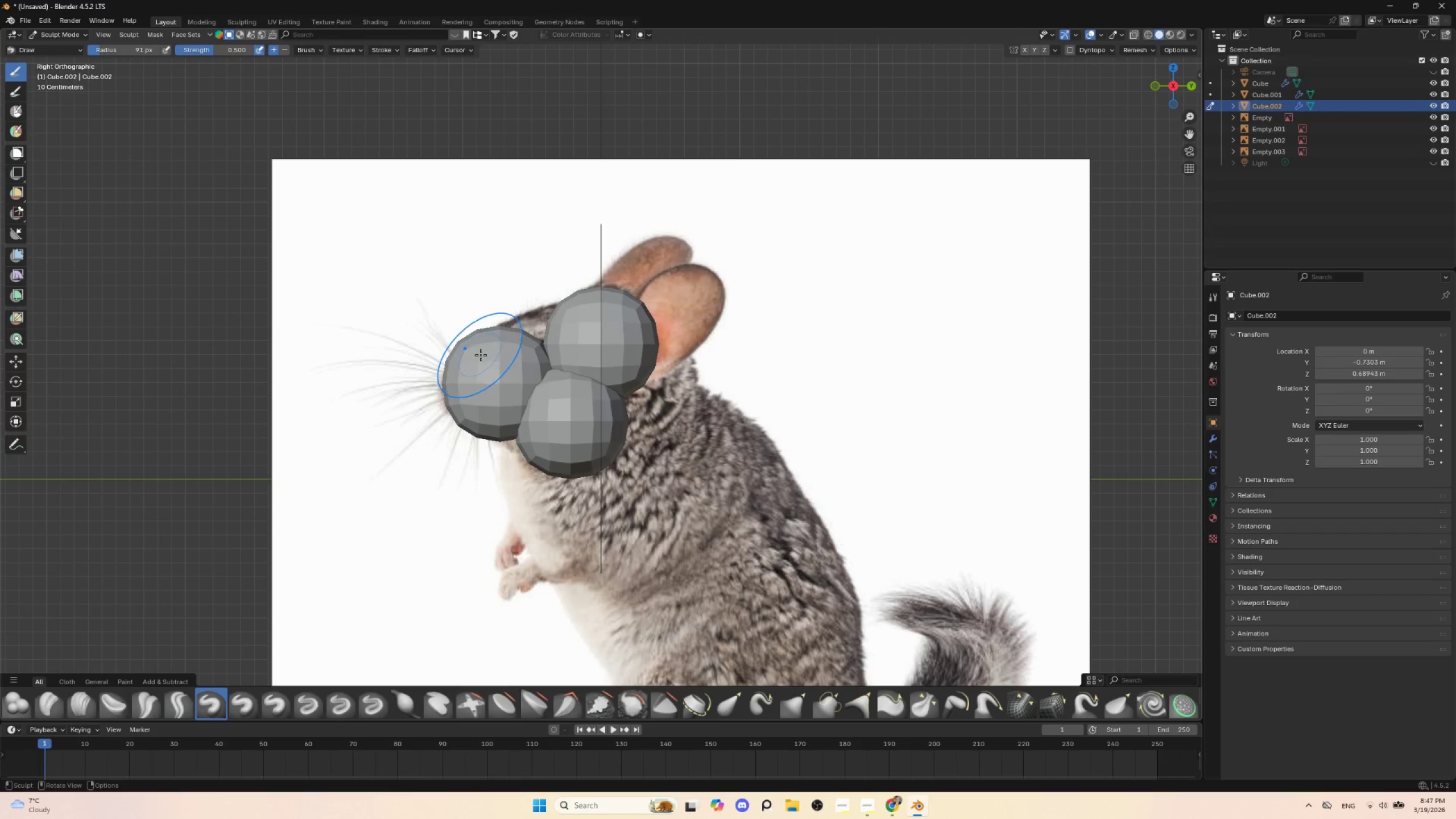 
key(Control+ControlLeft)
 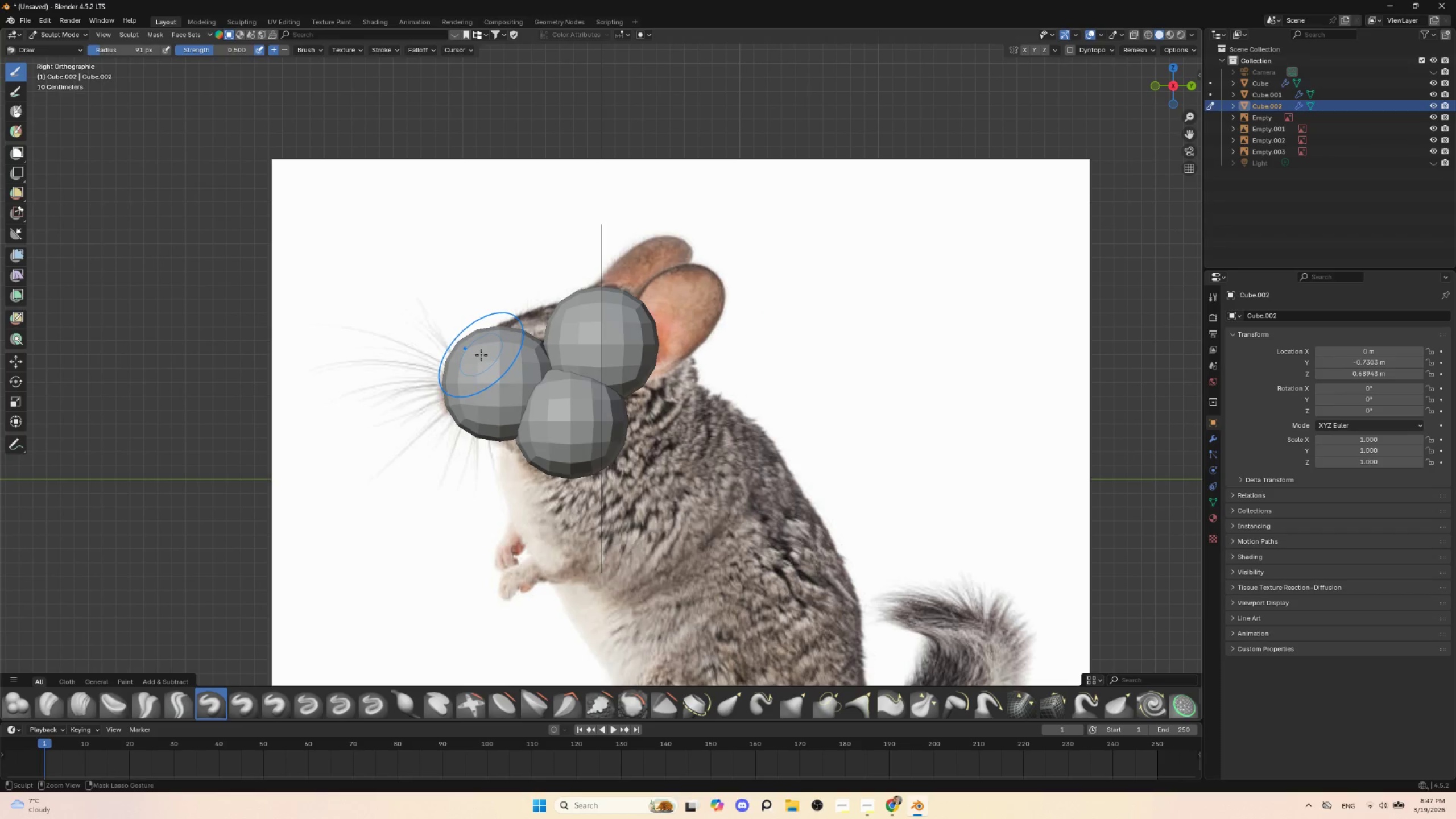 
key(Control+Z)
 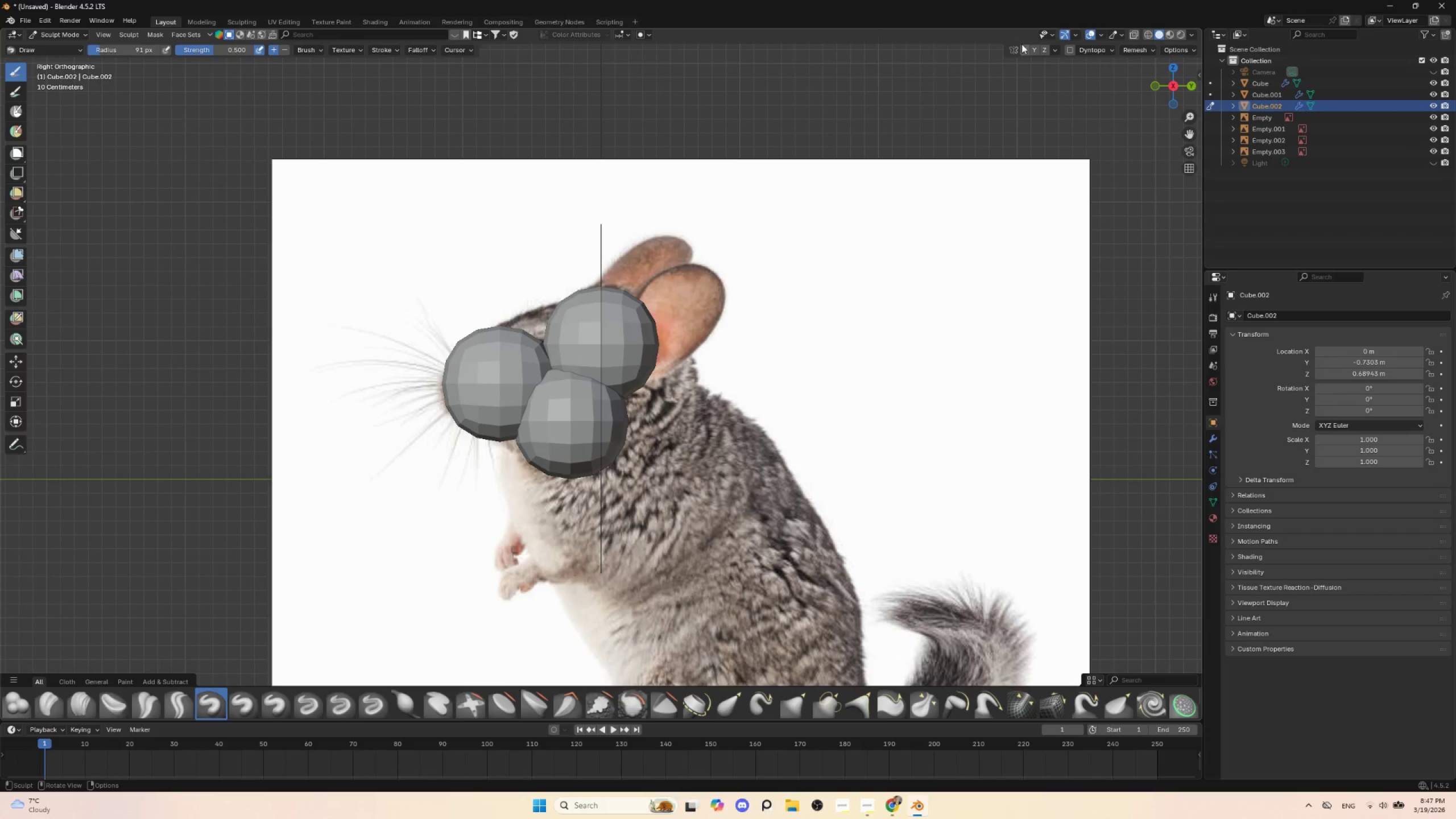 
left_click([1022, 49])
 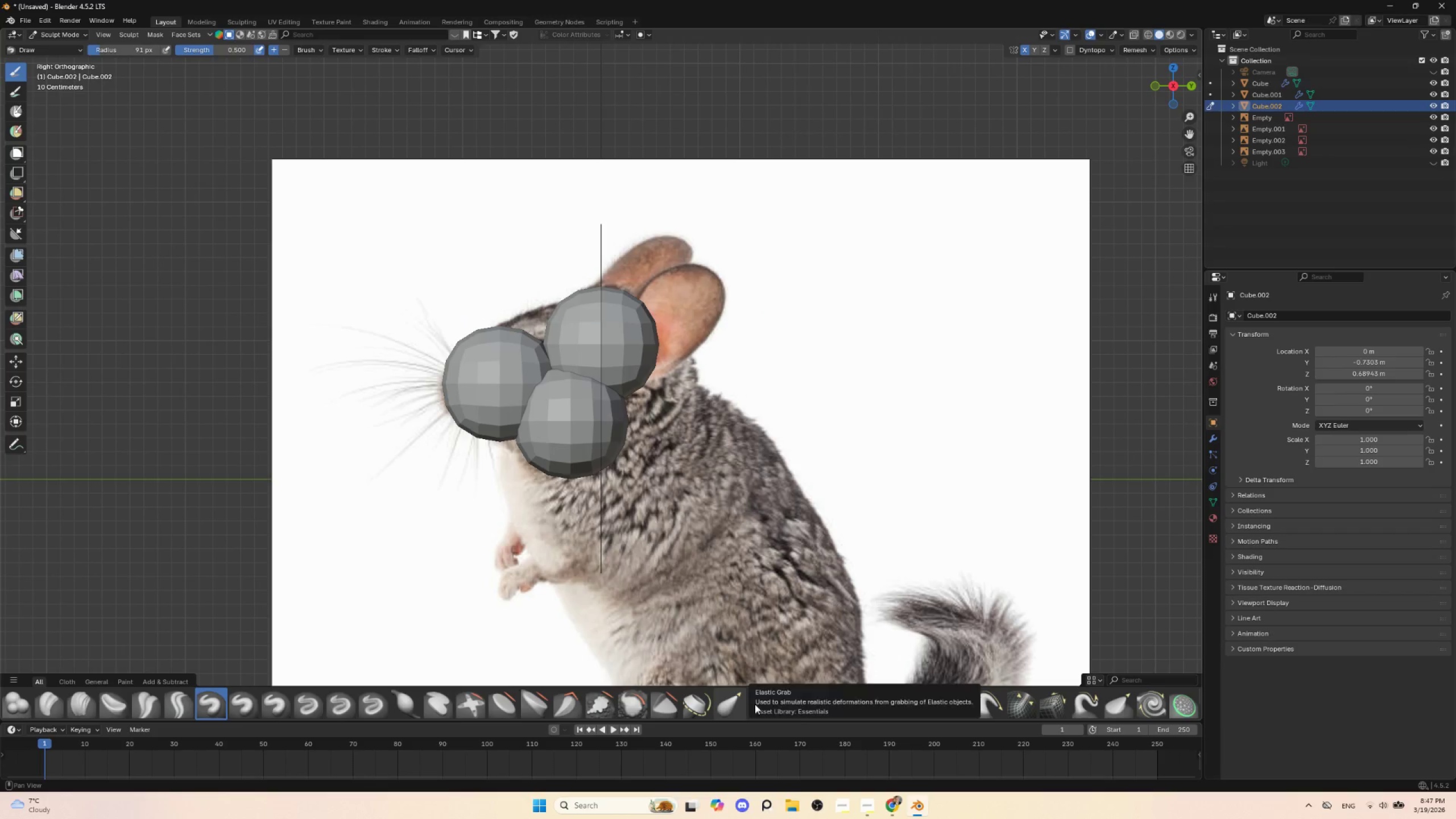 
left_click([797, 704])
 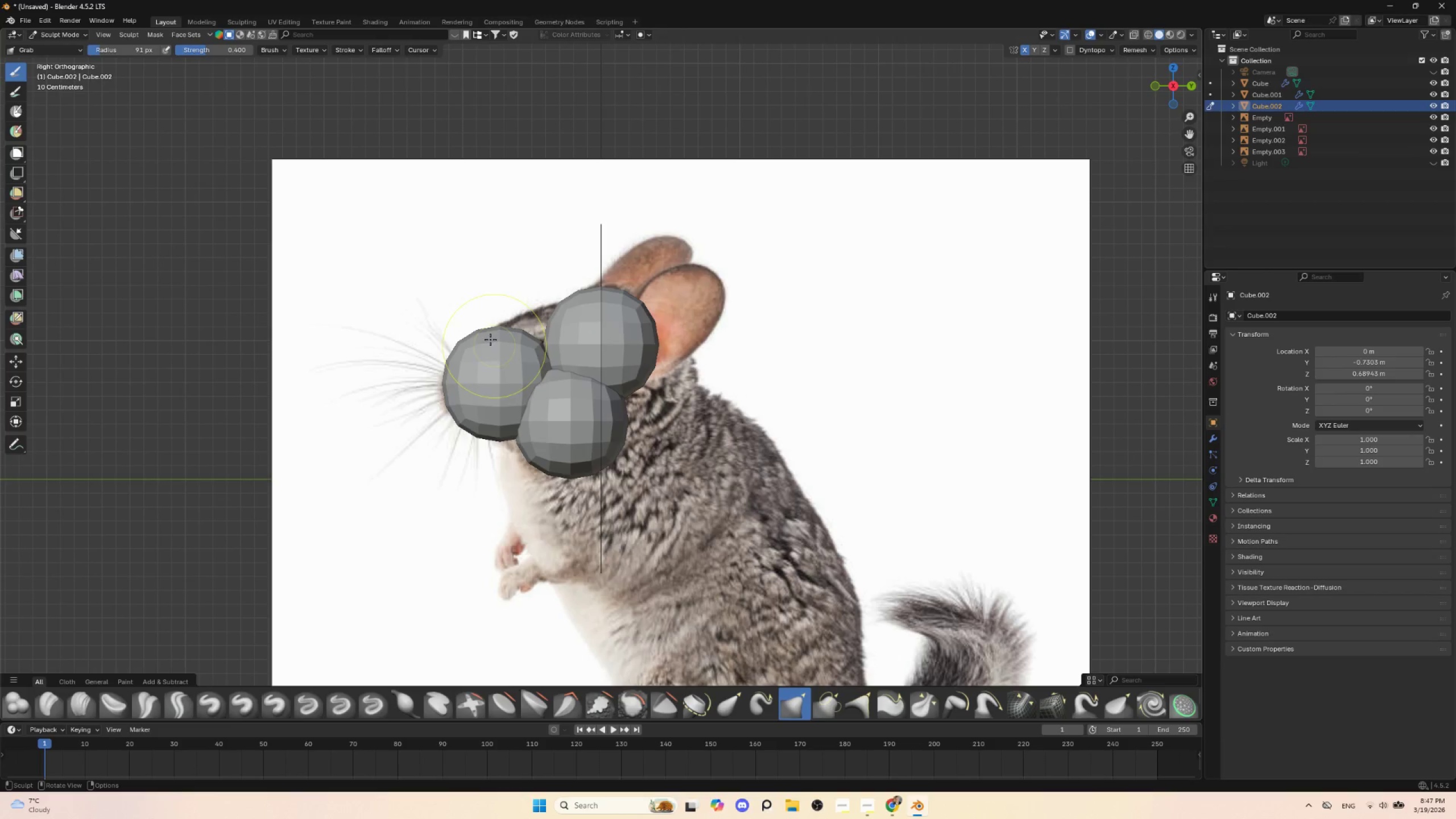 
left_click_drag(start_coordinate=[468, 339], to_coordinate=[479, 365])
 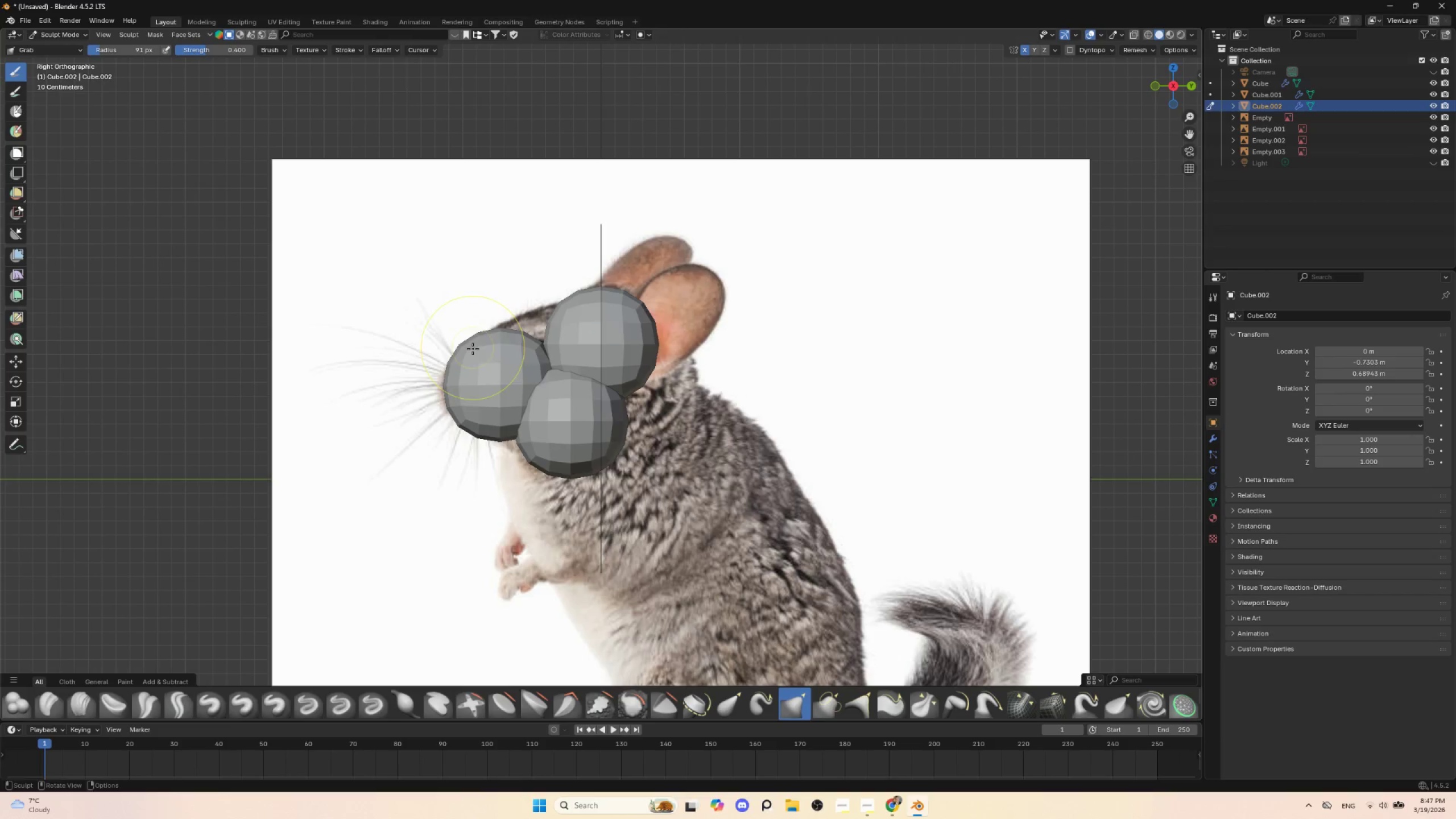 
left_click_drag(start_coordinate=[473, 349], to_coordinate=[480, 365])
 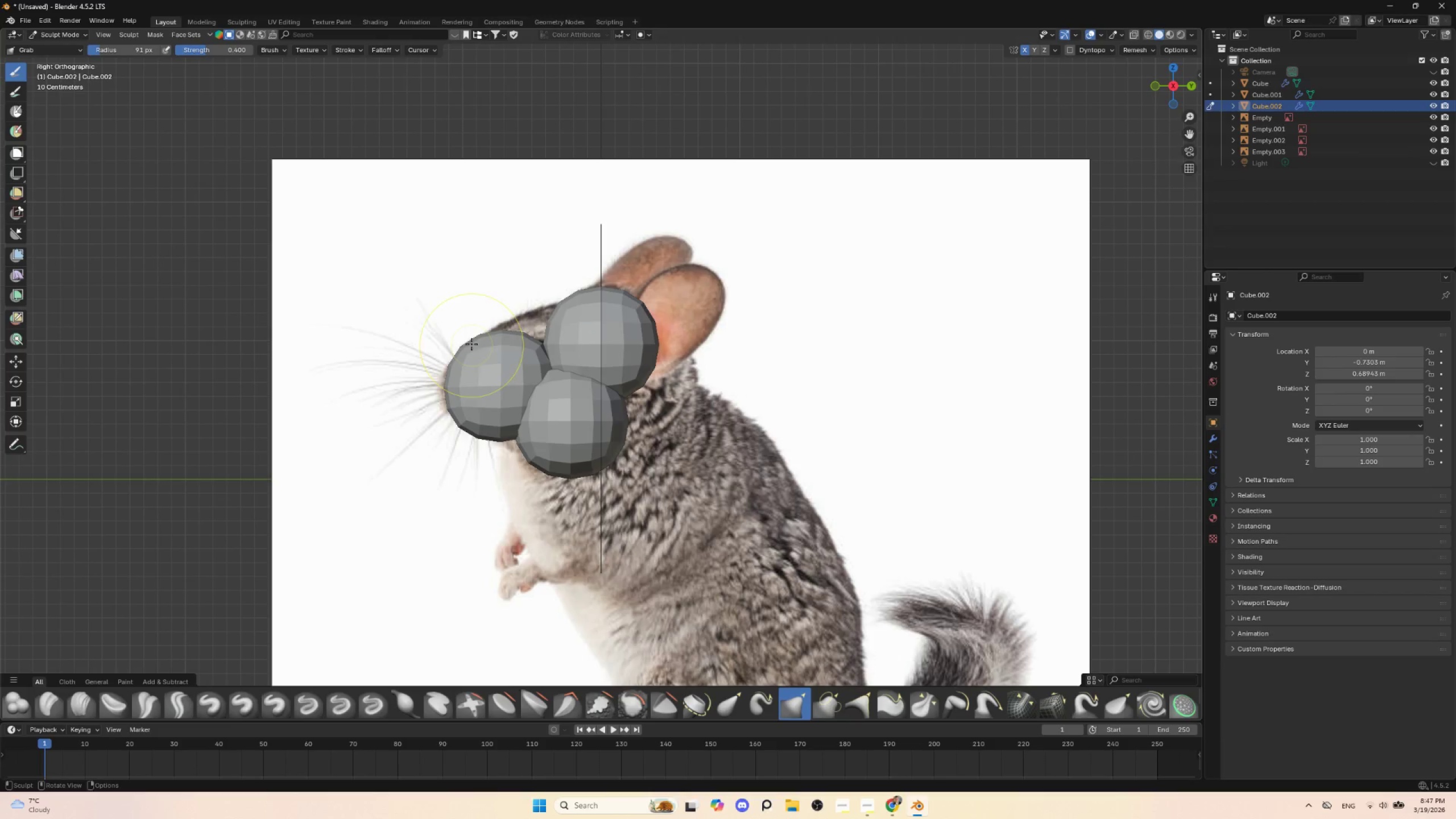 
left_click_drag(start_coordinate=[471, 345], to_coordinate=[476, 357])
 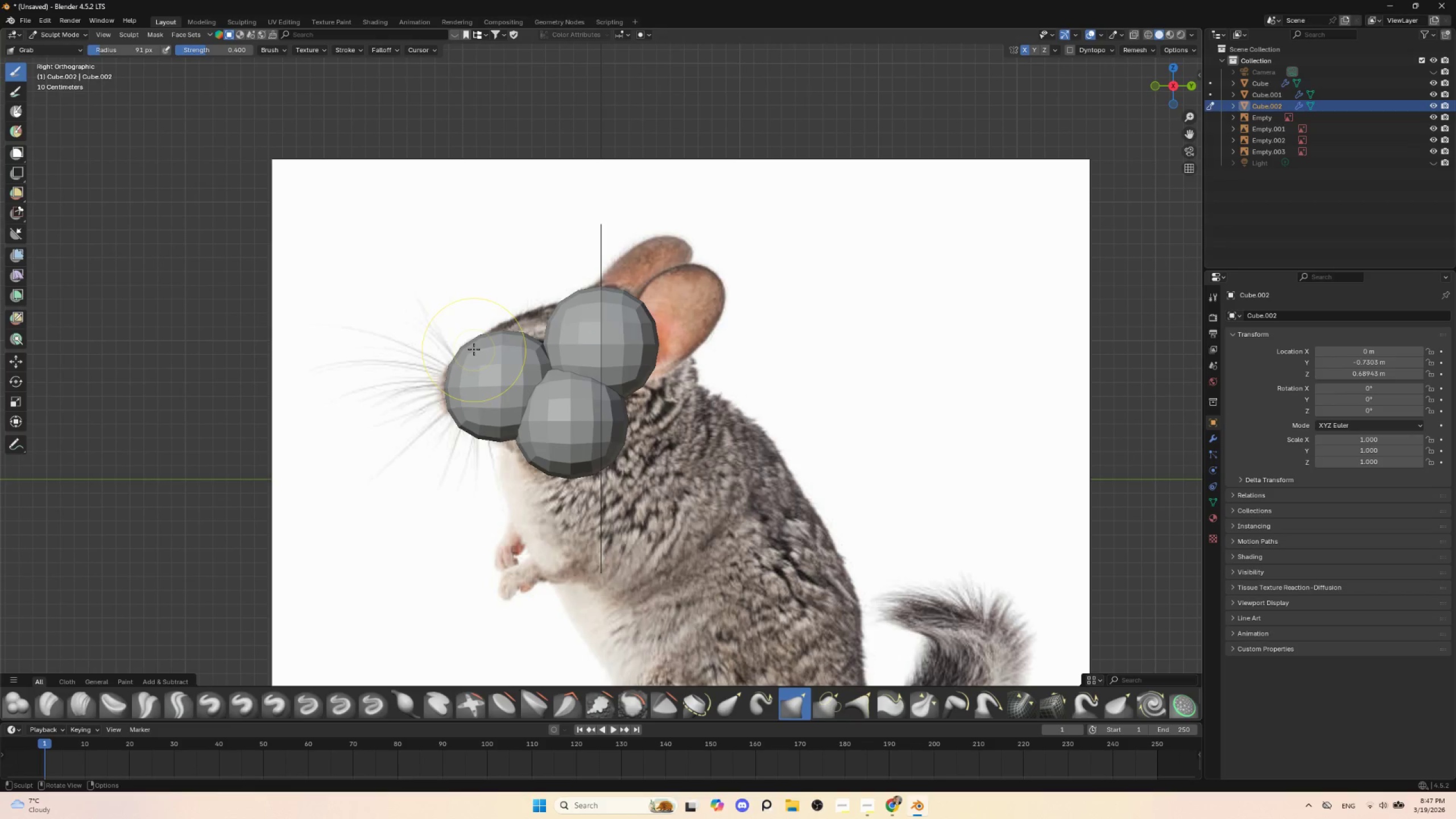 
key(BracketLeft)
 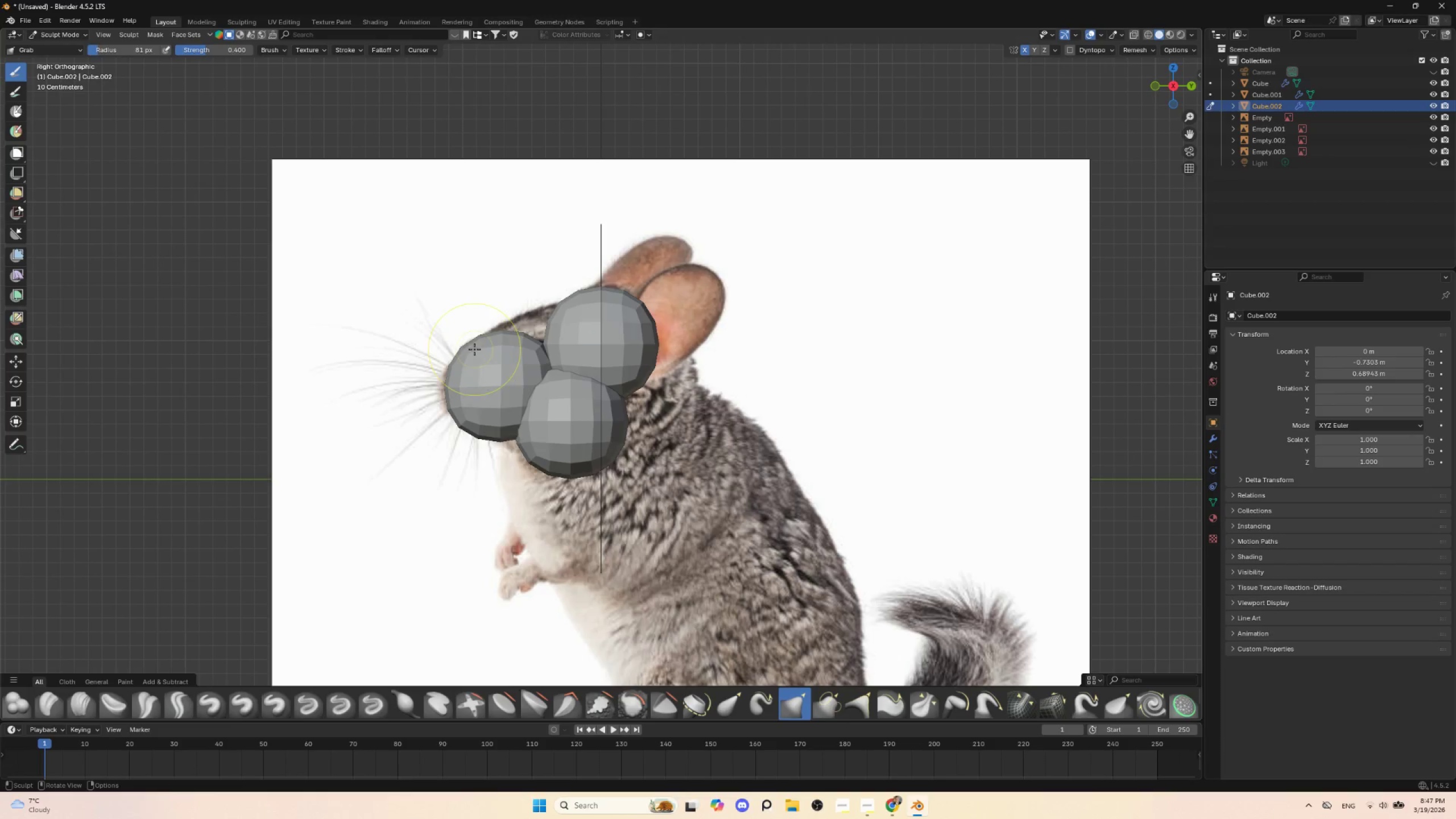 
key(BracketLeft)
 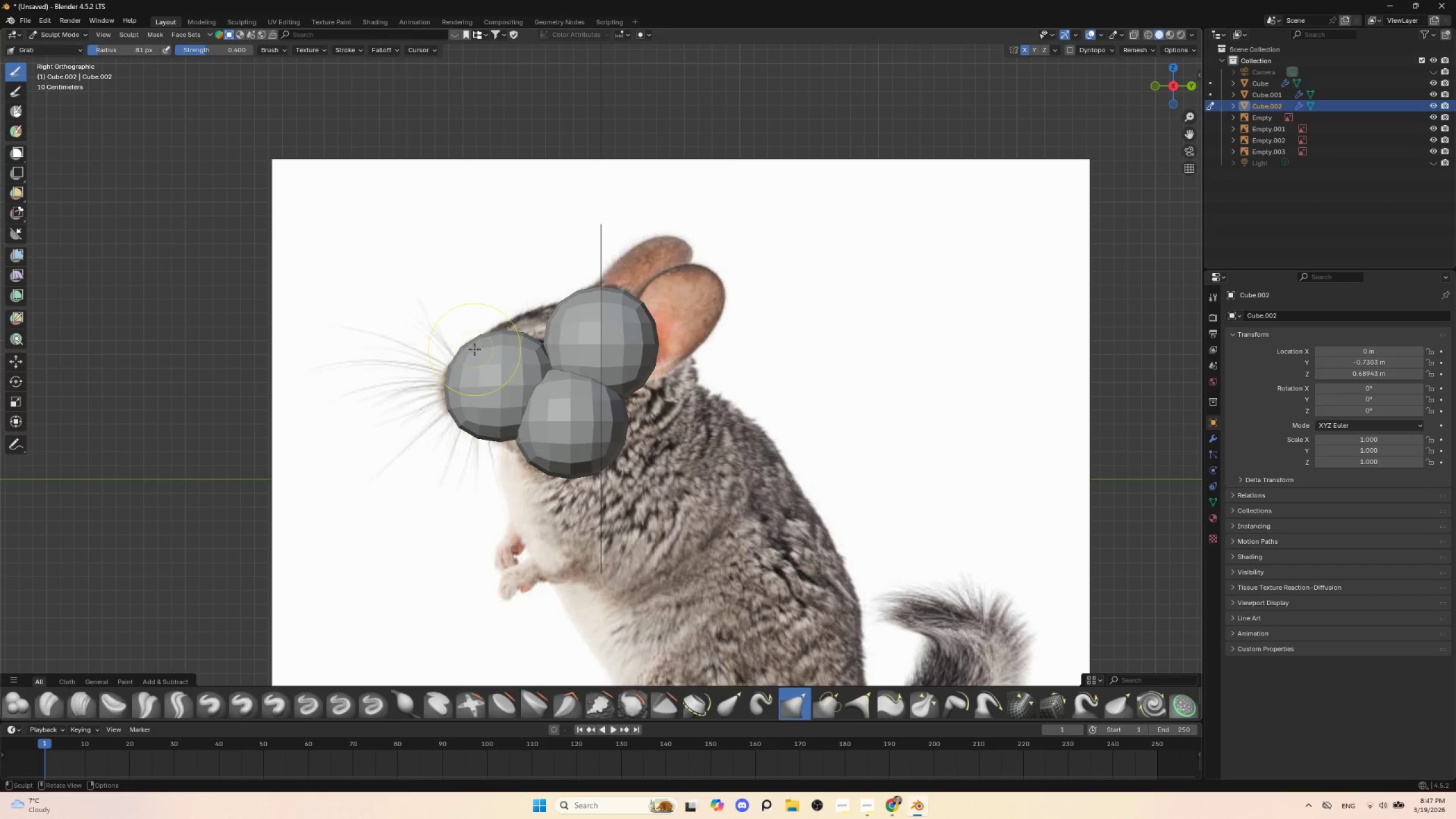 
key(BracketLeft)
 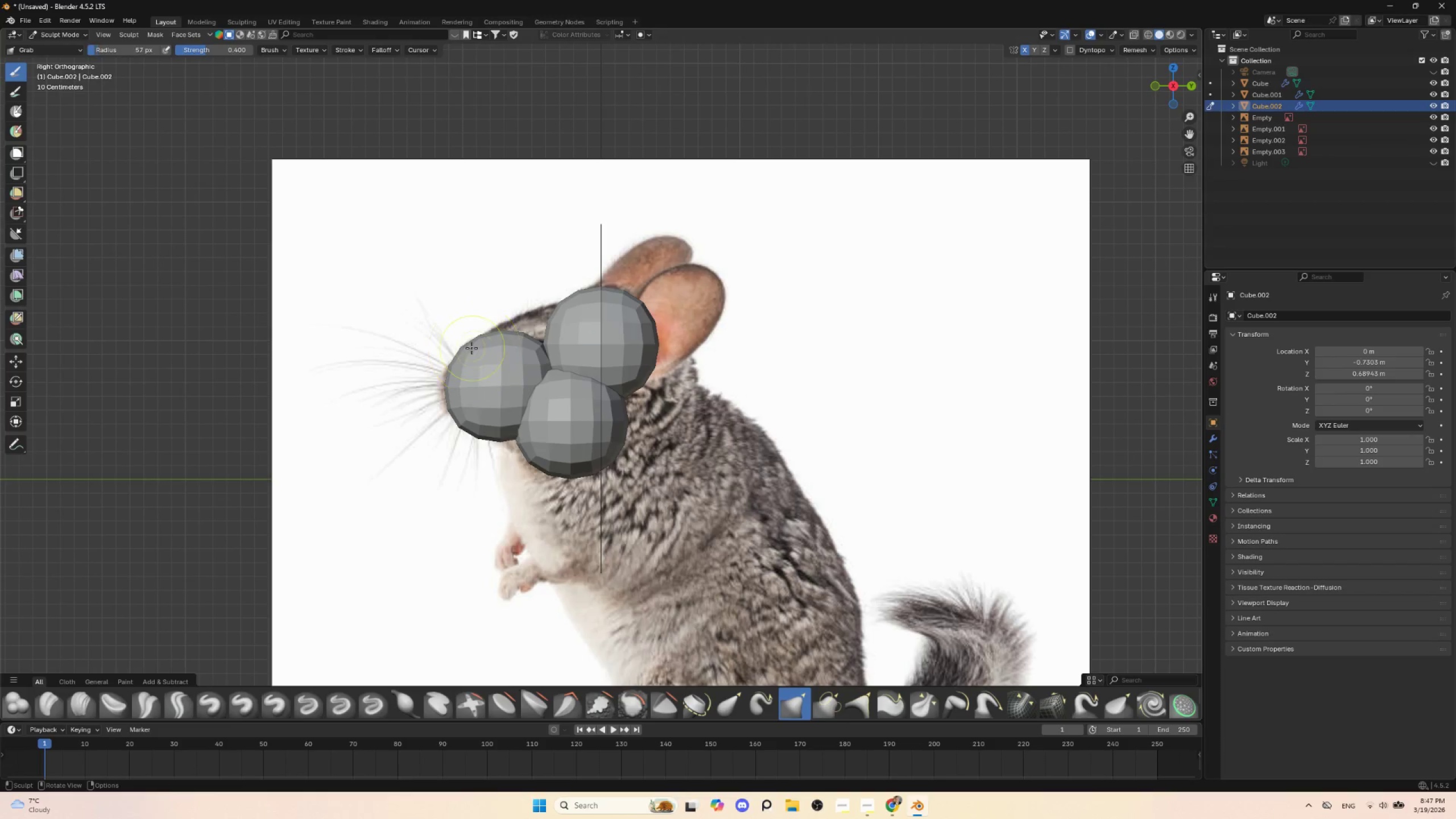 
key(BracketLeft)
 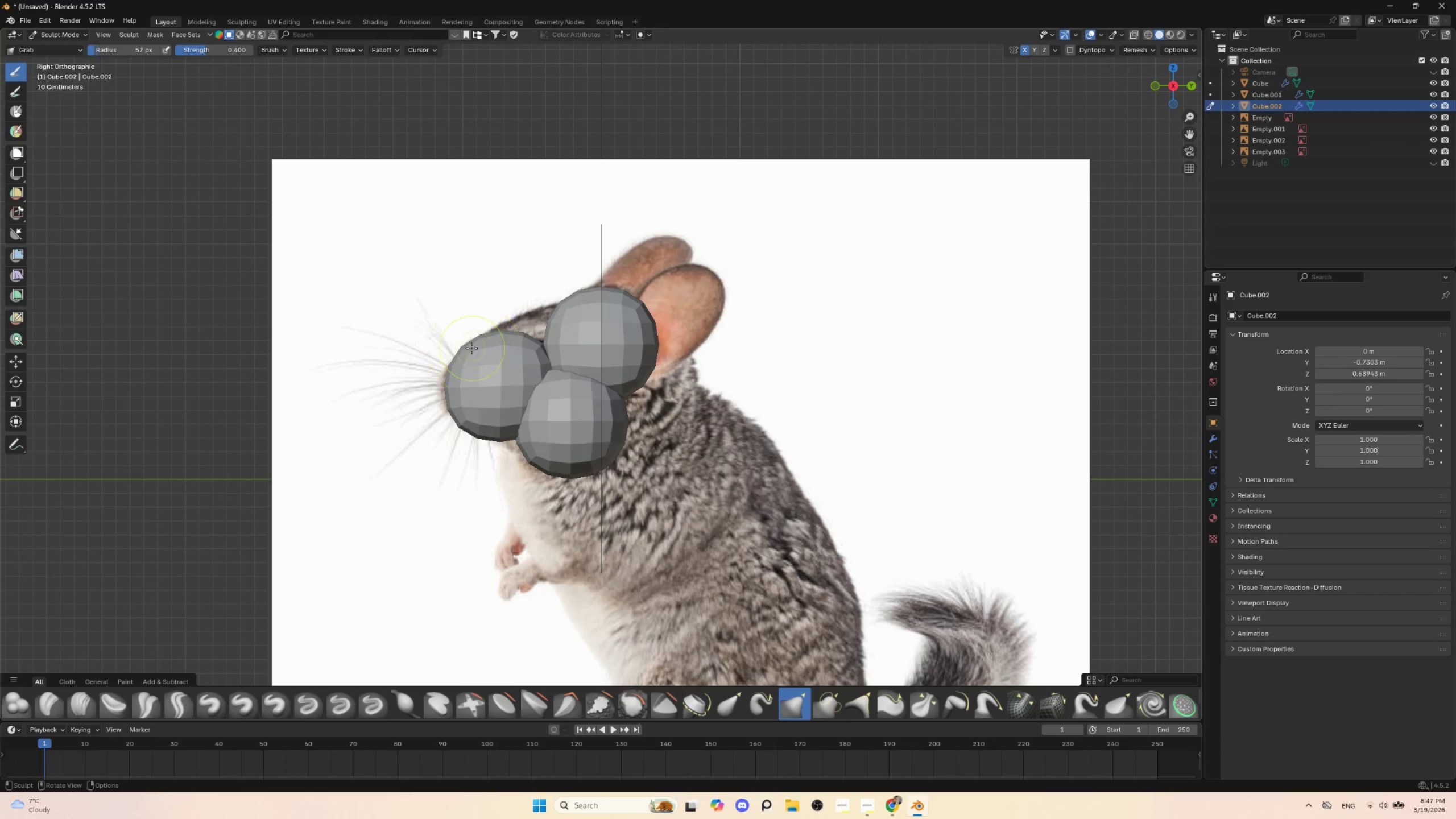 
key(BracketLeft)
 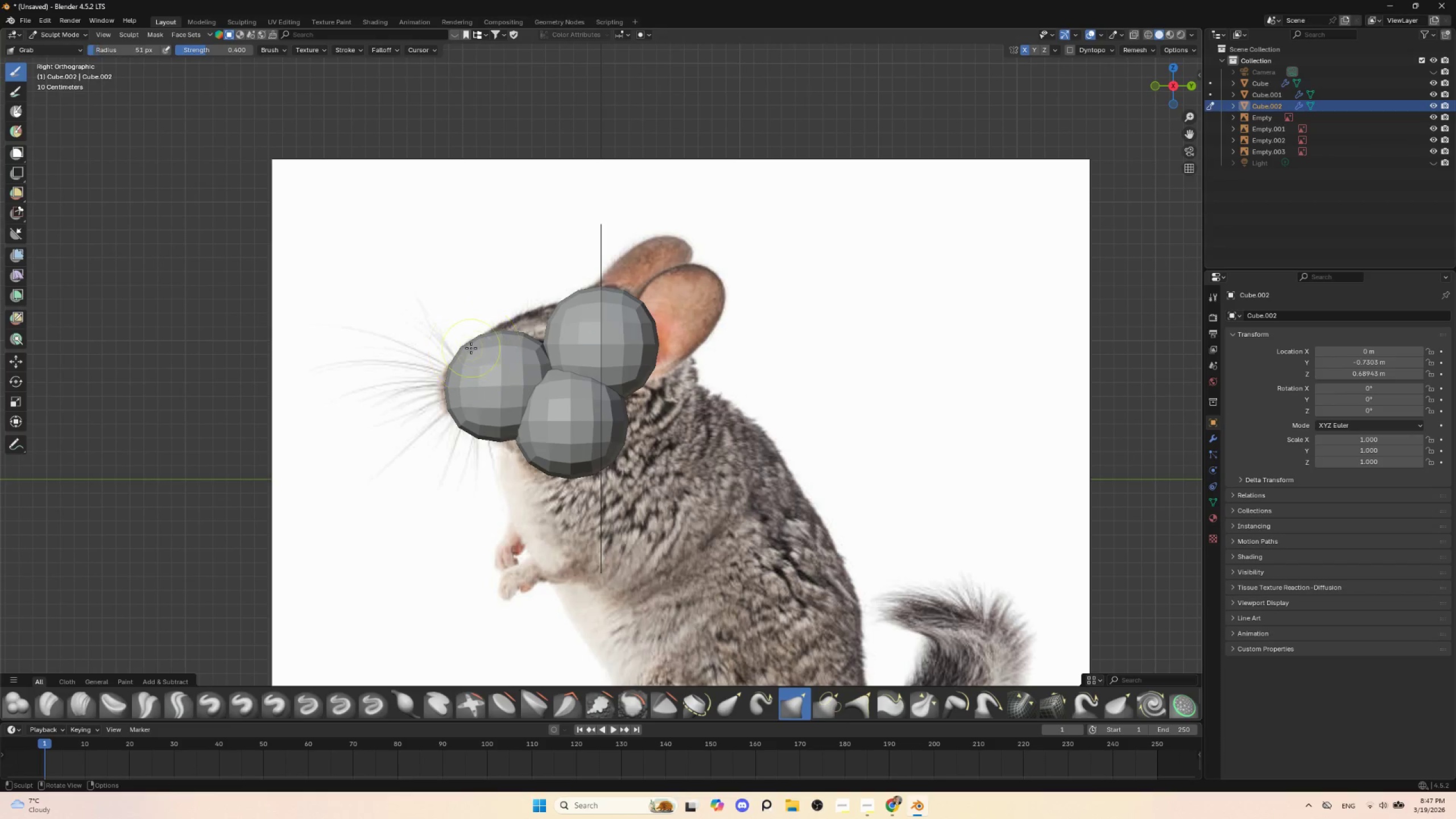 
key(BracketLeft)
 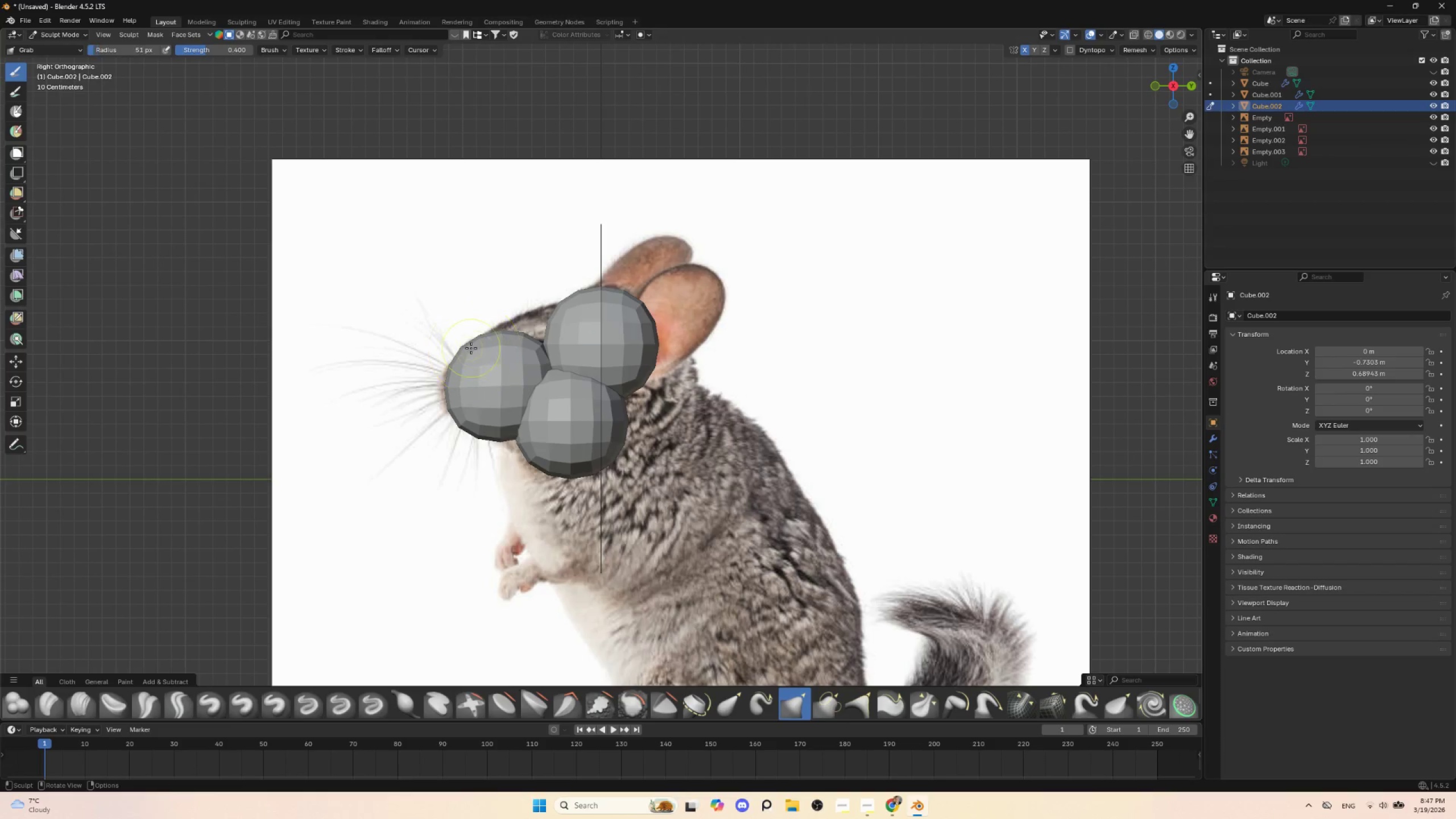 
key(BracketLeft)
 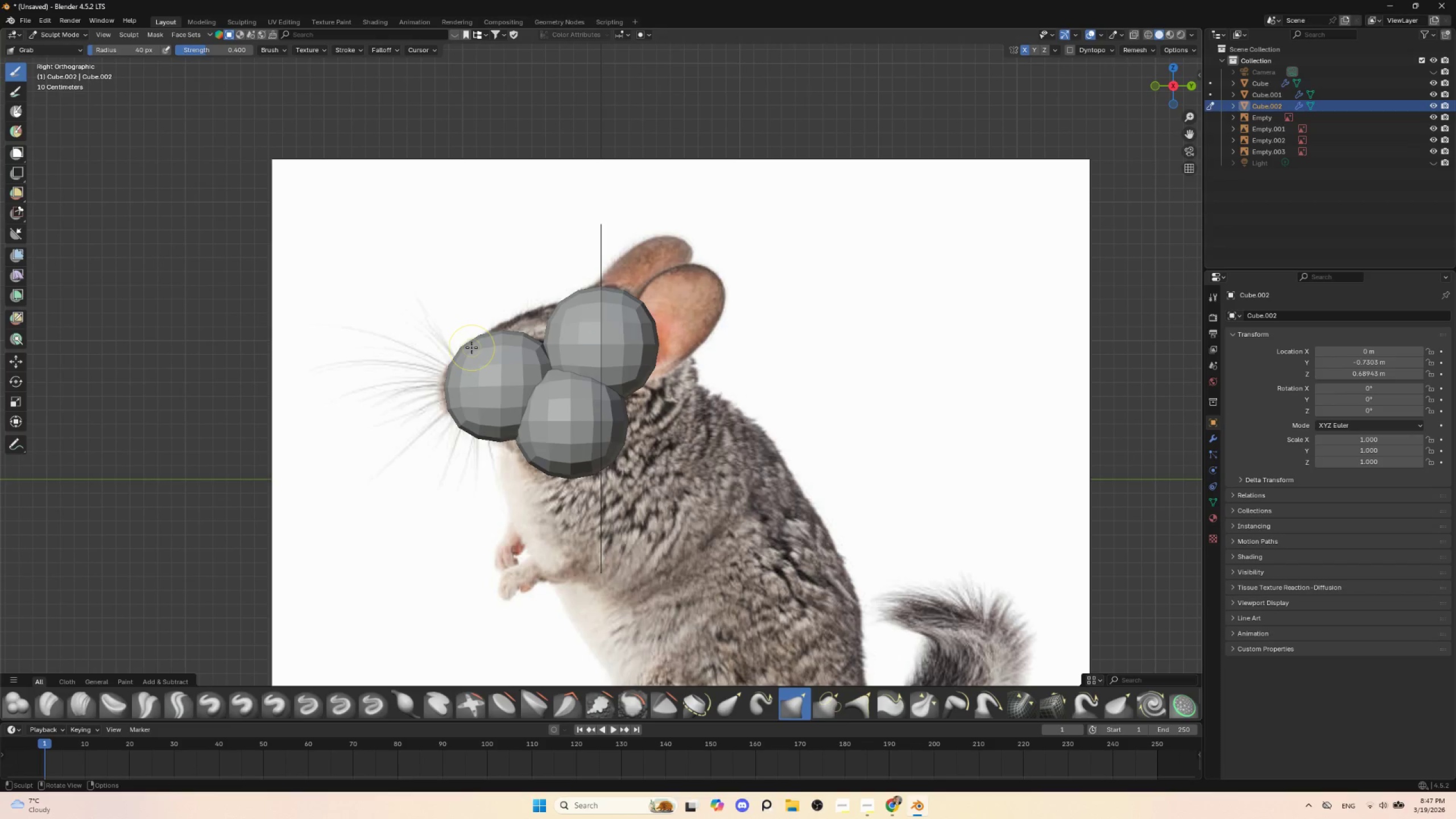 
key(BracketLeft)
 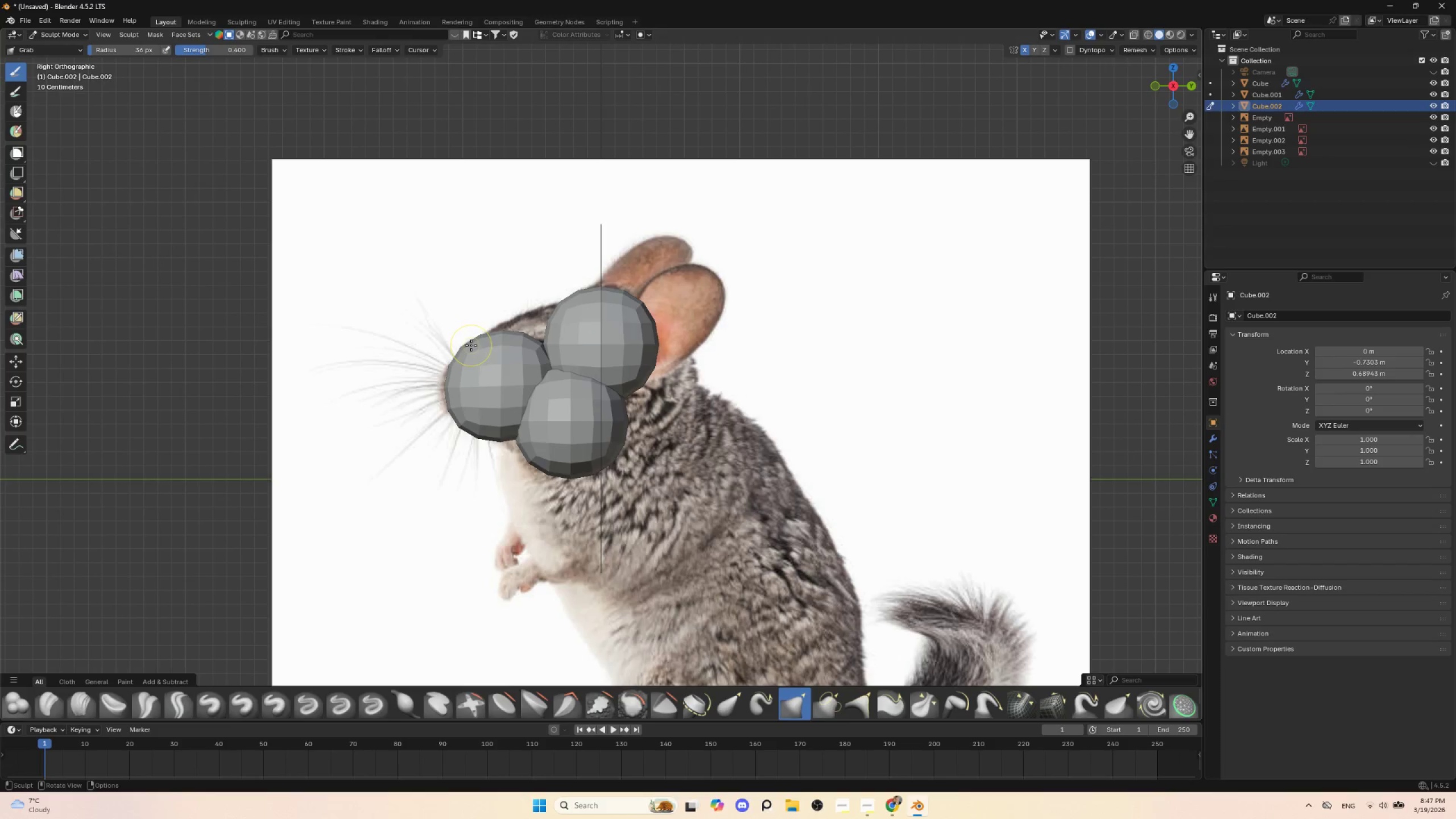 
left_click_drag(start_coordinate=[472, 345], to_coordinate=[481, 362])
 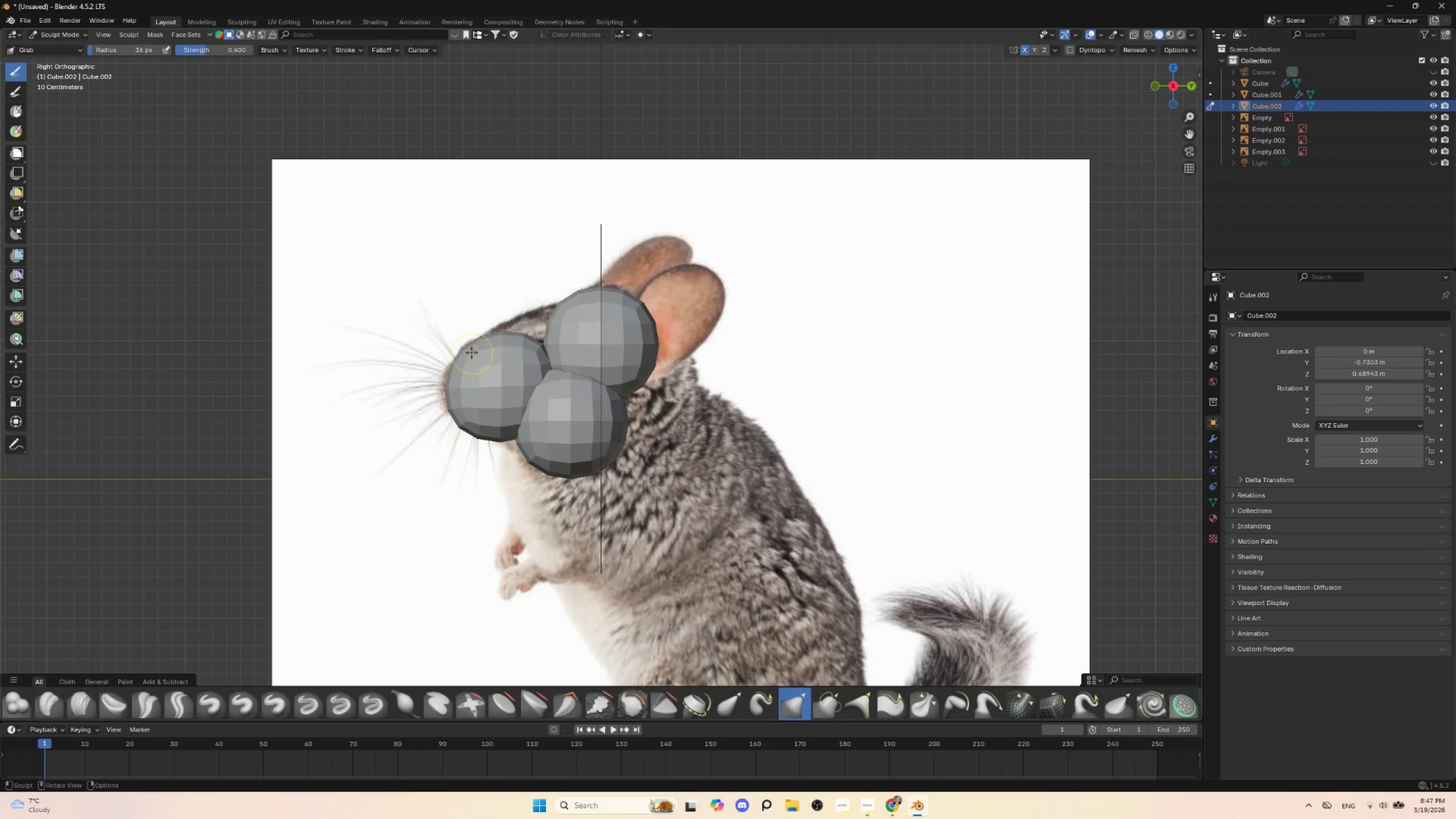 
left_click_drag(start_coordinate=[473, 352], to_coordinate=[480, 366])
 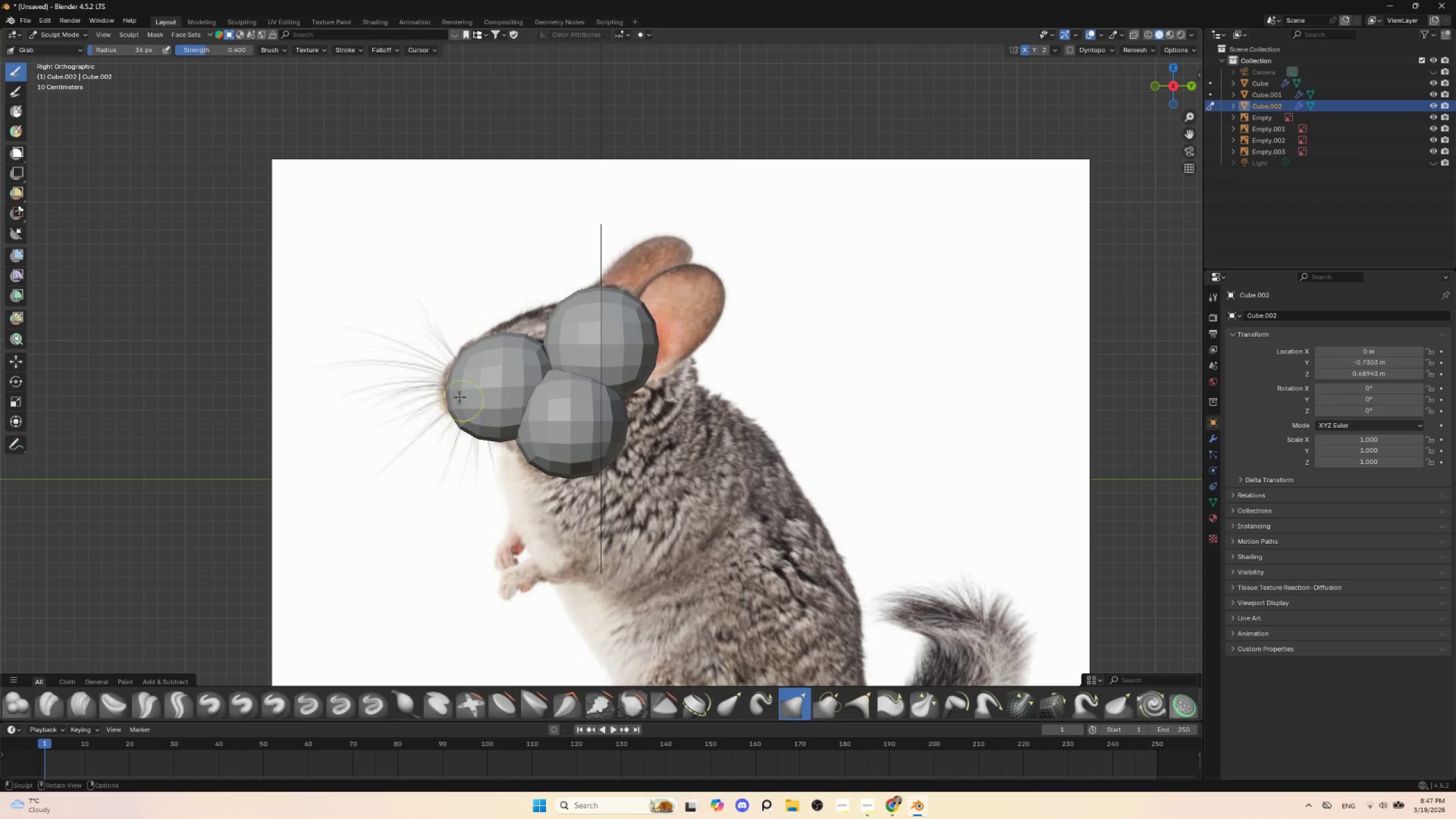 
left_click_drag(start_coordinate=[453, 388], to_coordinate=[439, 383])
 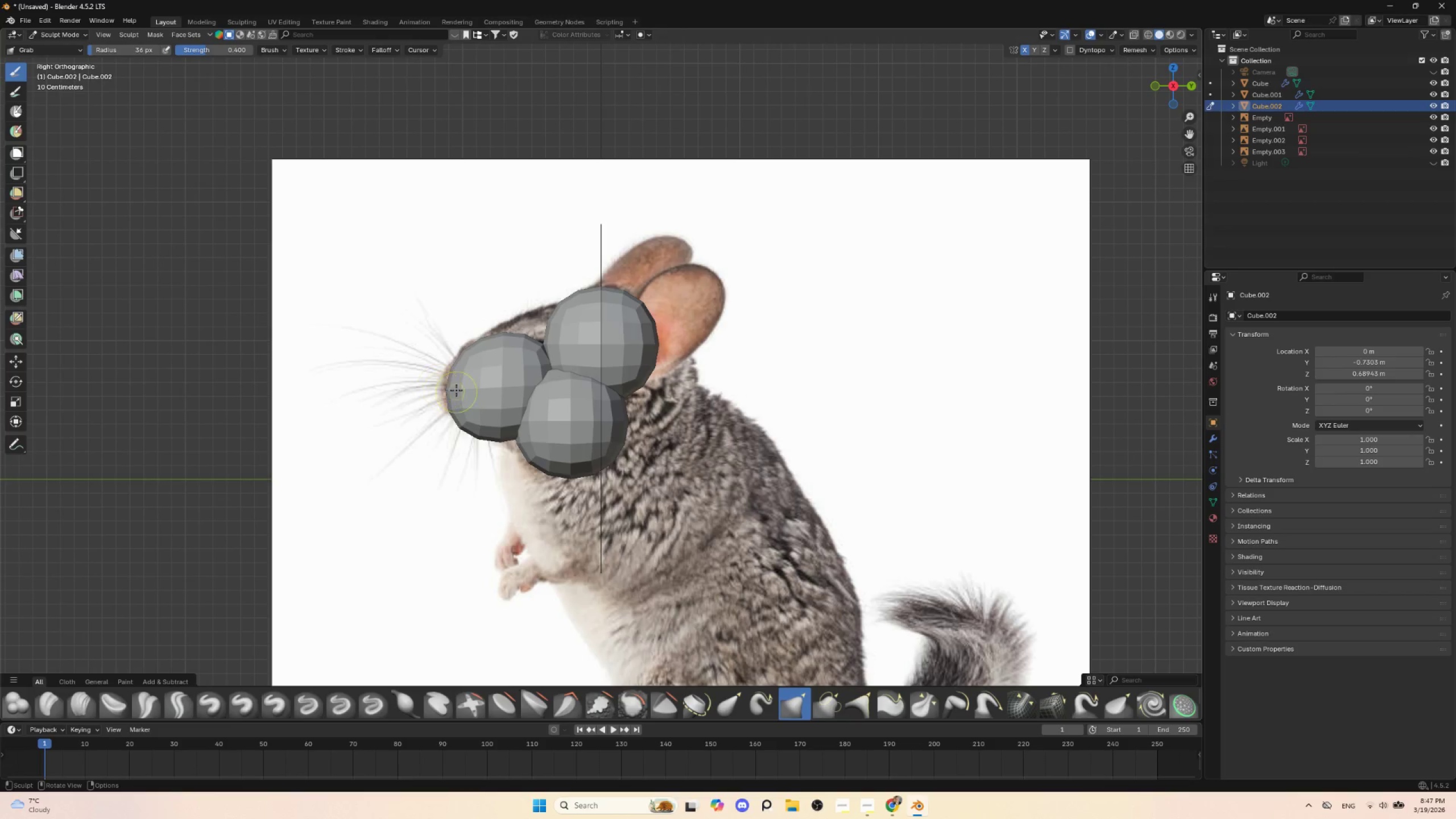 
key(BracketRight)
 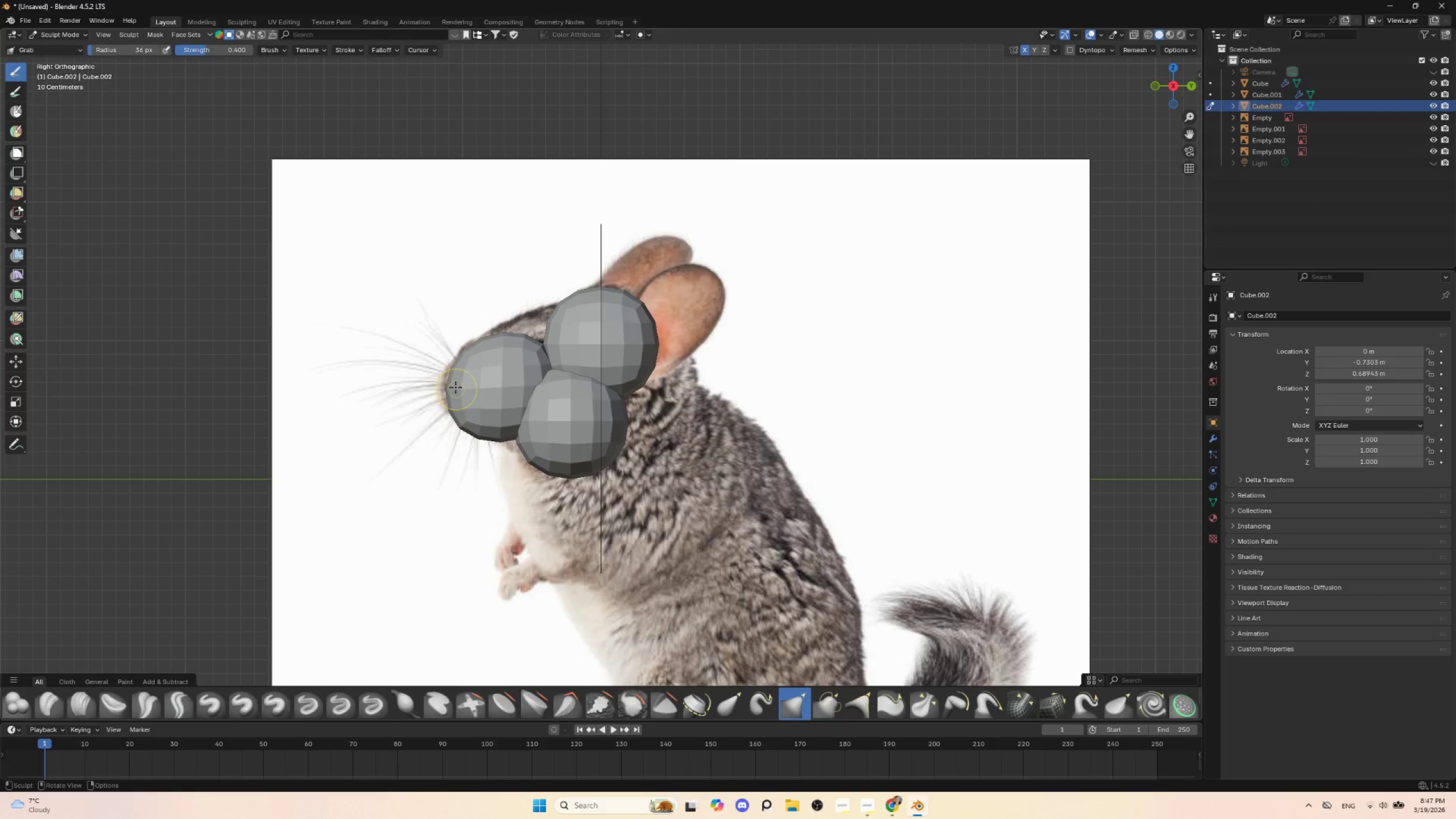 
key(BracketRight)
 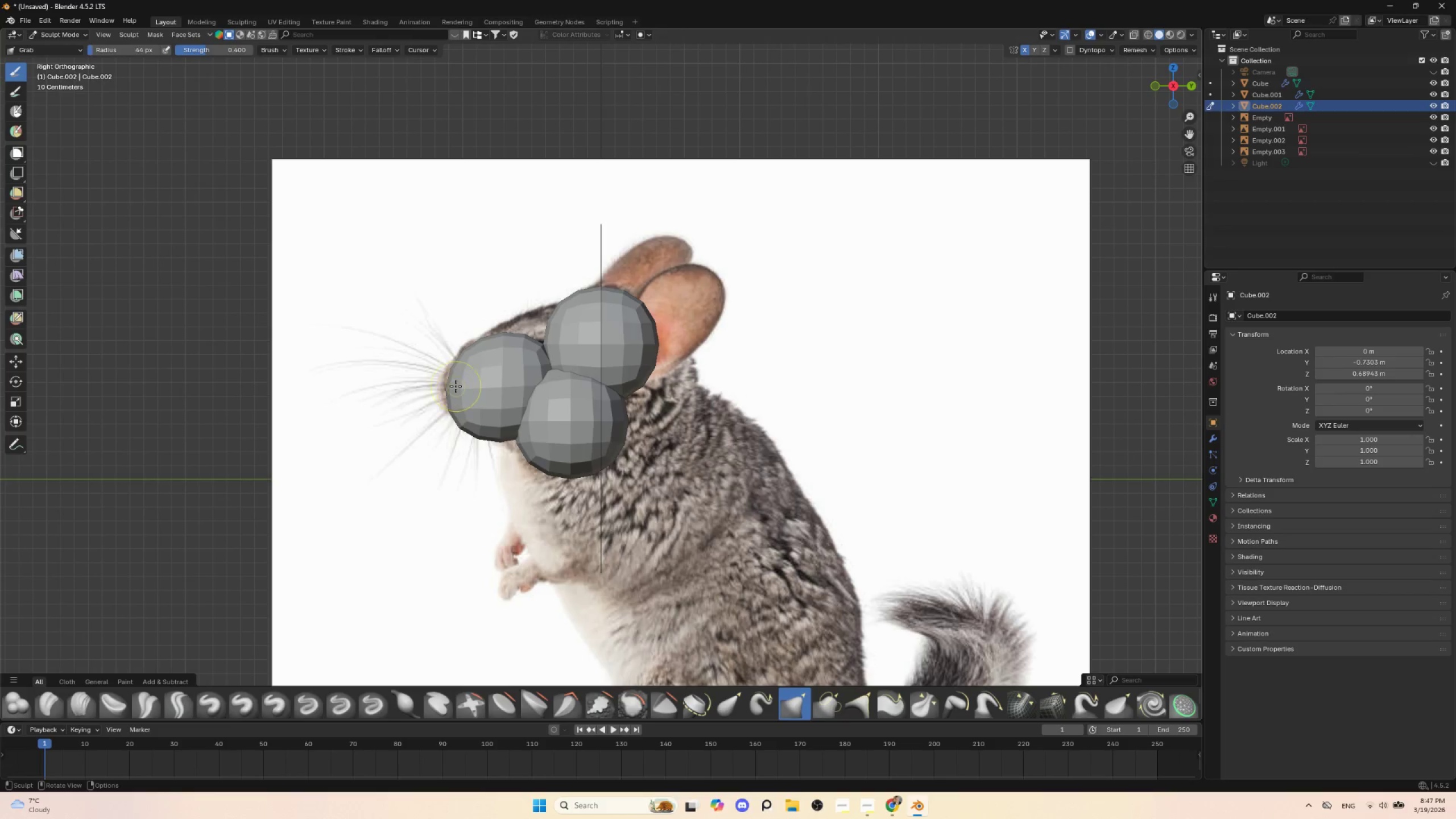 
key(BracketRight)
 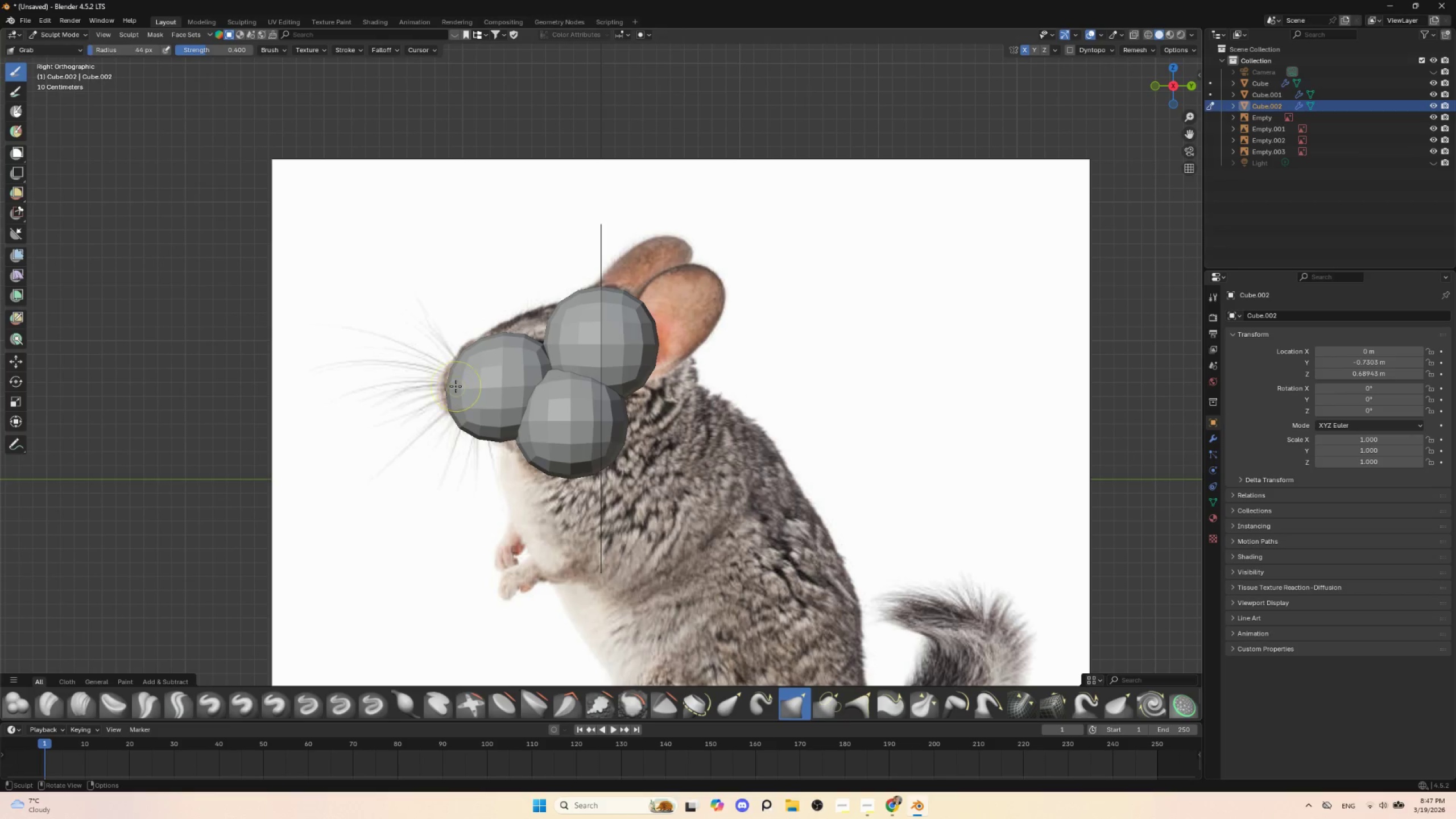 
key(BracketRight)
 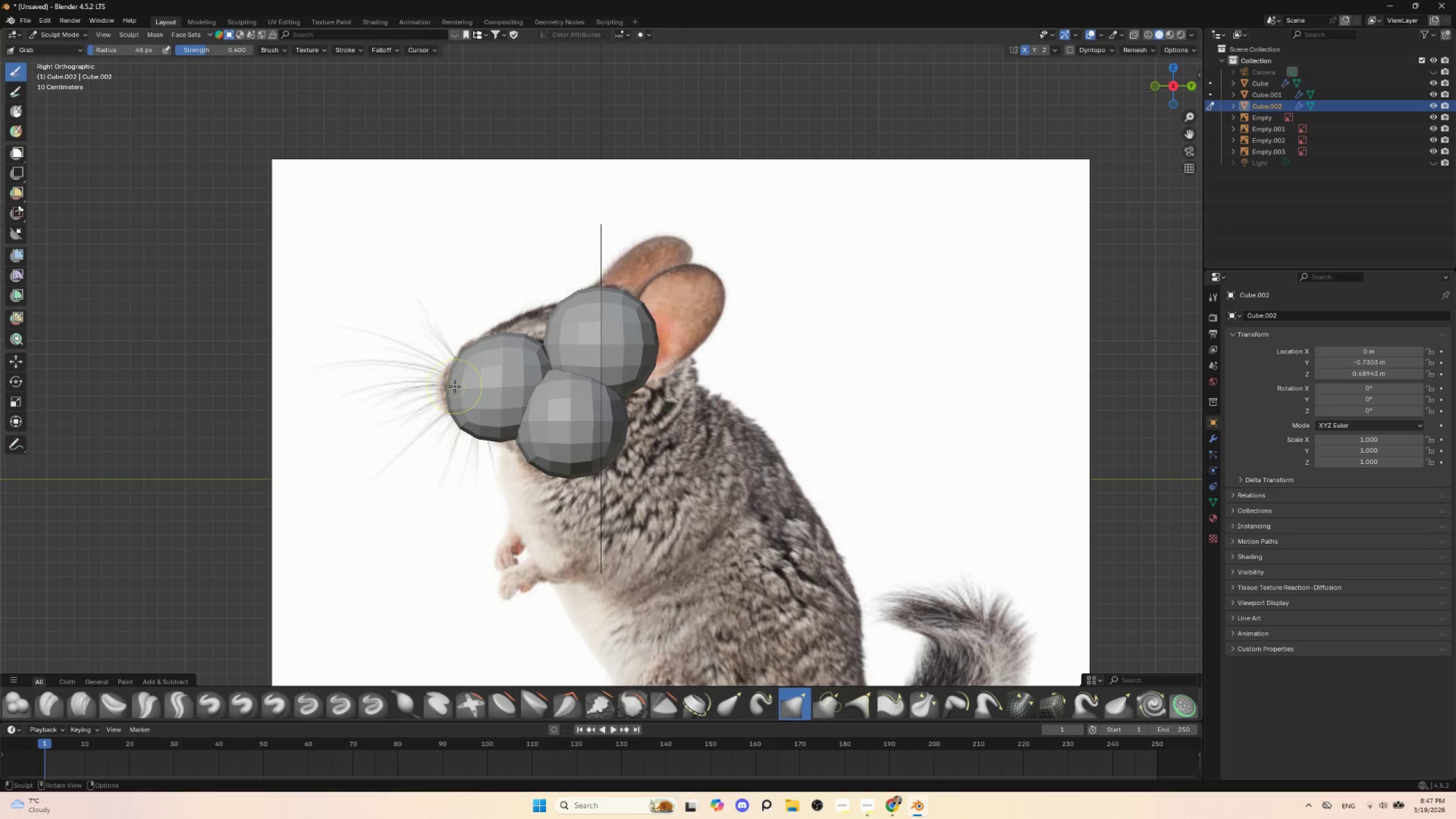 
key(BracketRight)
 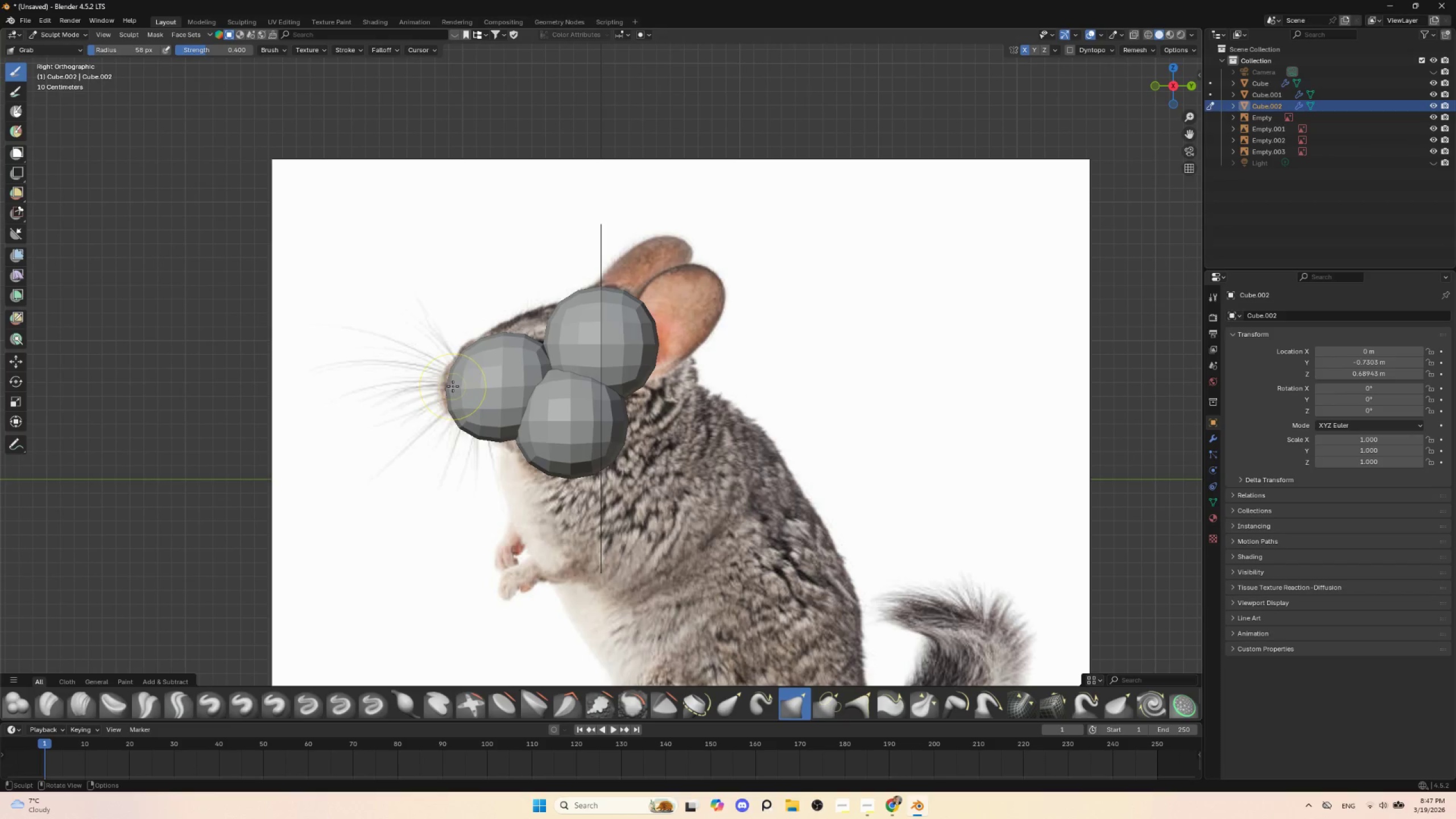 
left_click_drag(start_coordinate=[453, 387], to_coordinate=[438, 380])
 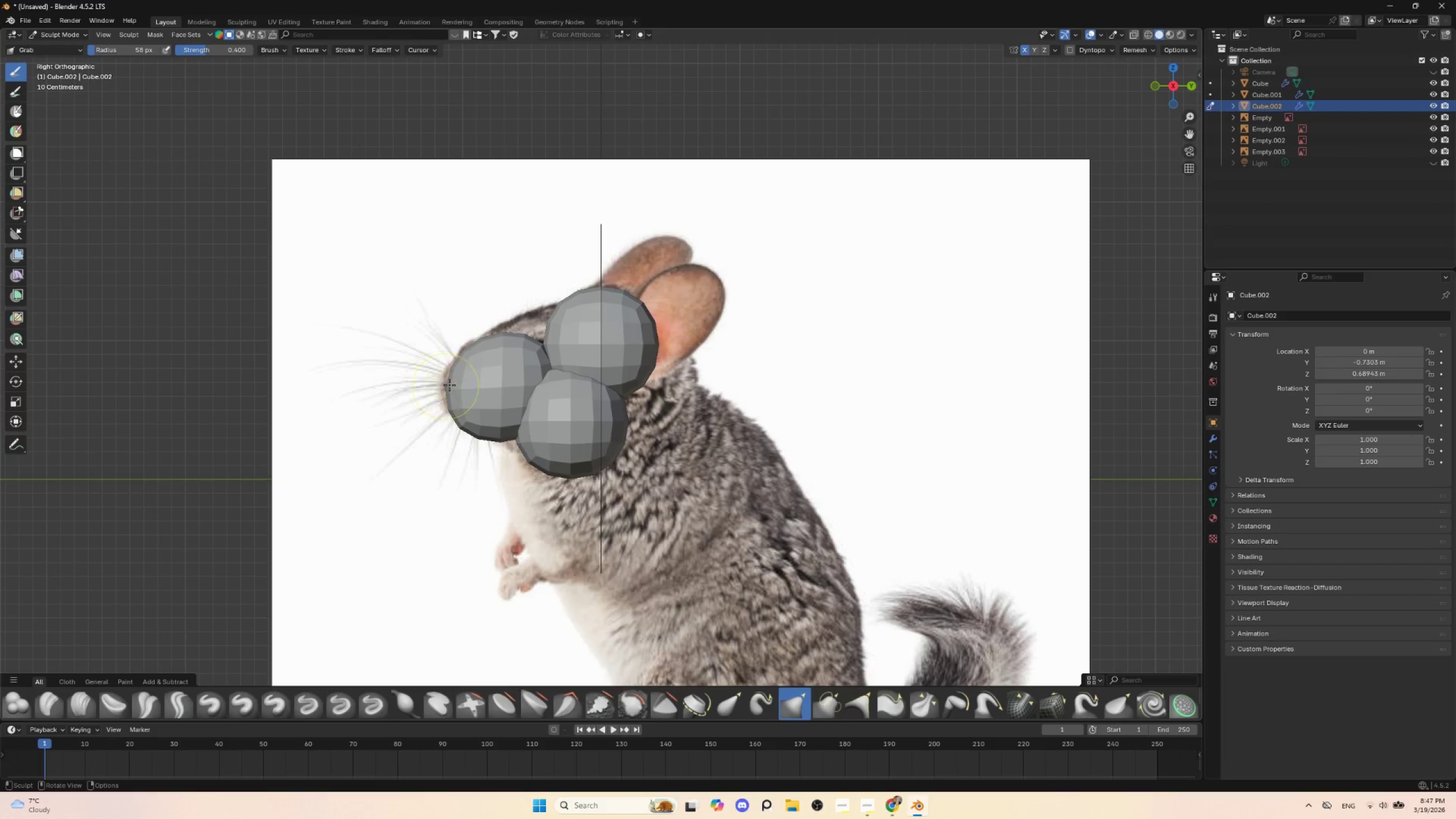 
left_click_drag(start_coordinate=[450, 384], to_coordinate=[445, 383])
 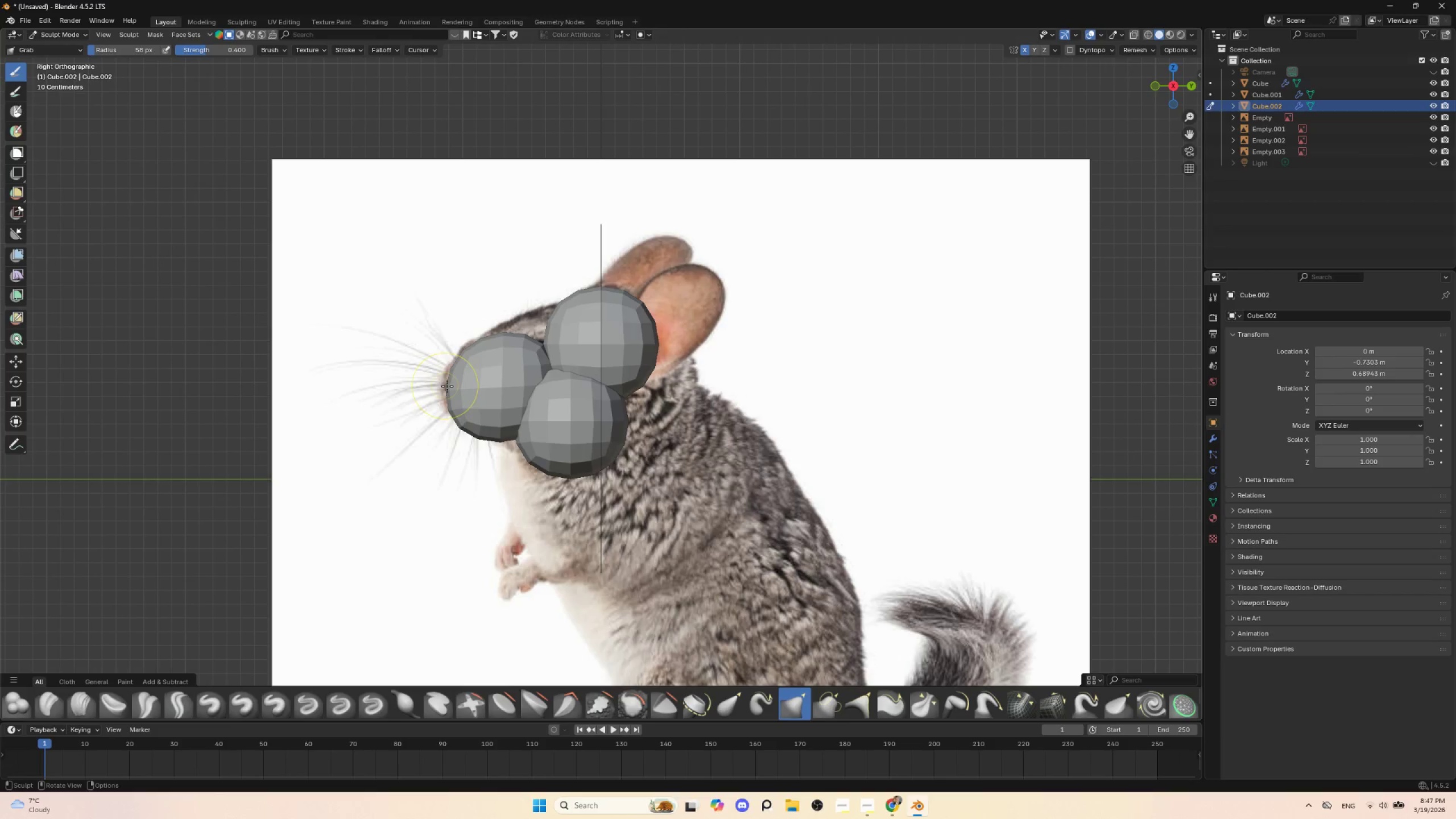 
key(BracketRight)
 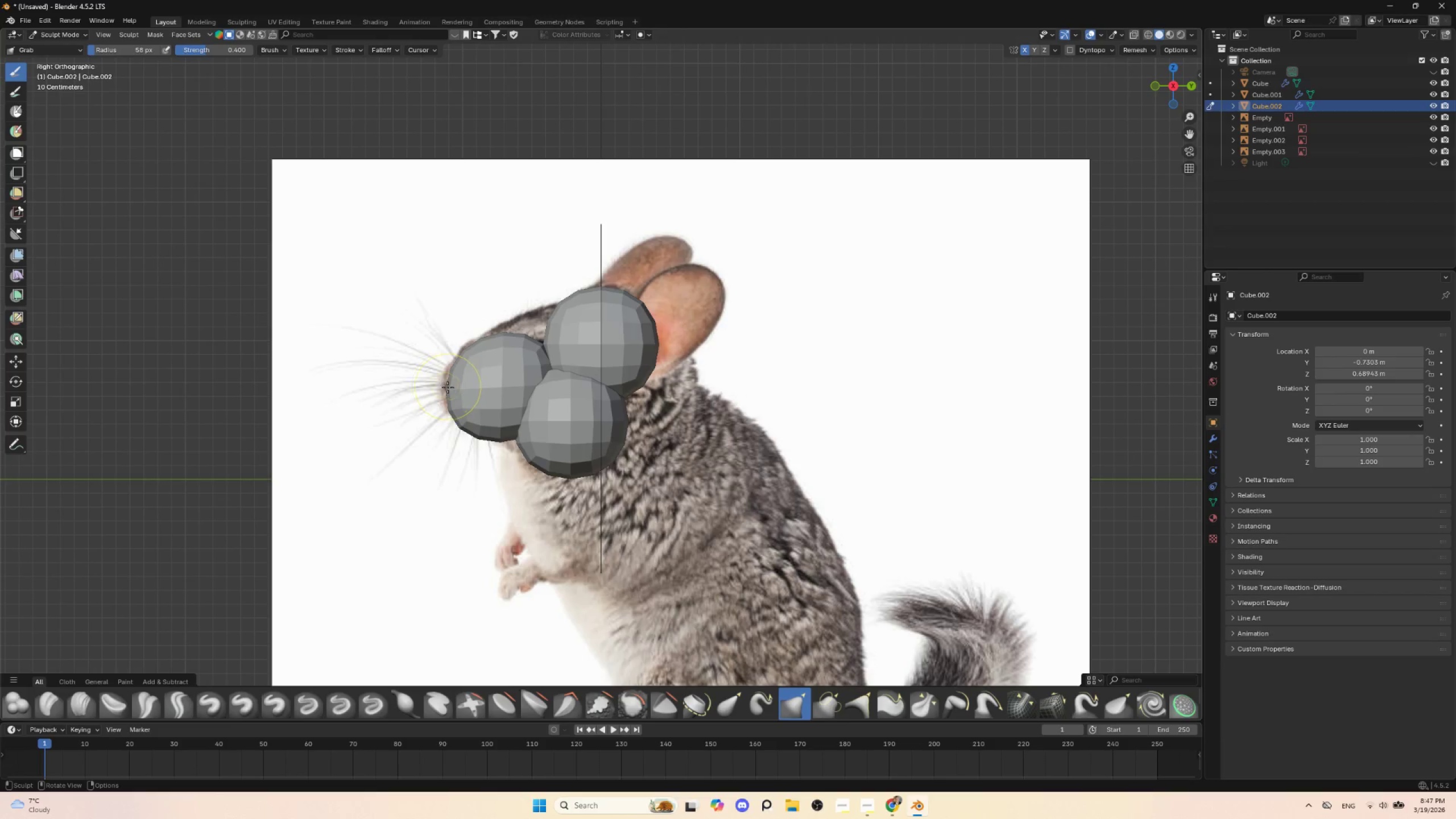 
key(BracketRight)
 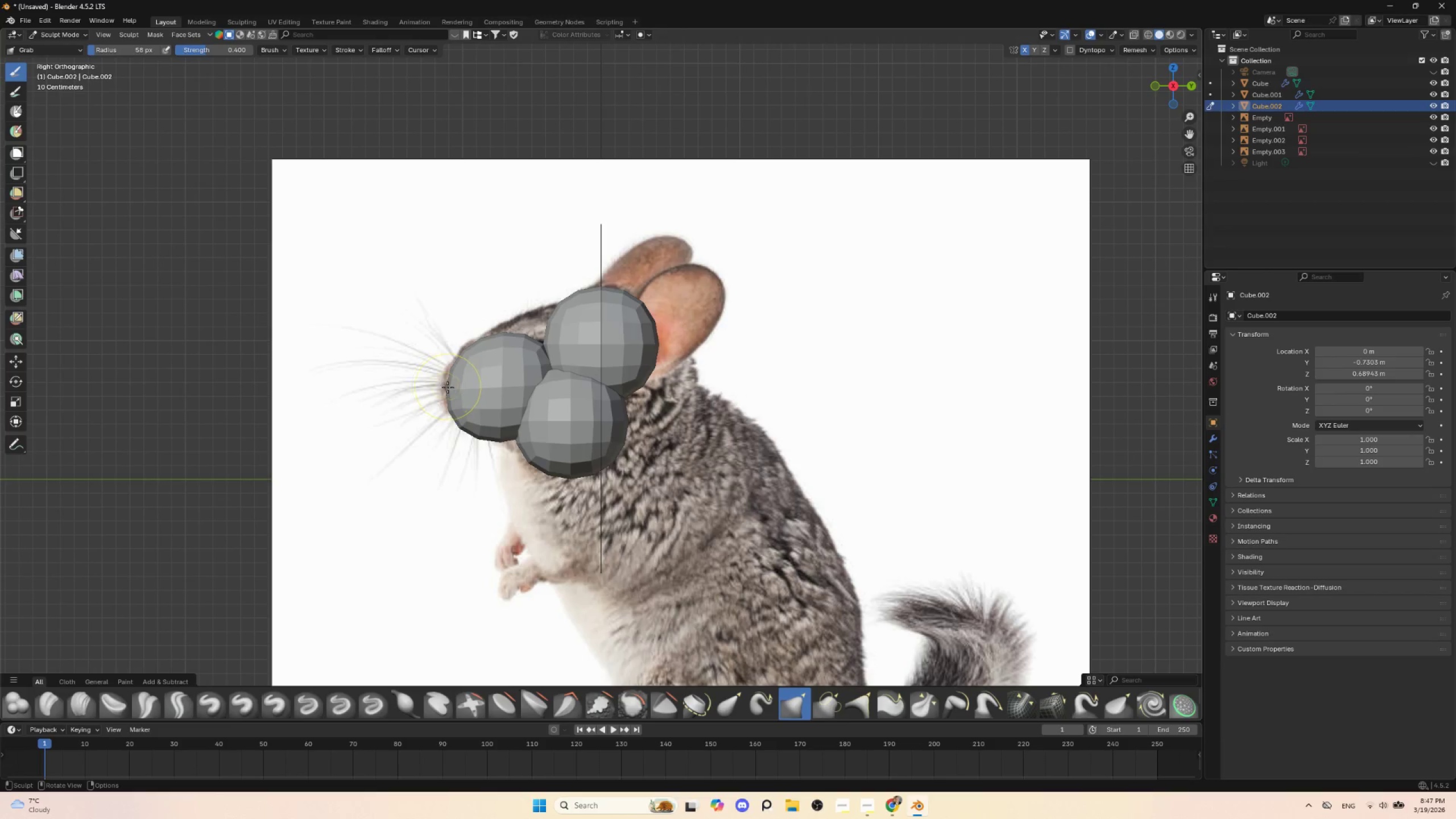 
key(BracketRight)
 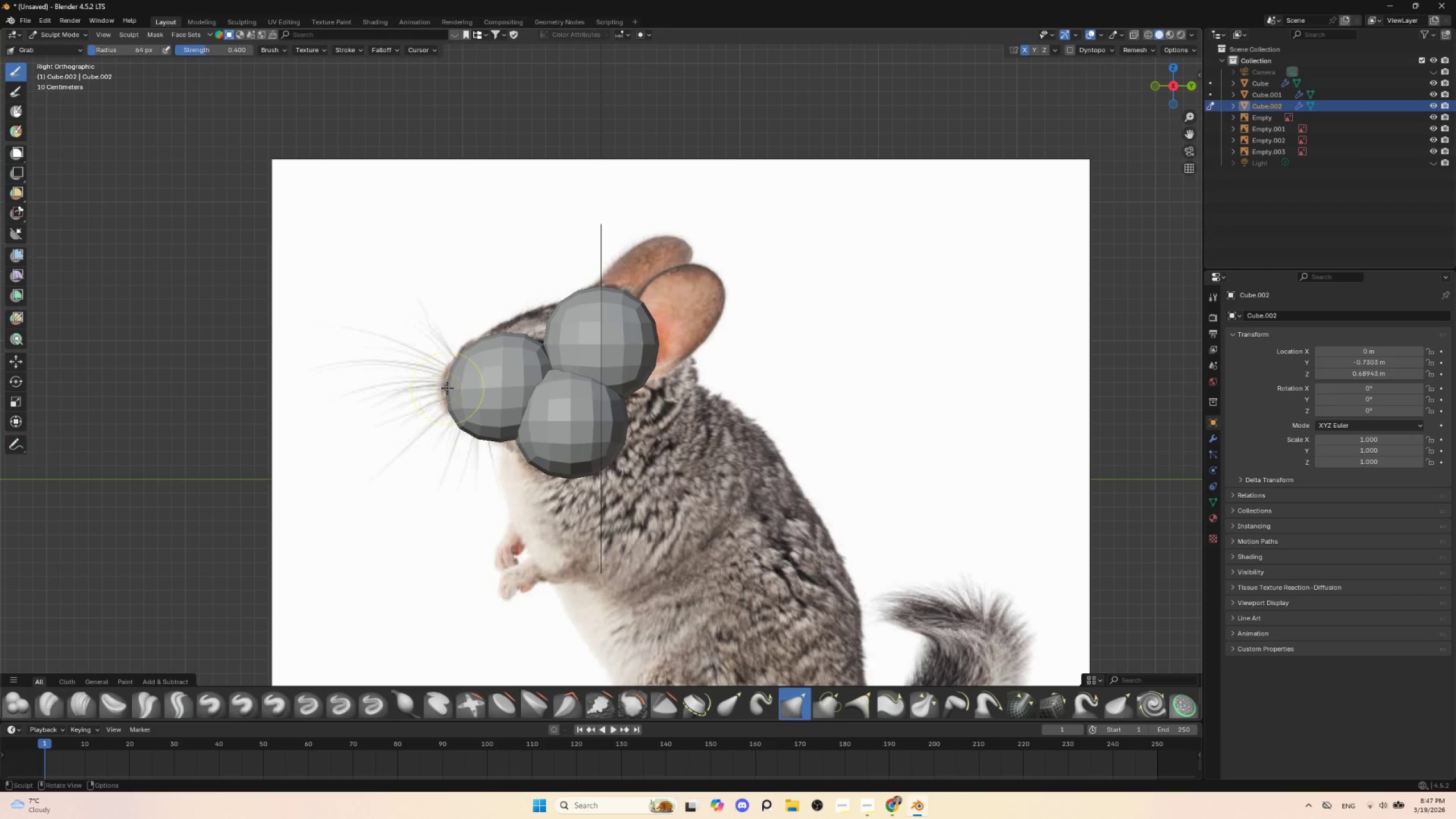 
key(BracketRight)
 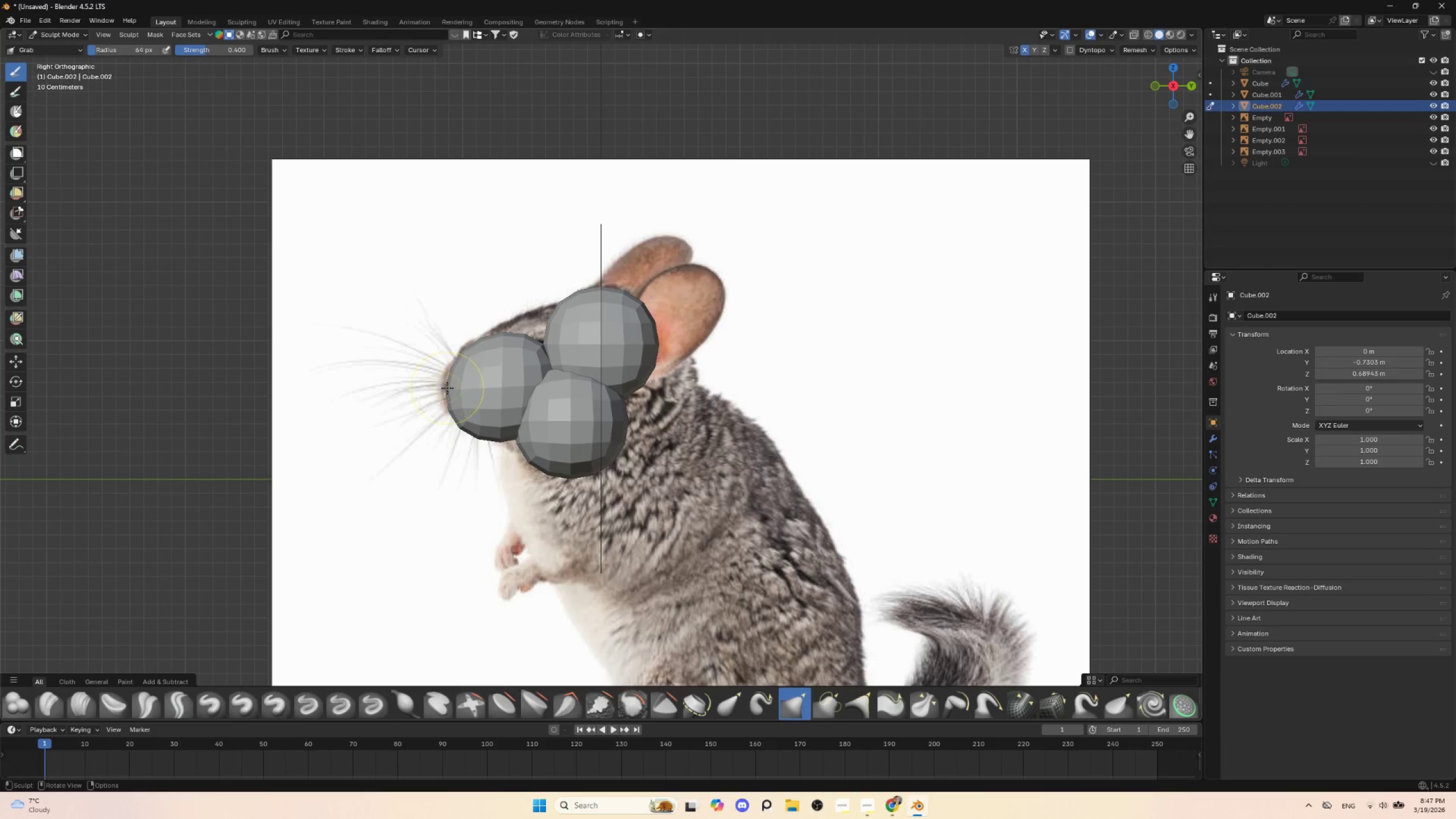 
key(BracketRight)
 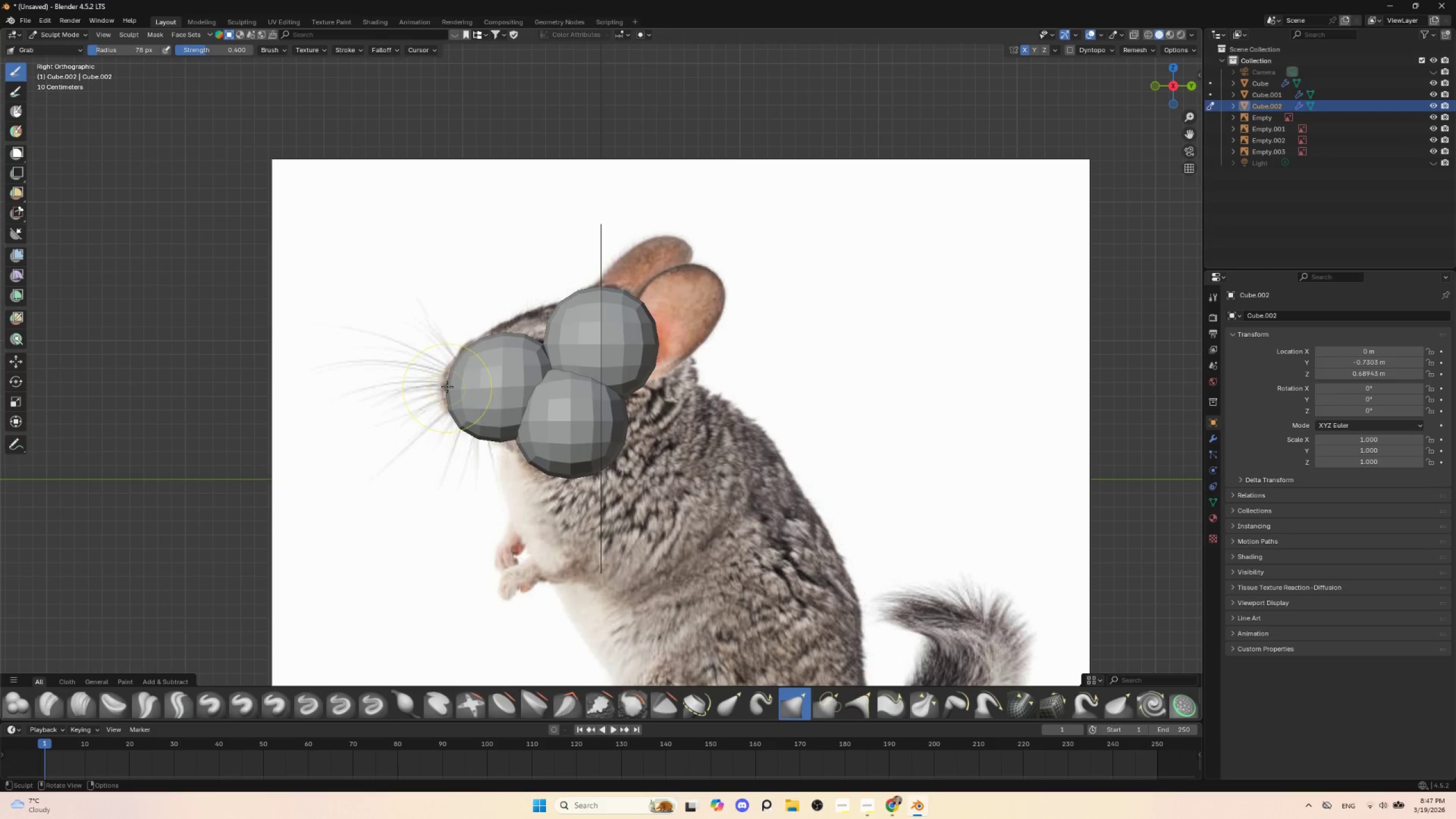 
key(BracketRight)
 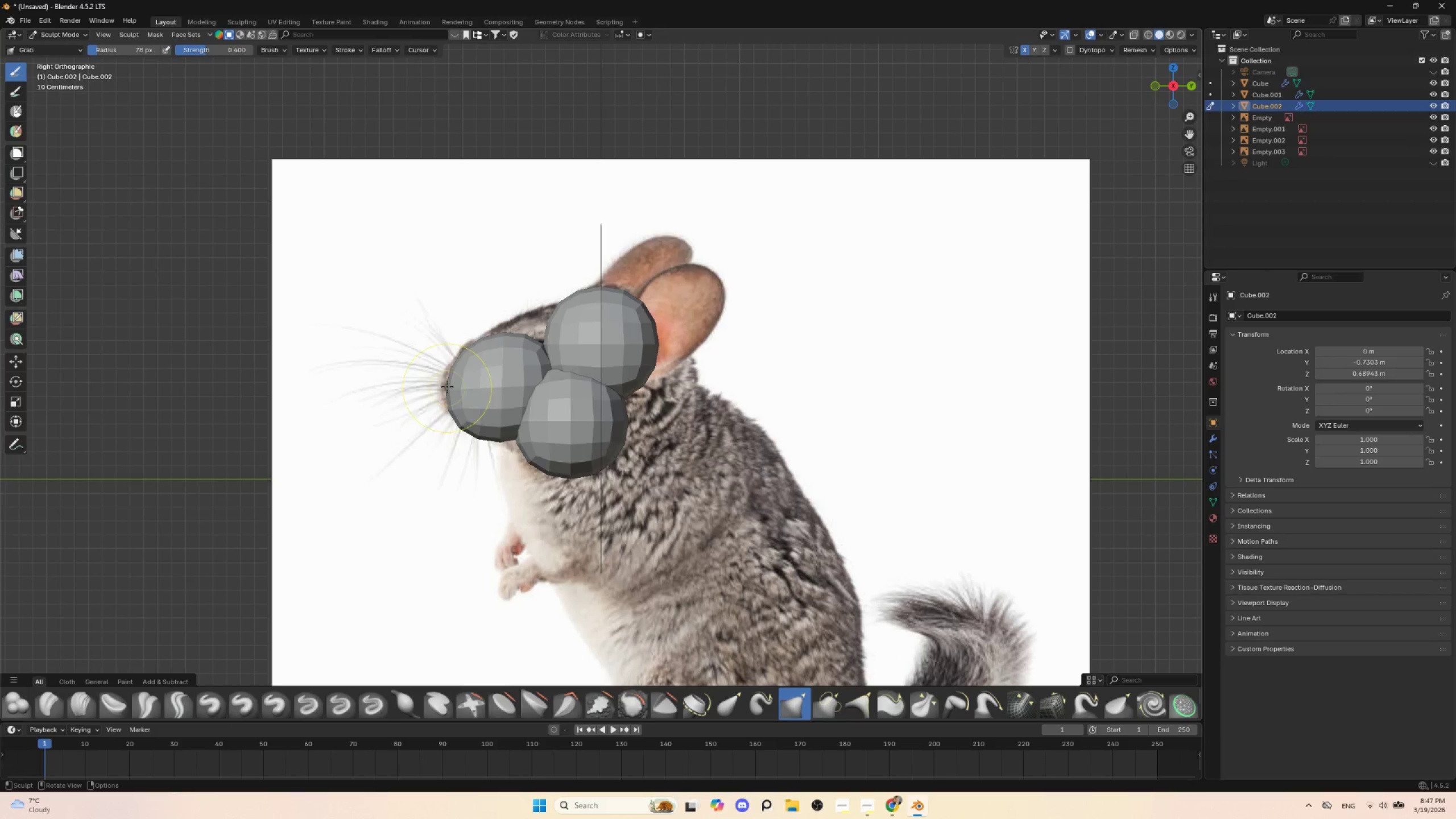 
key(BracketRight)
 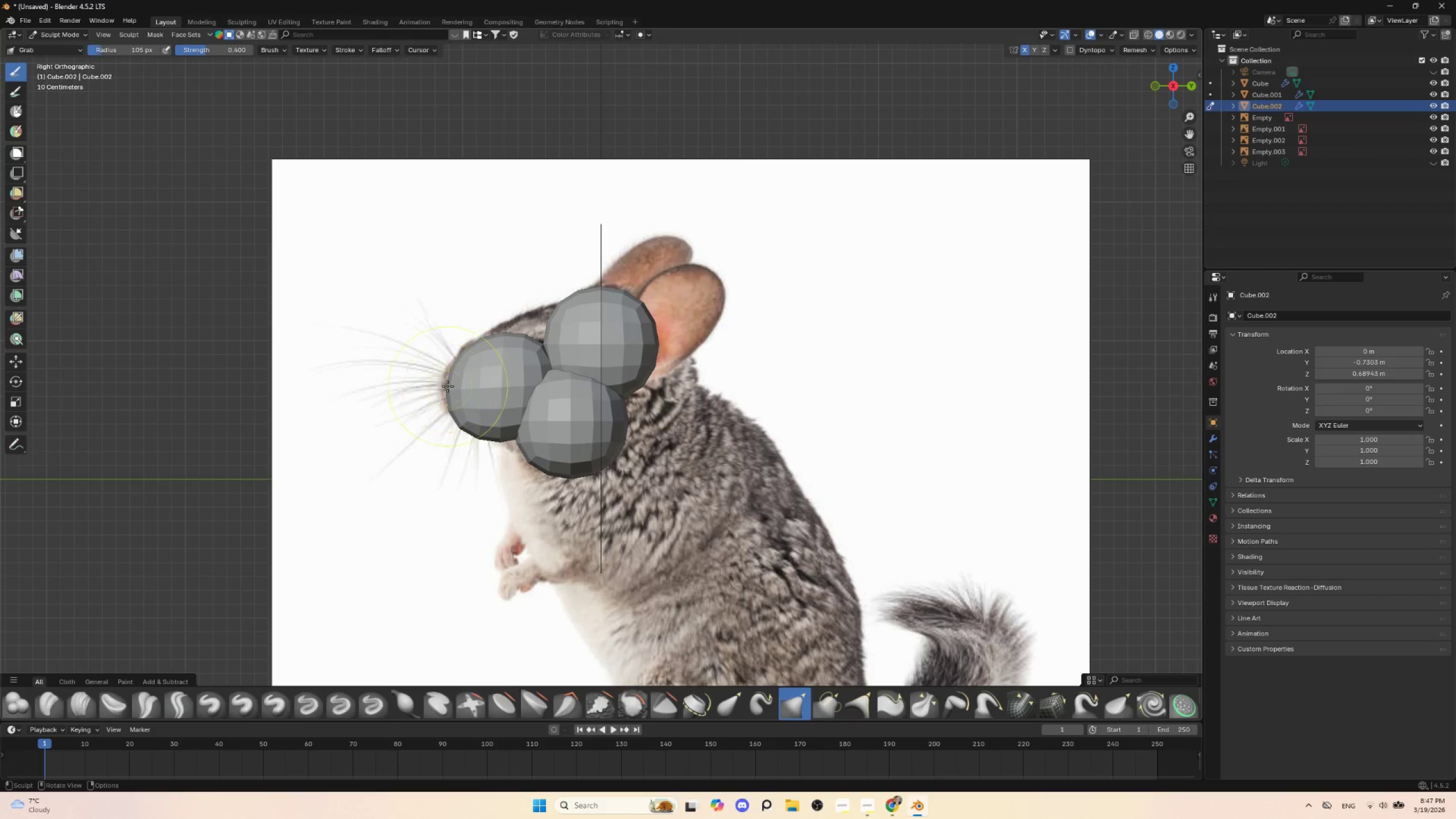 
key(BracketRight)
 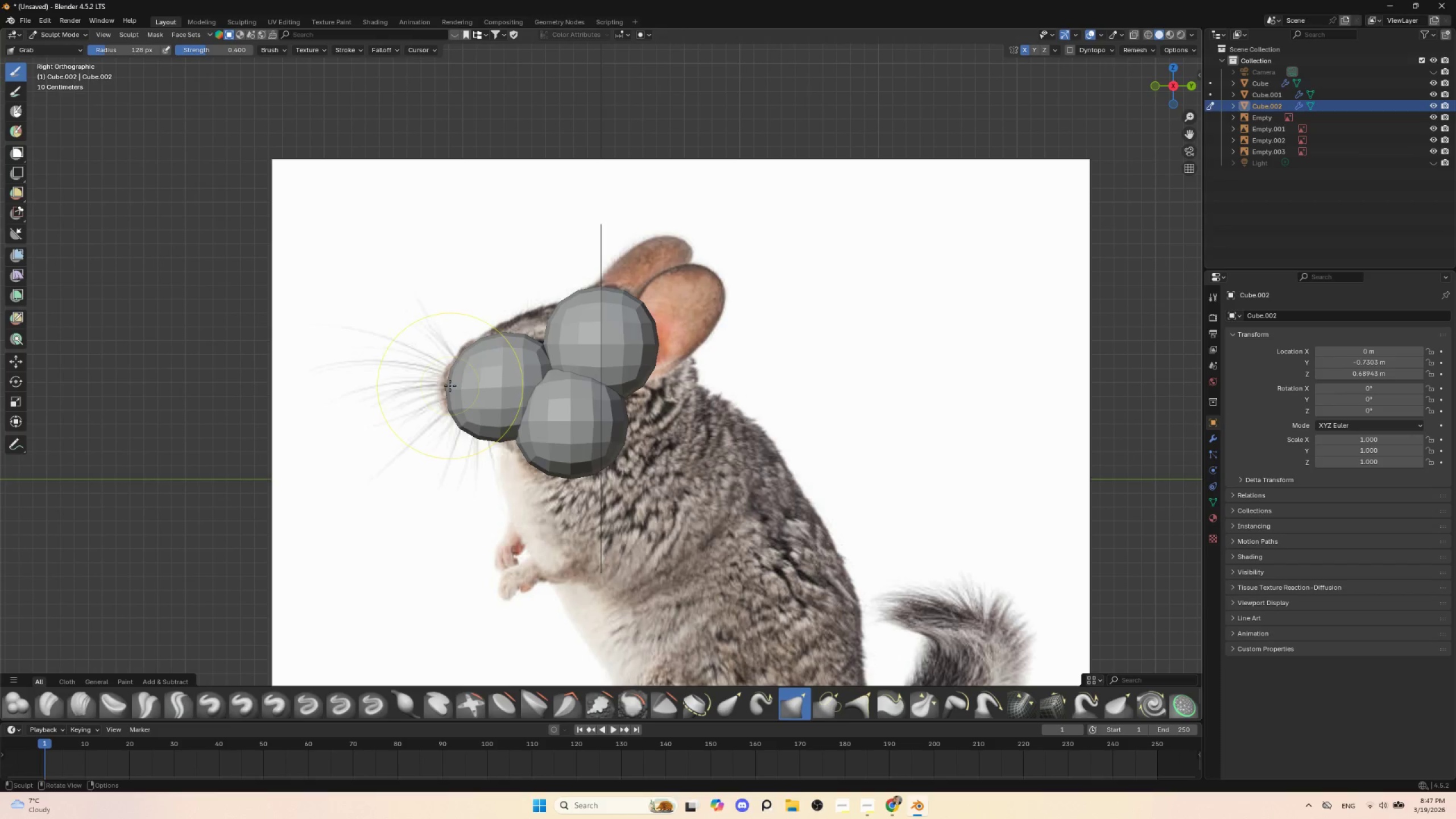 
left_click_drag(start_coordinate=[450, 386], to_coordinate=[436, 383])
 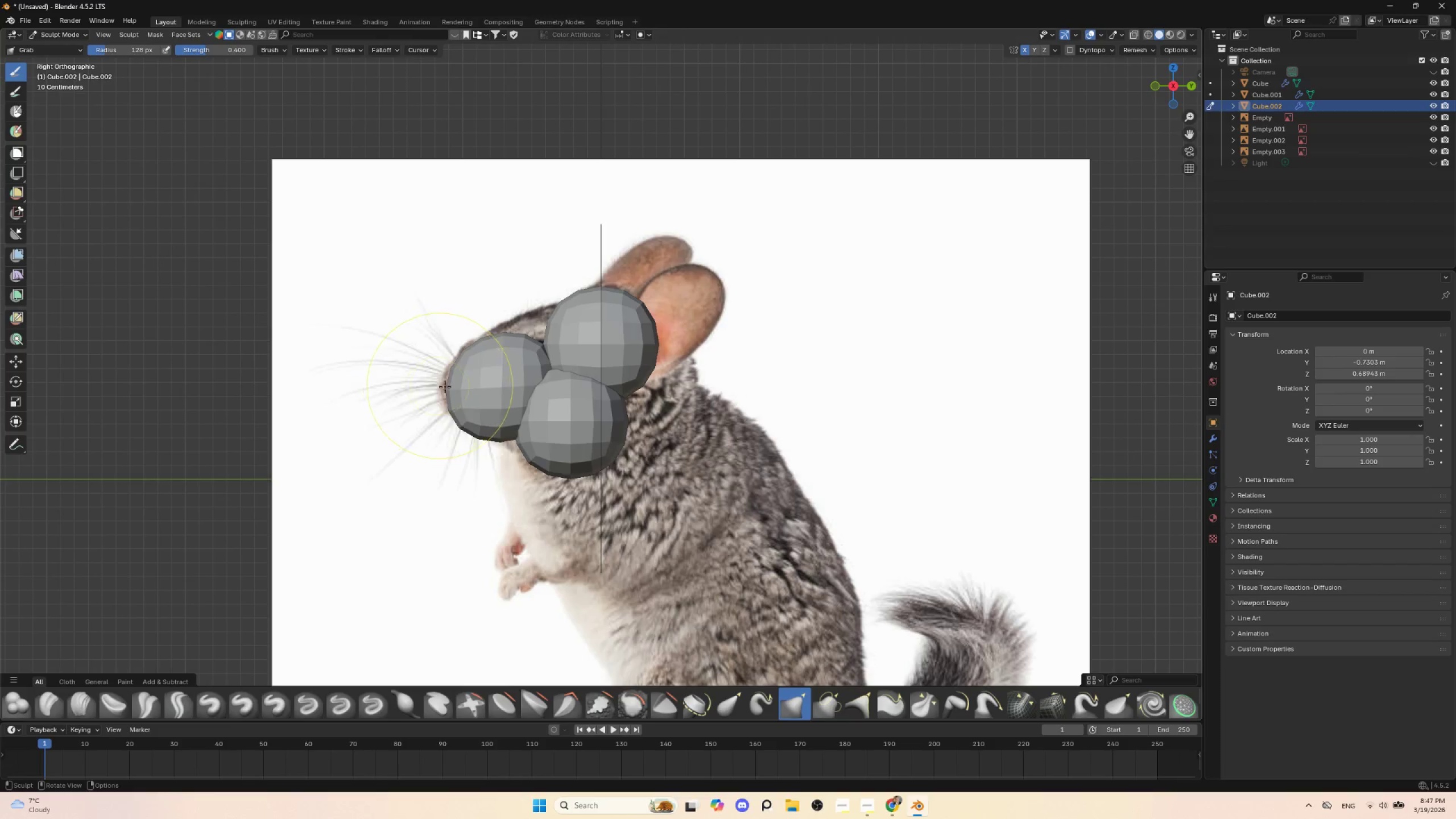 
left_click_drag(start_coordinate=[453, 388], to_coordinate=[443, 384])
 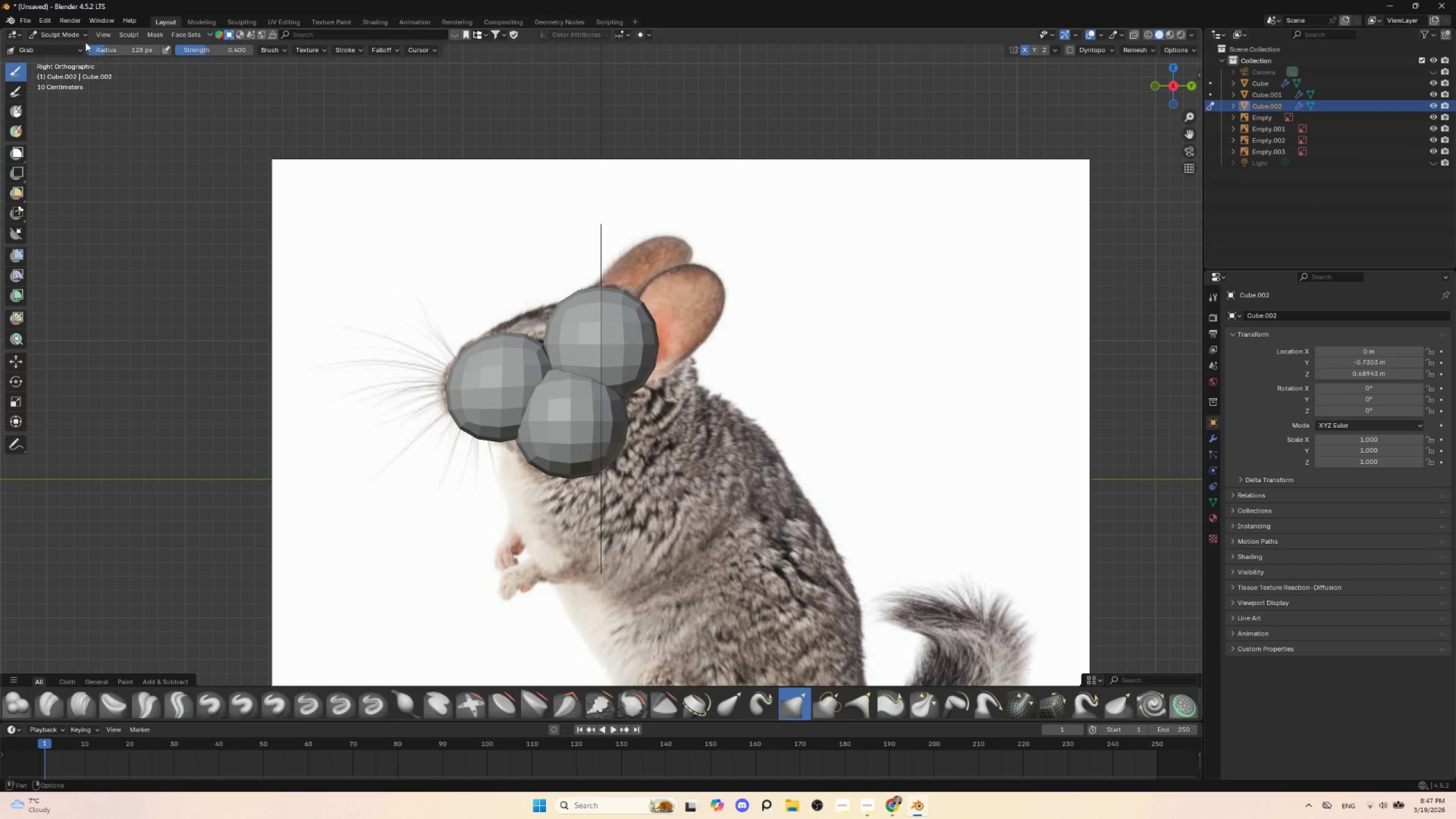 
left_click([63, 34])
 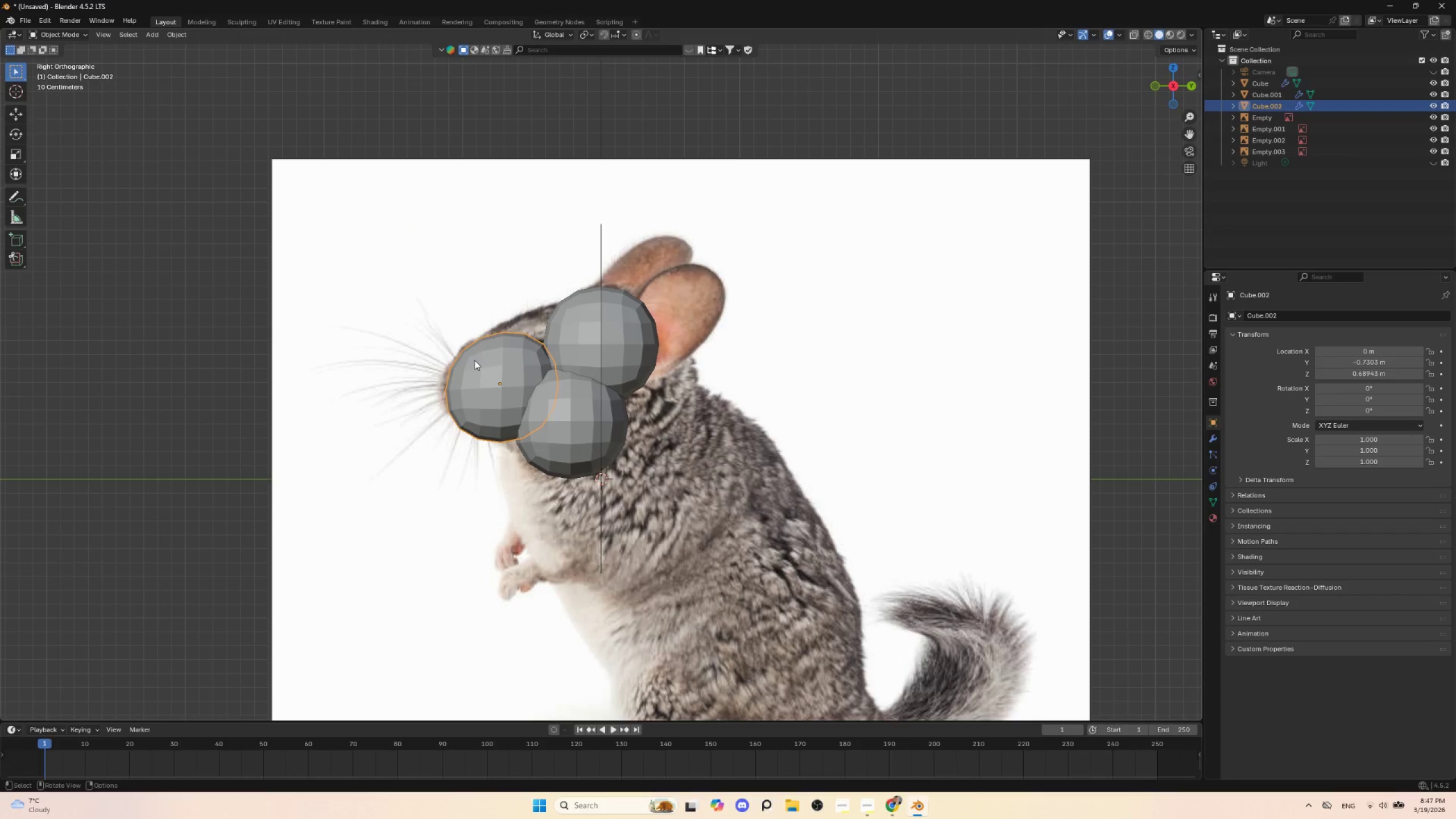 
hold_key(key=ShiftLeft, duration=1.26)
left_click([562, 415])
 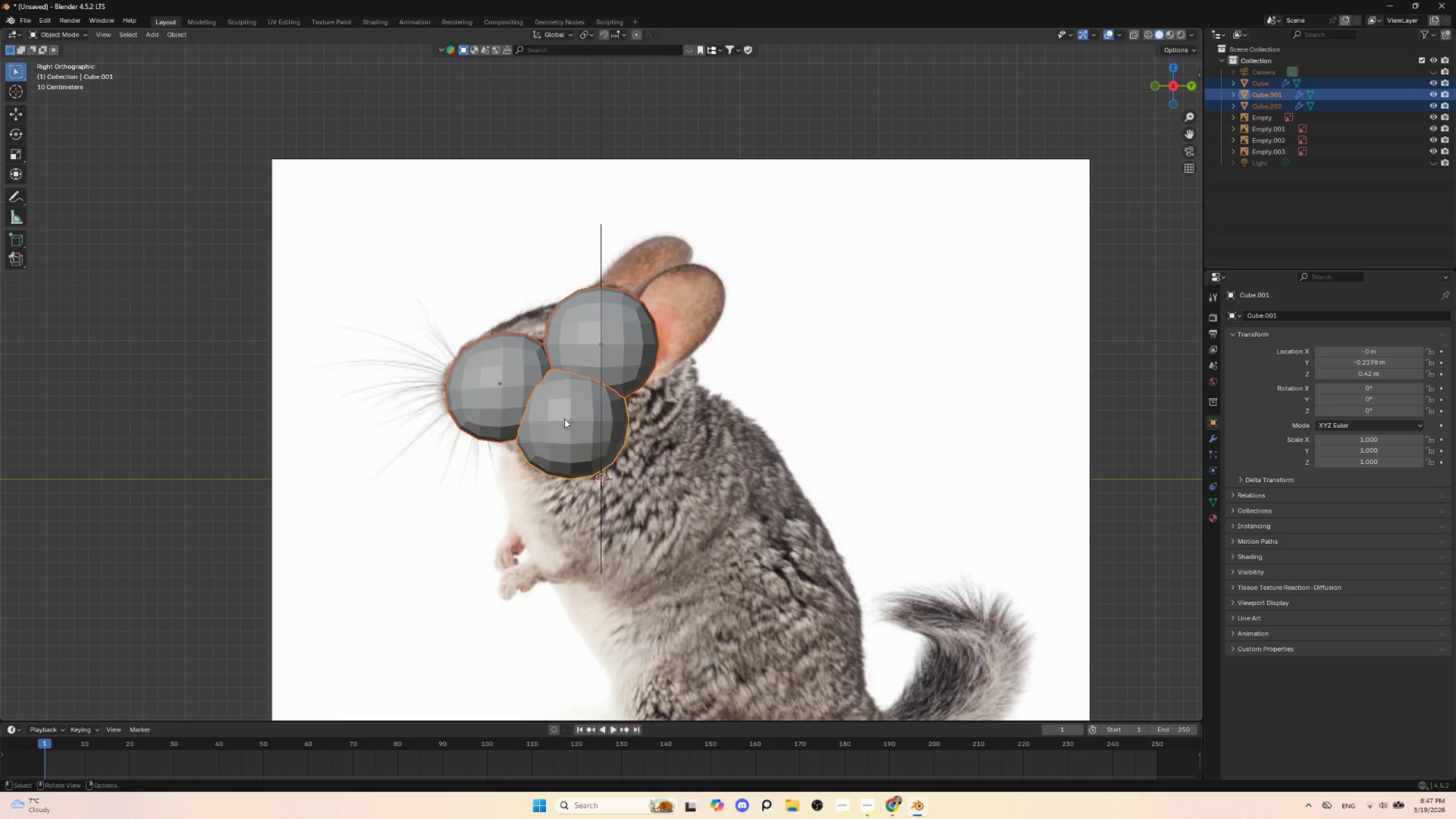 
key(Control+A)
 